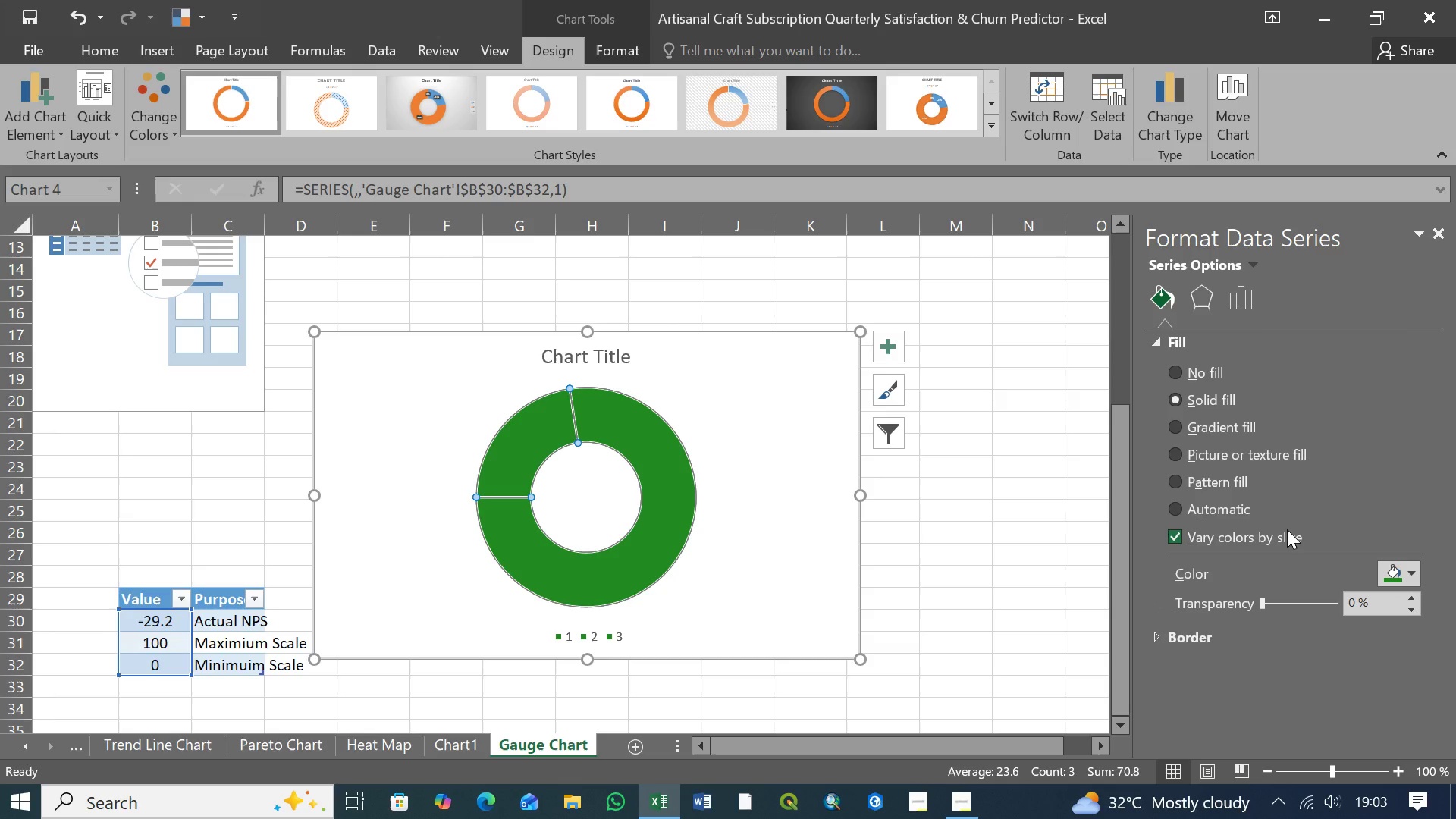 
key(Control+Z)
 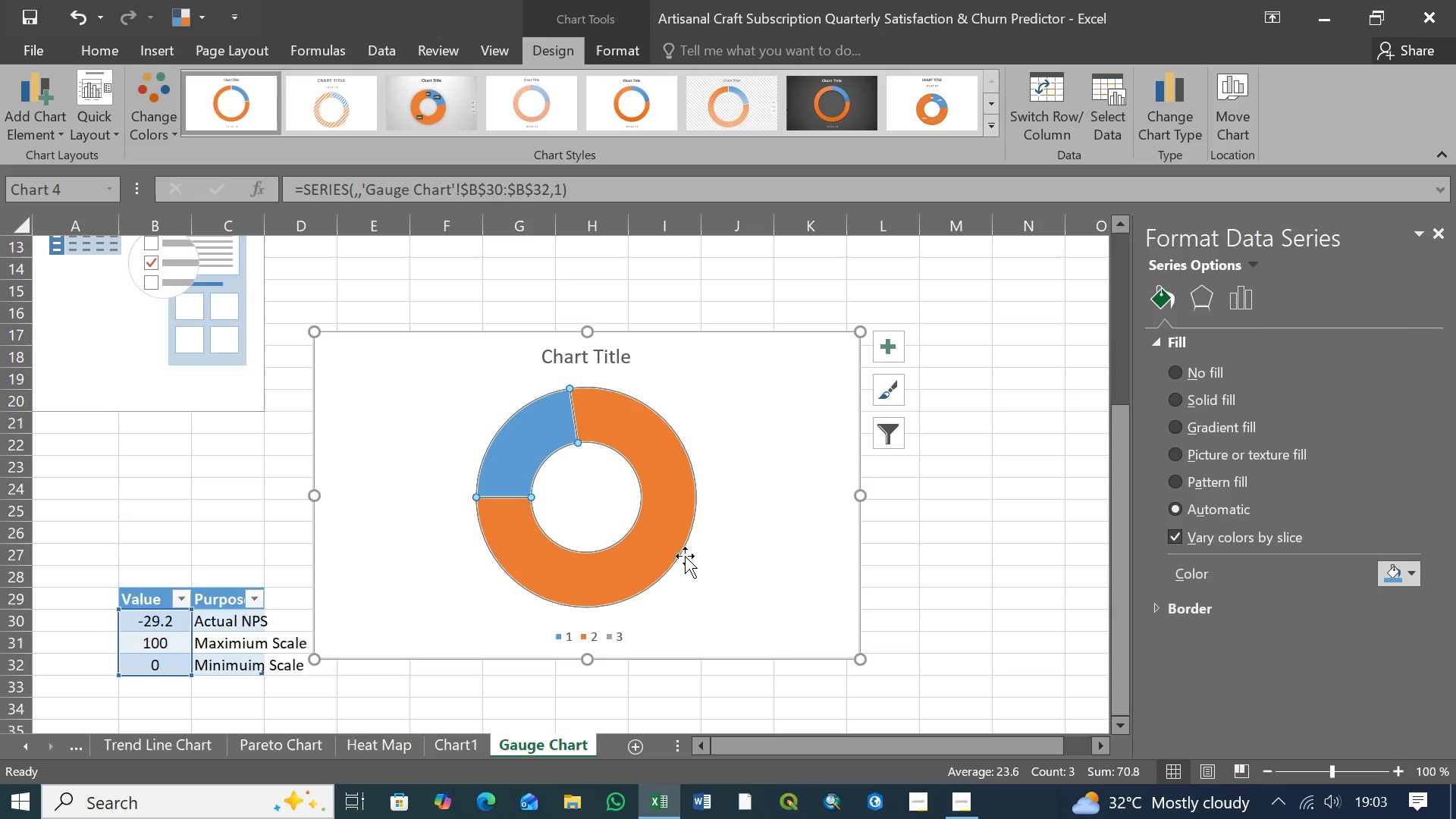 
left_click([725, 594])
 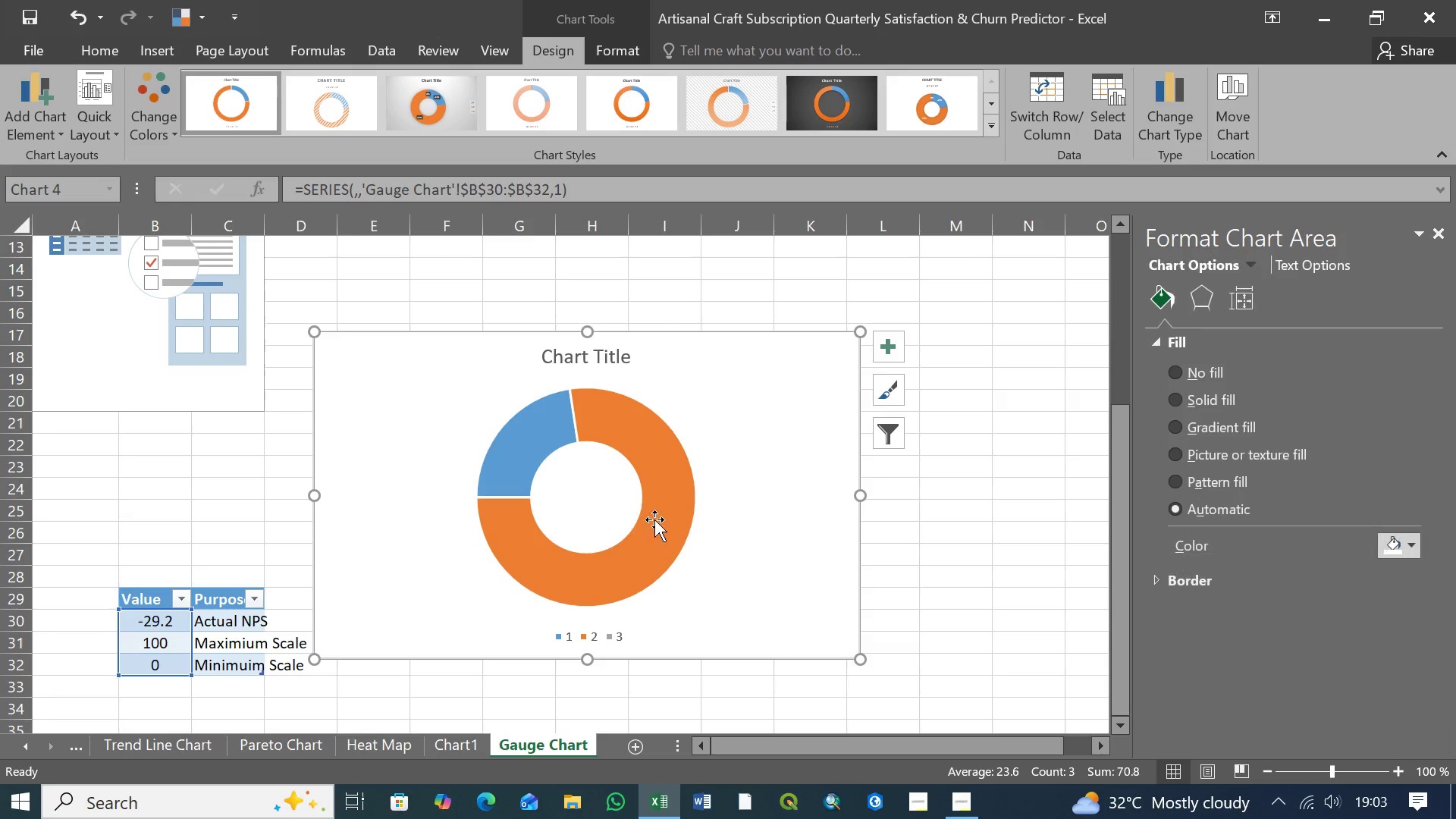 
left_click([654, 523])
 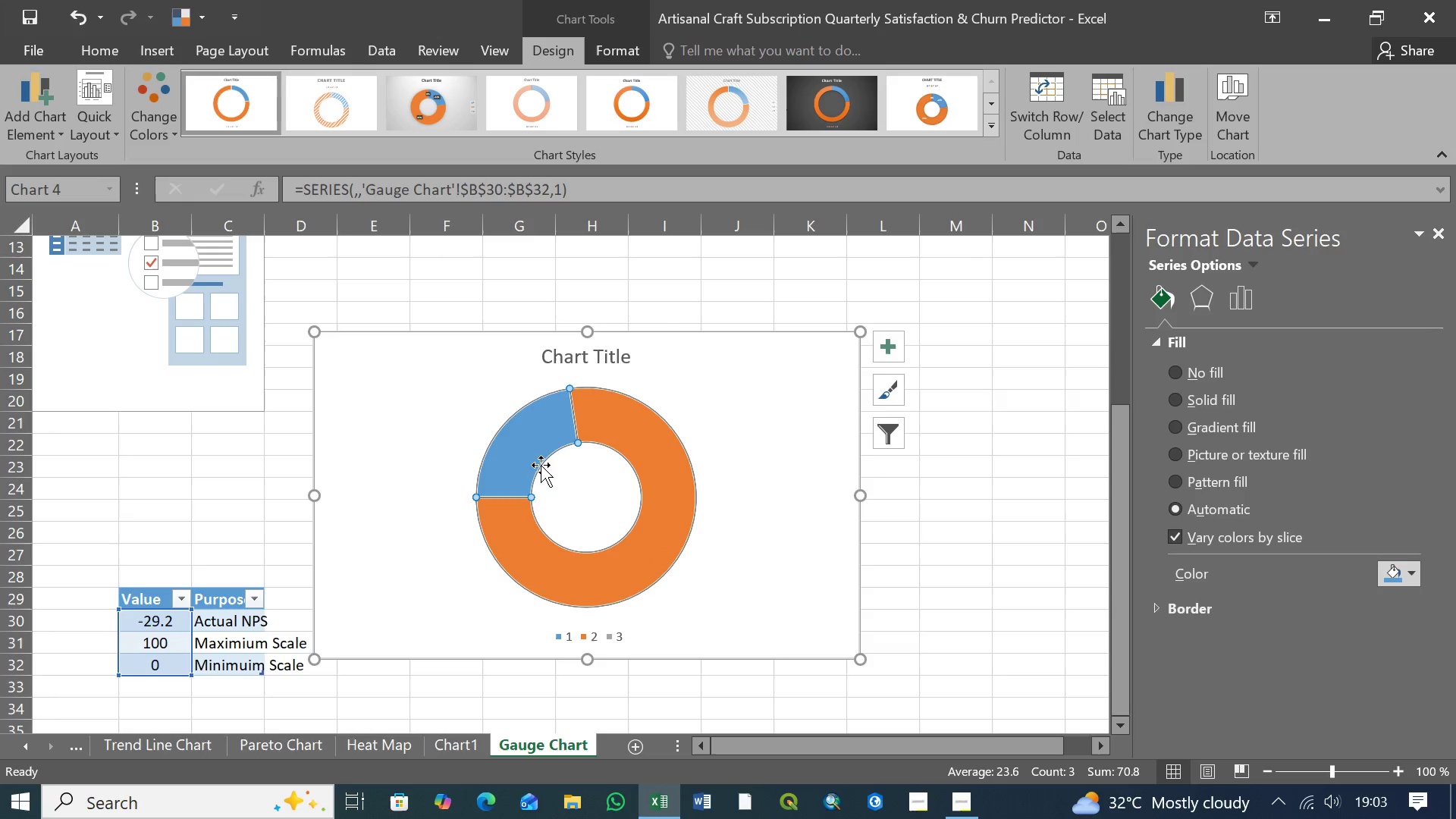 
left_click([537, 461])
 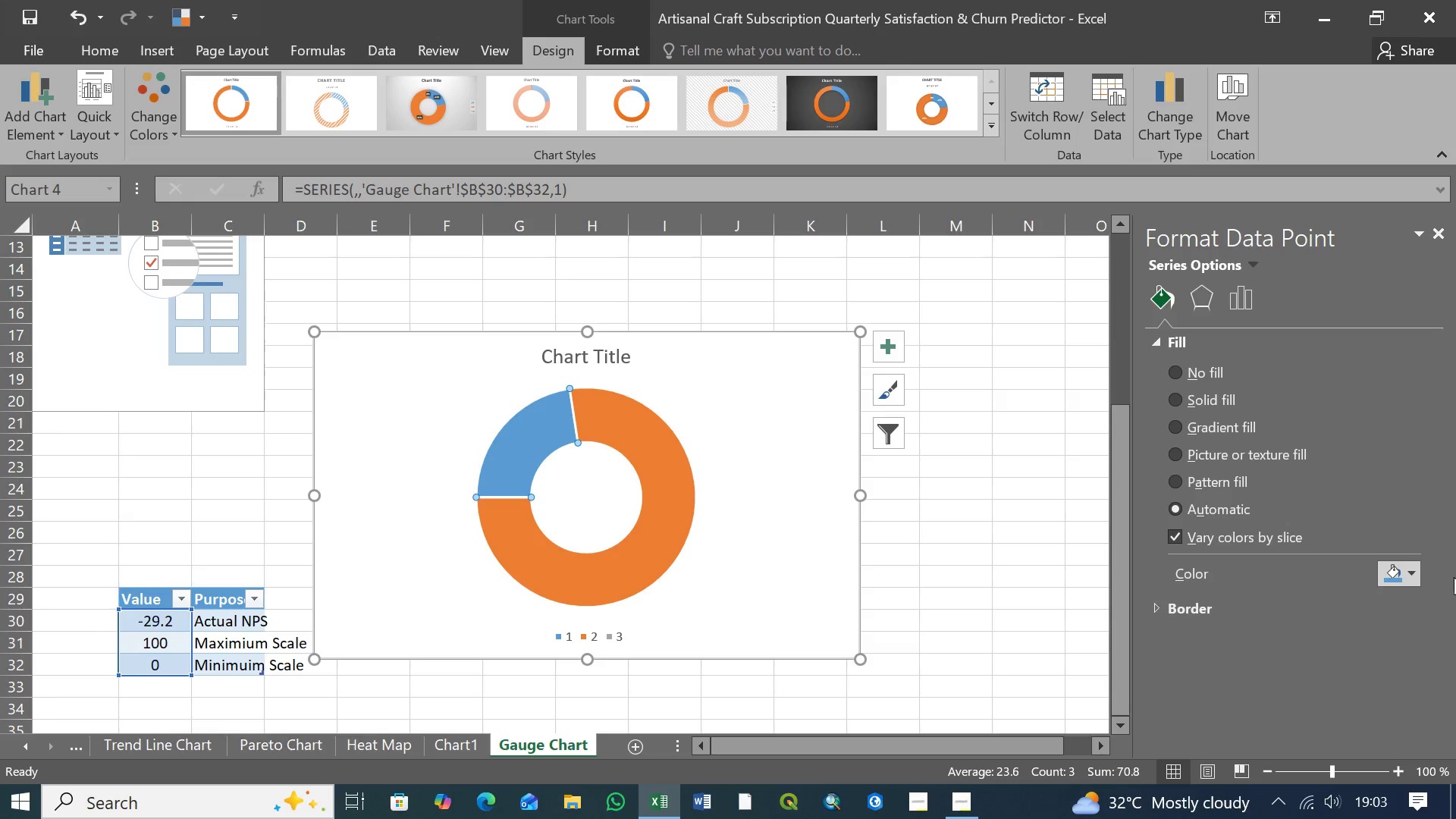 
left_click([1413, 577])
 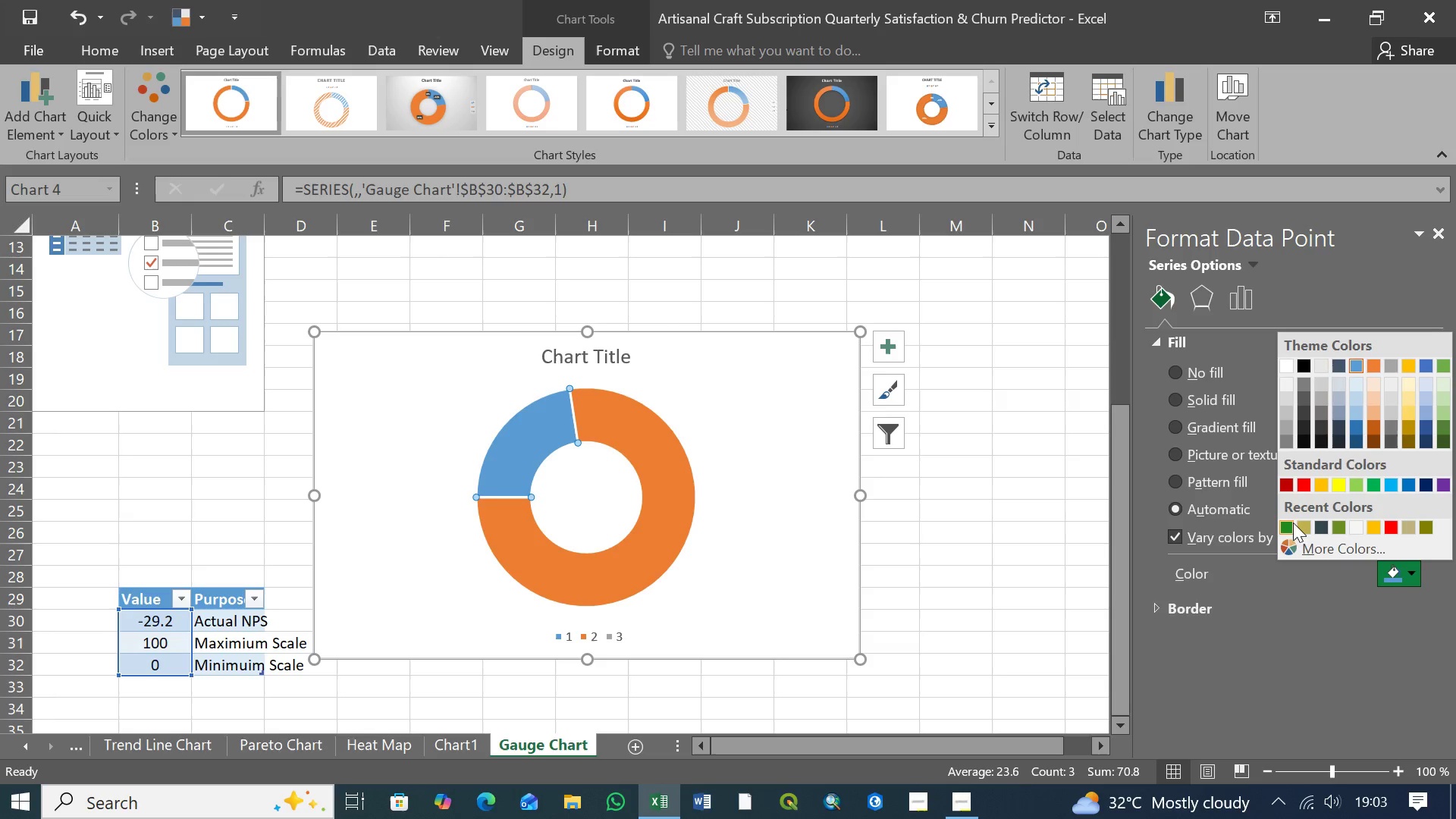 
left_click([1285, 524])
 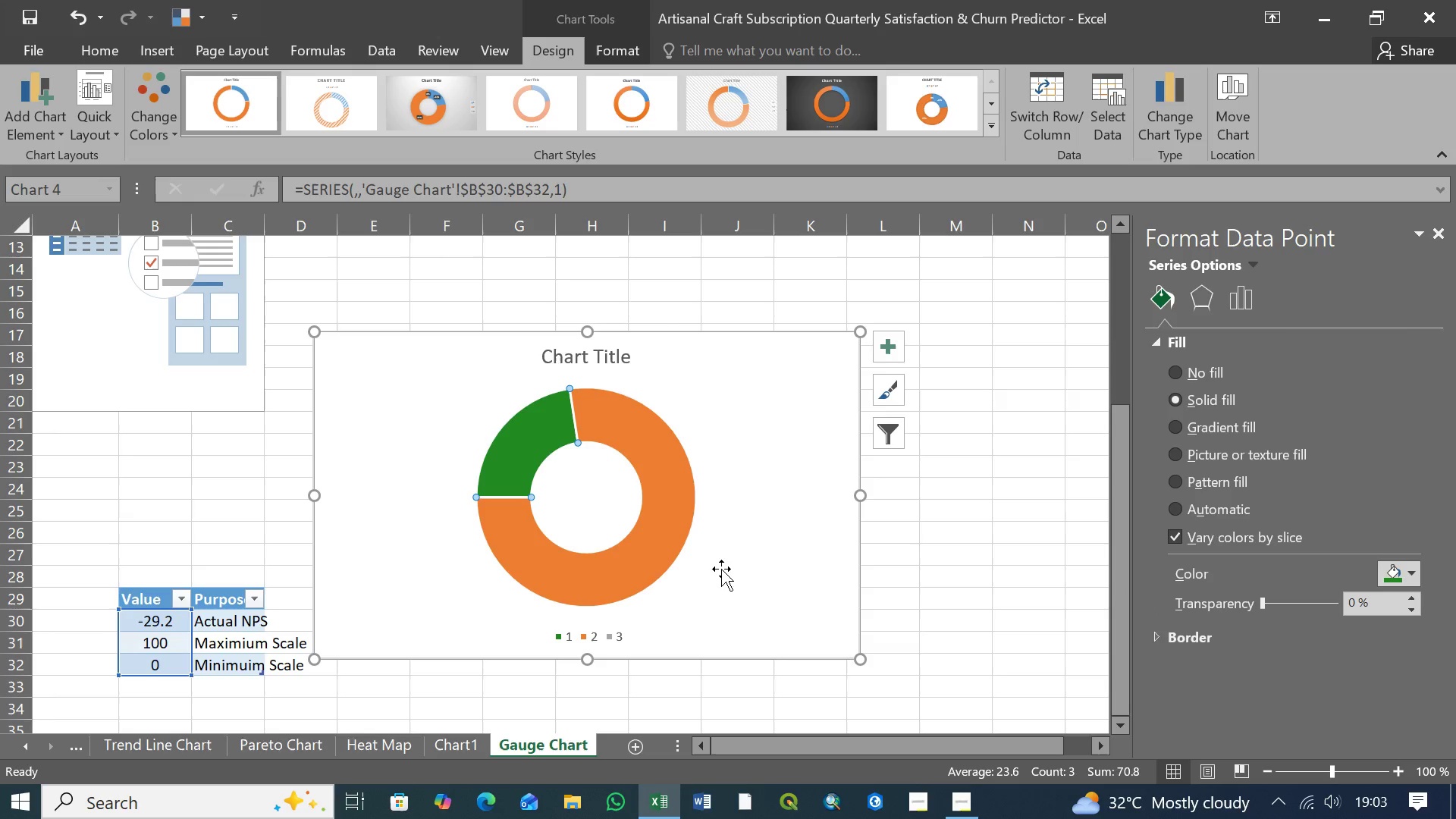 
left_click([739, 568])
 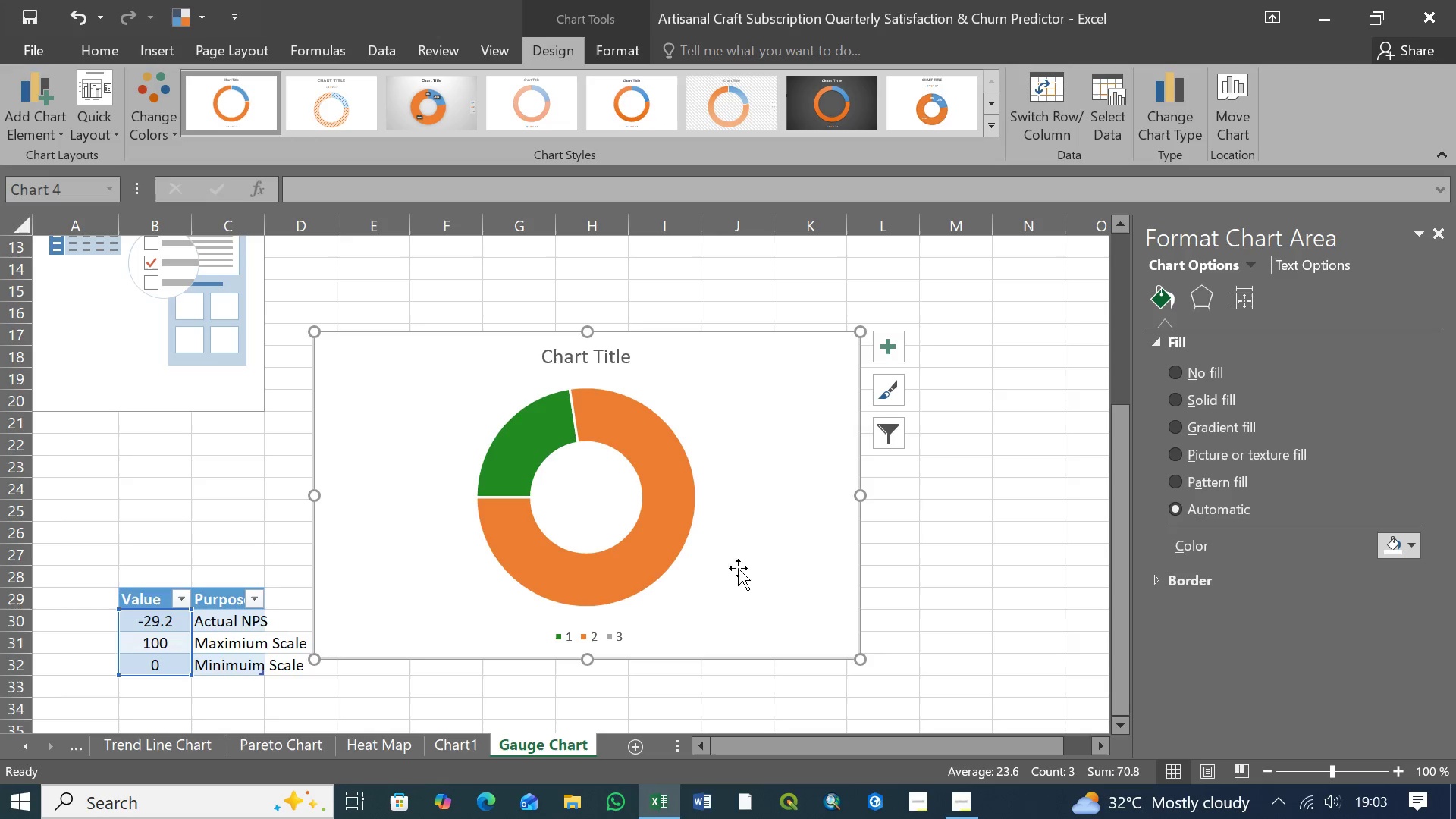 
wait(7.21)
 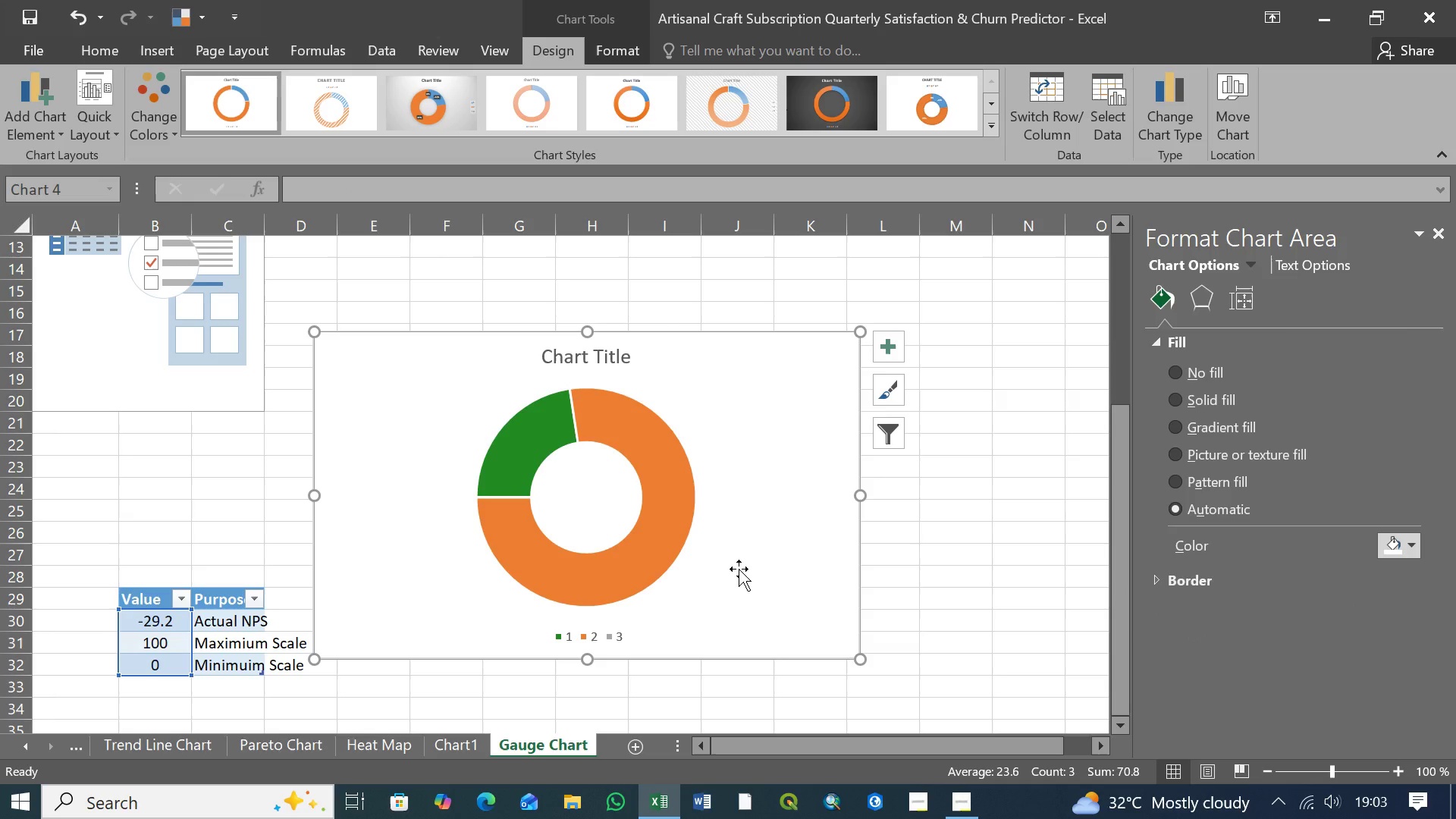 
mouse_move([344, 107])
 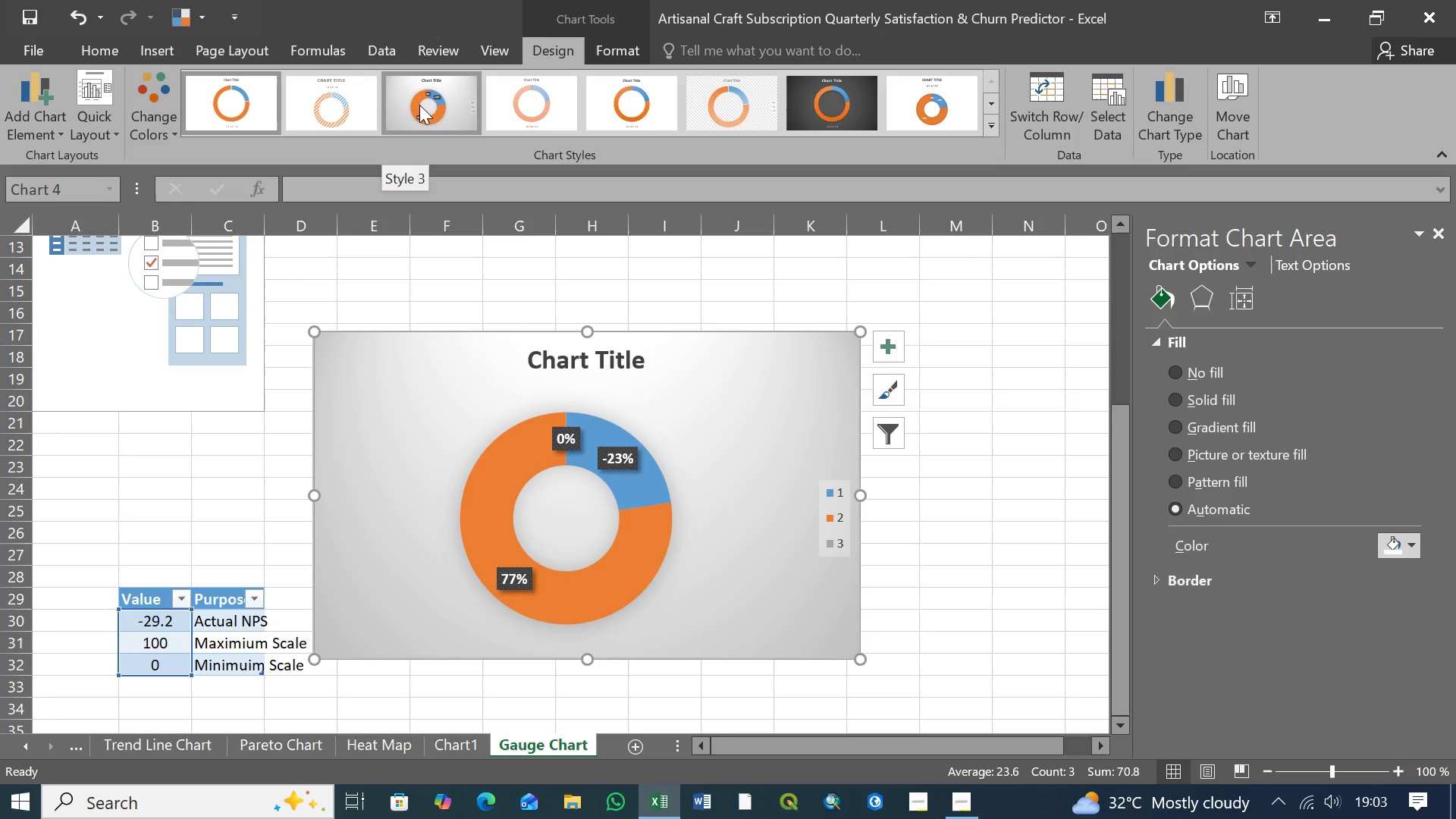 
wait(12.78)
 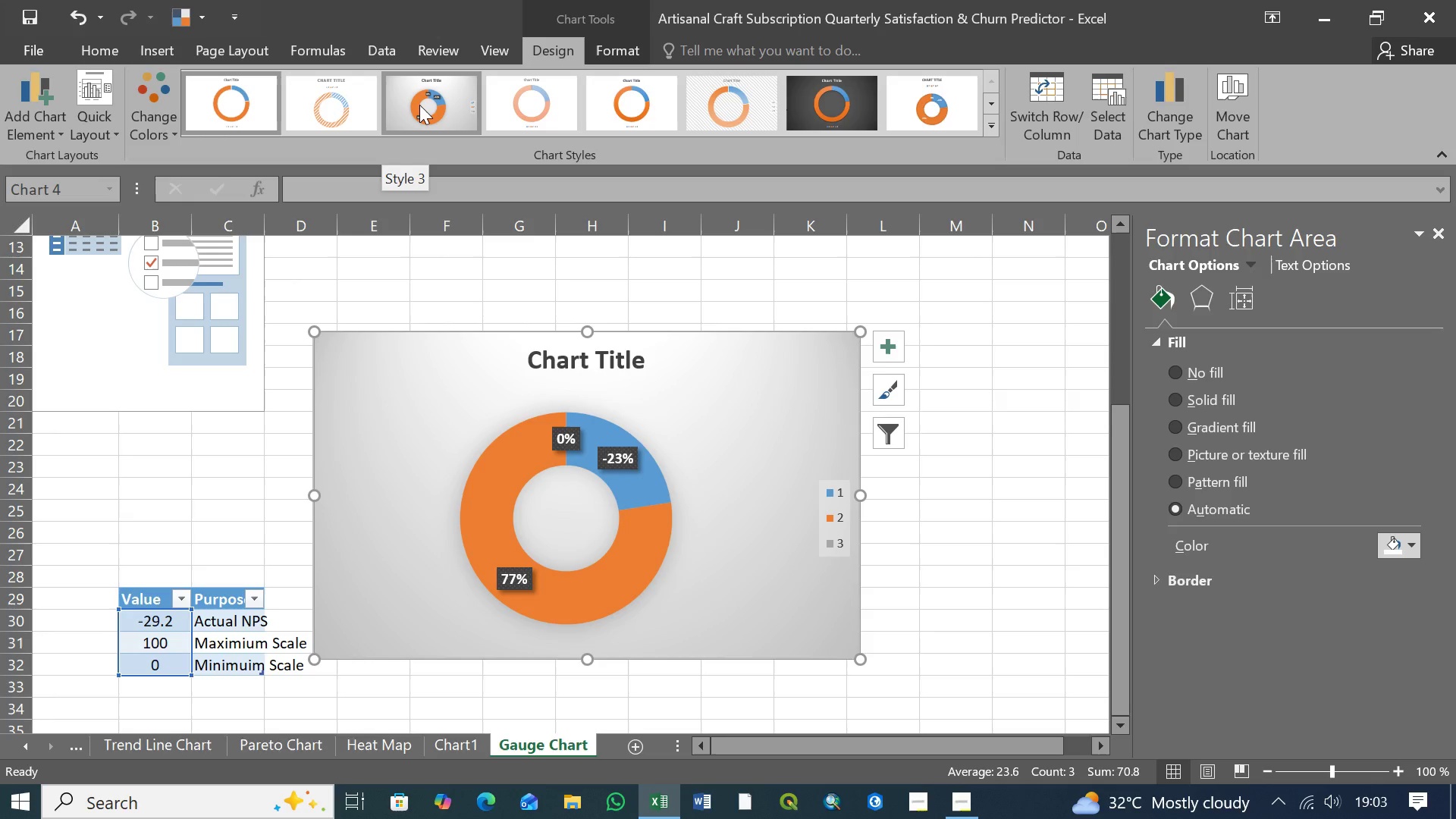 
mouse_move([548, 108])
 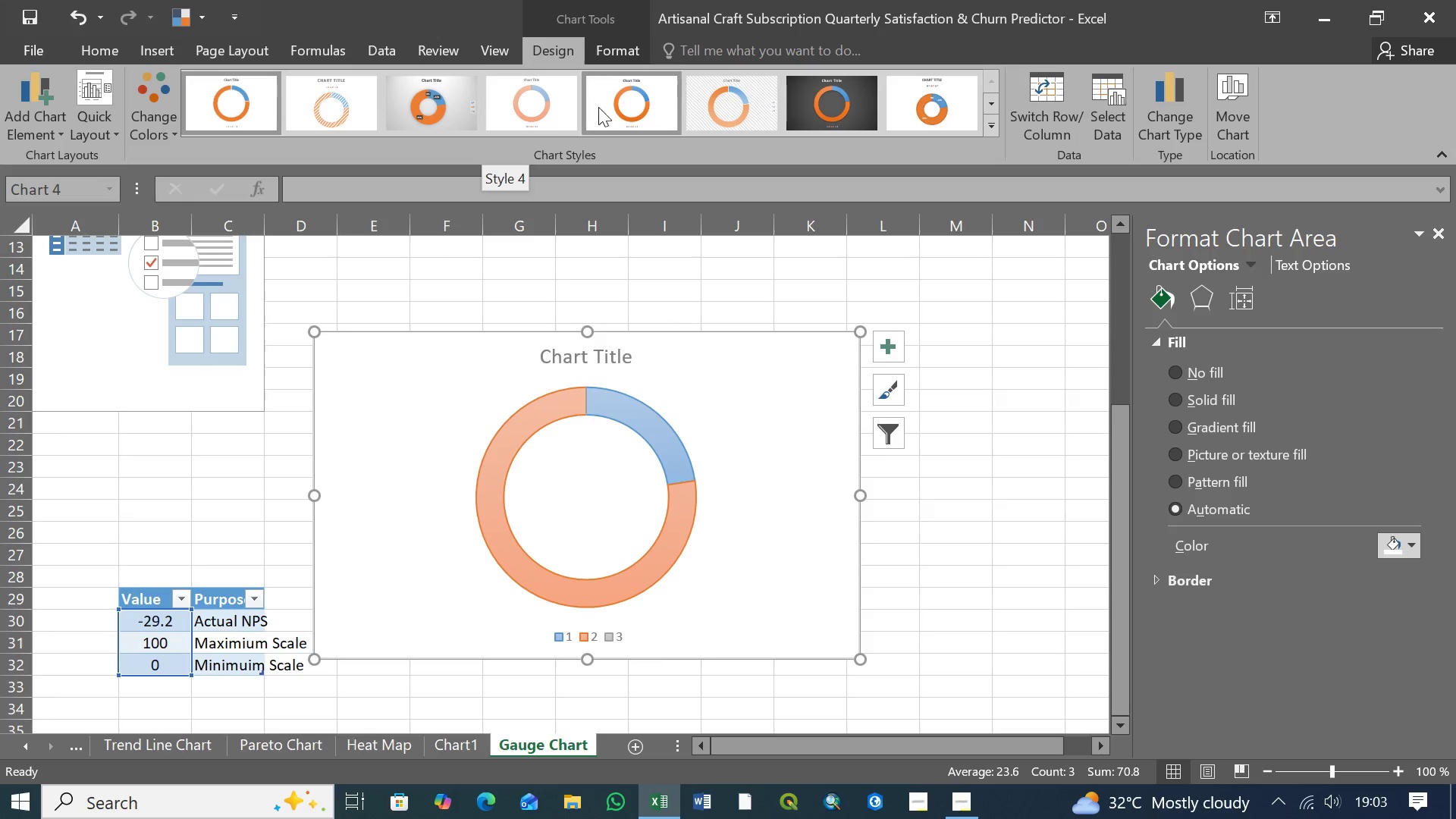 
mouse_move([616, 107])
 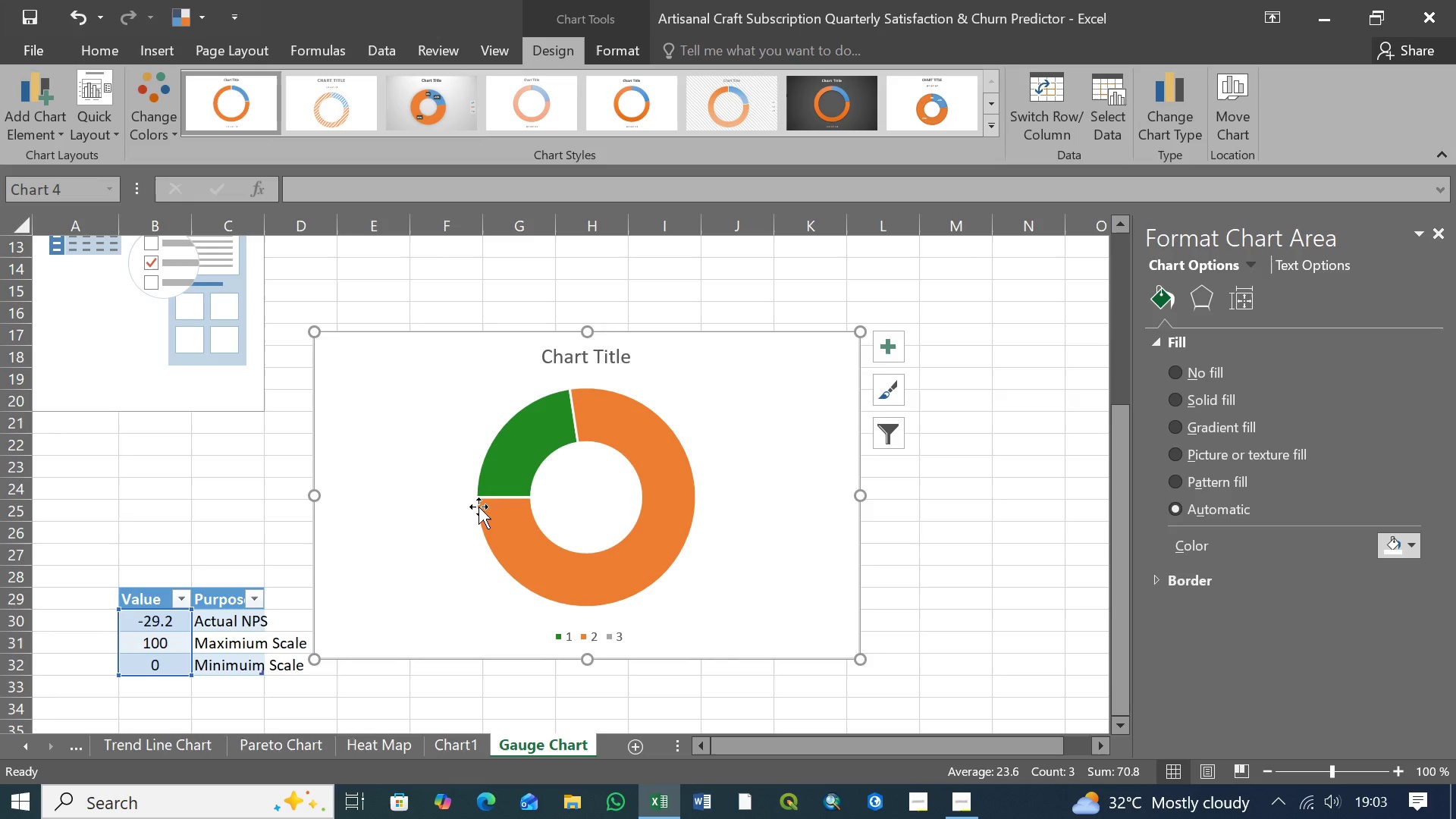 
left_click([514, 538])
 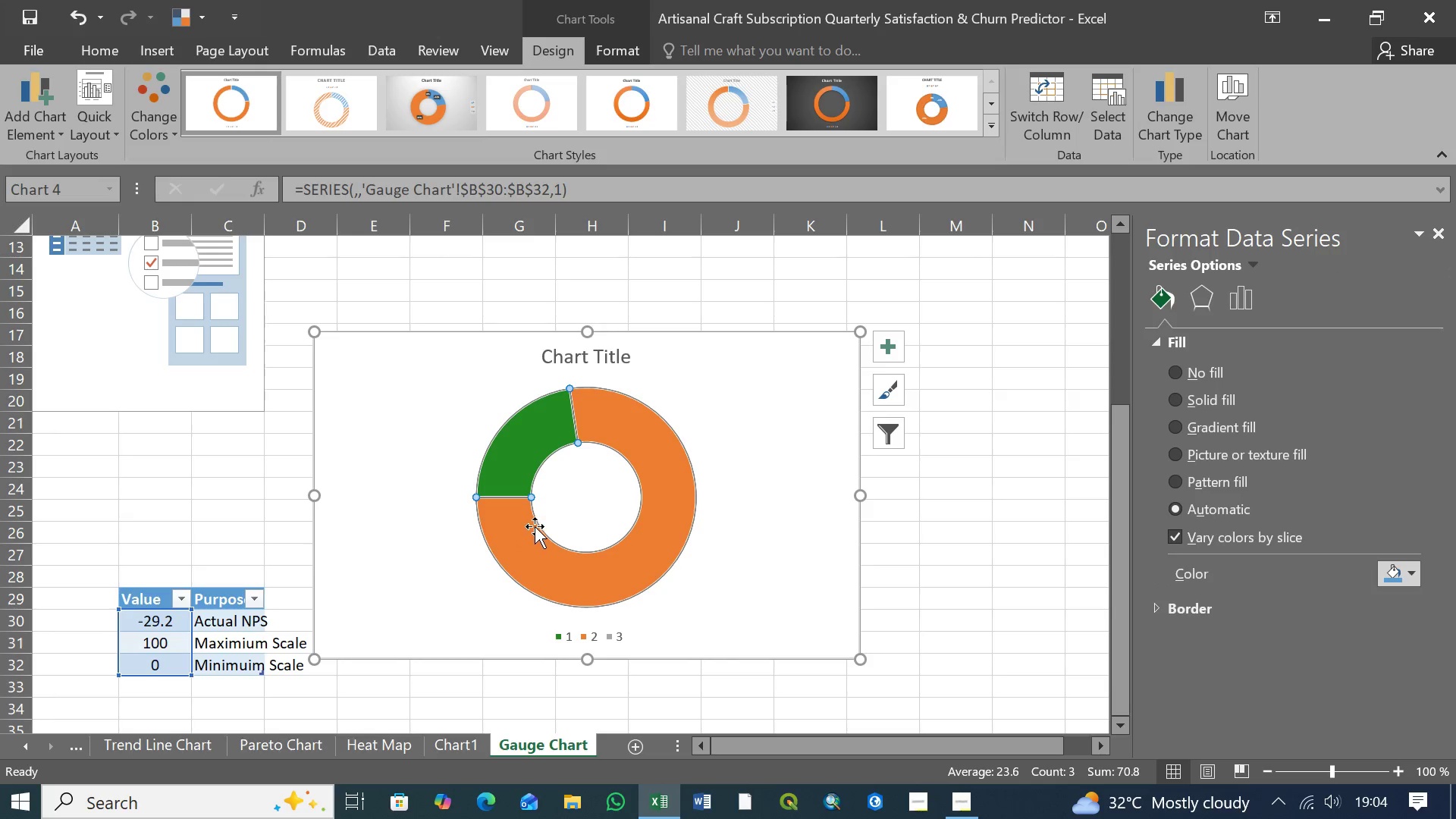 
left_click([535, 526])
 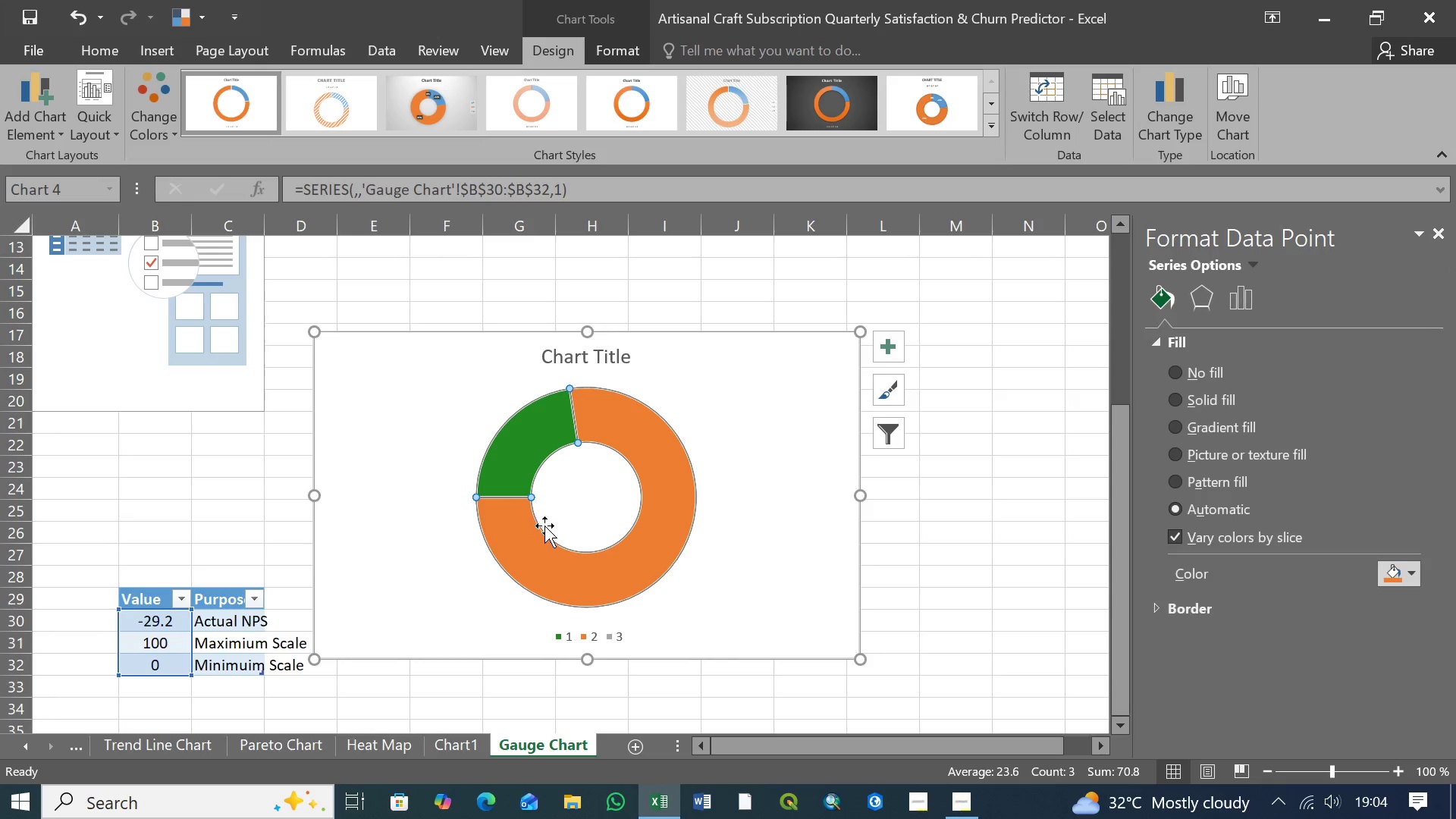 
left_click([544, 526])
 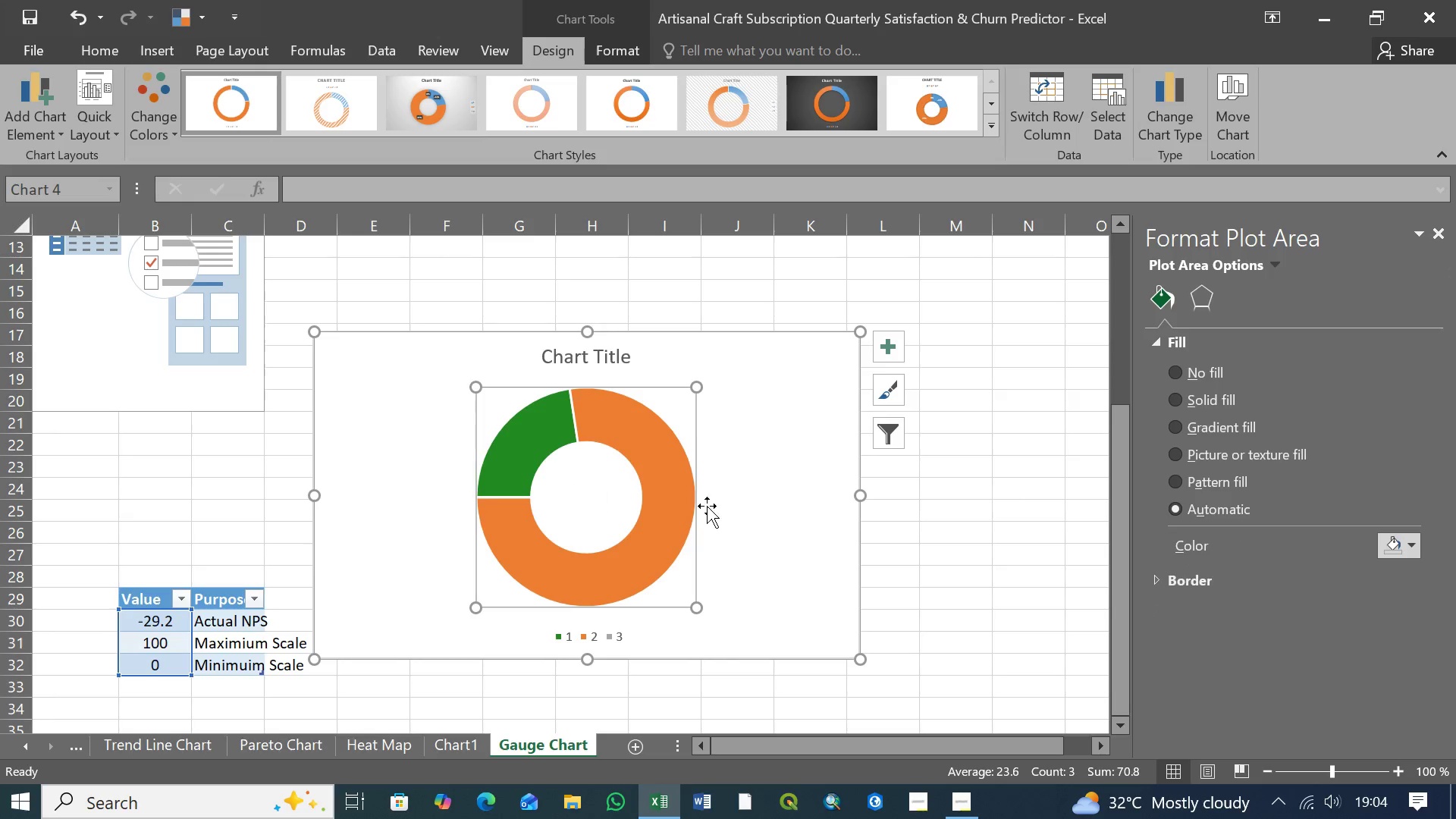 
left_click([849, 514])
 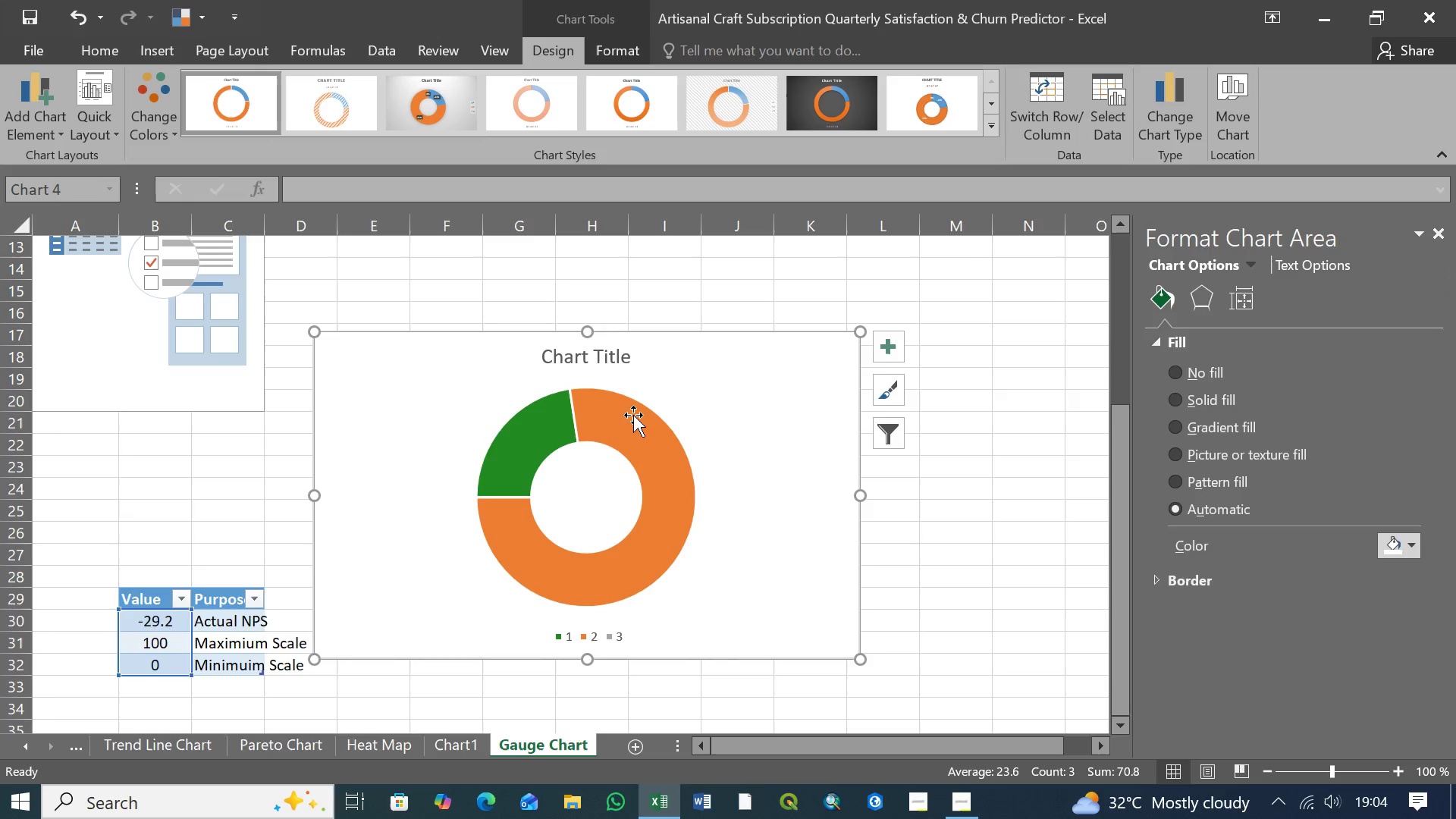 
left_click([631, 415])
 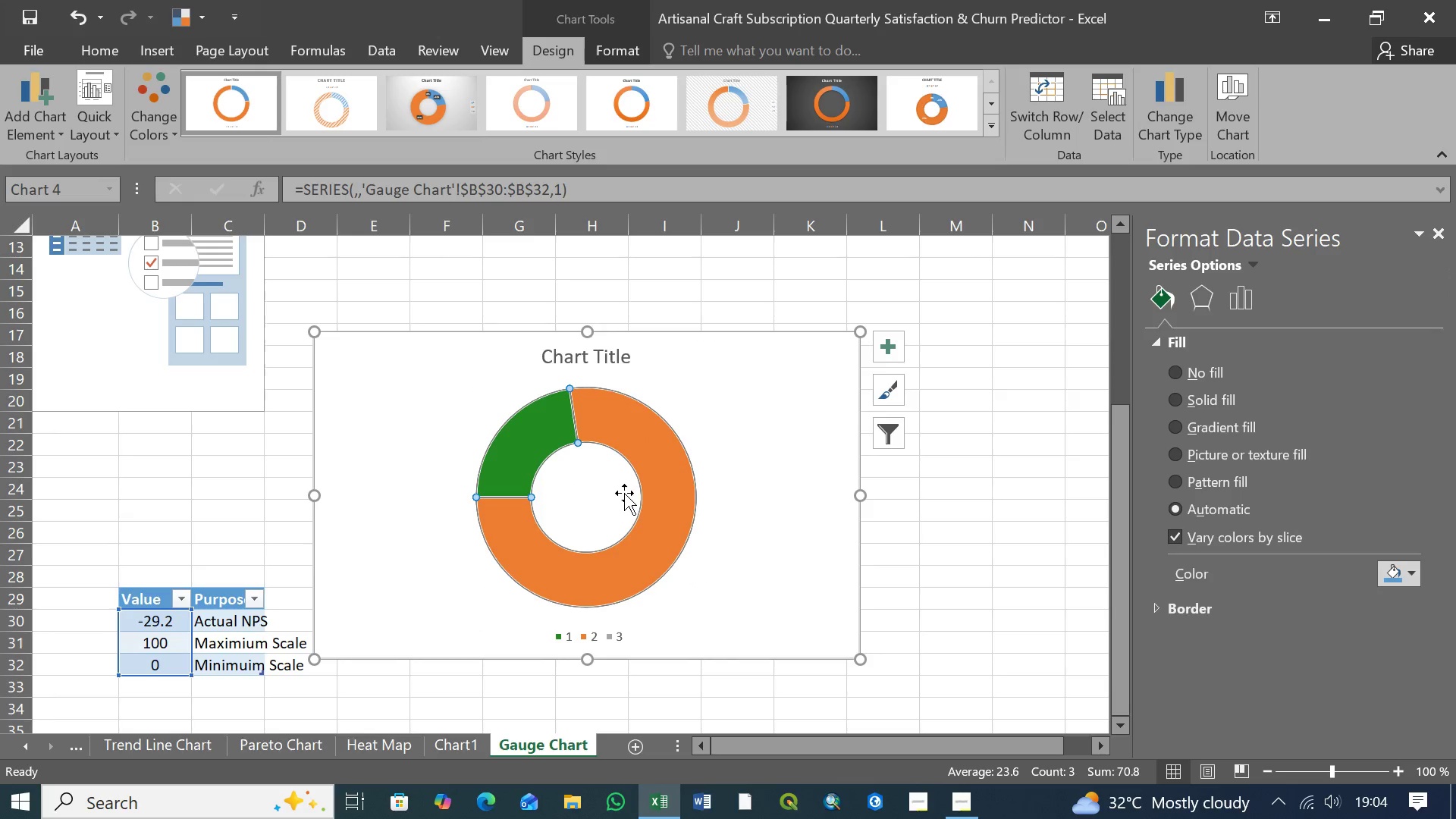 
left_click([767, 518])
 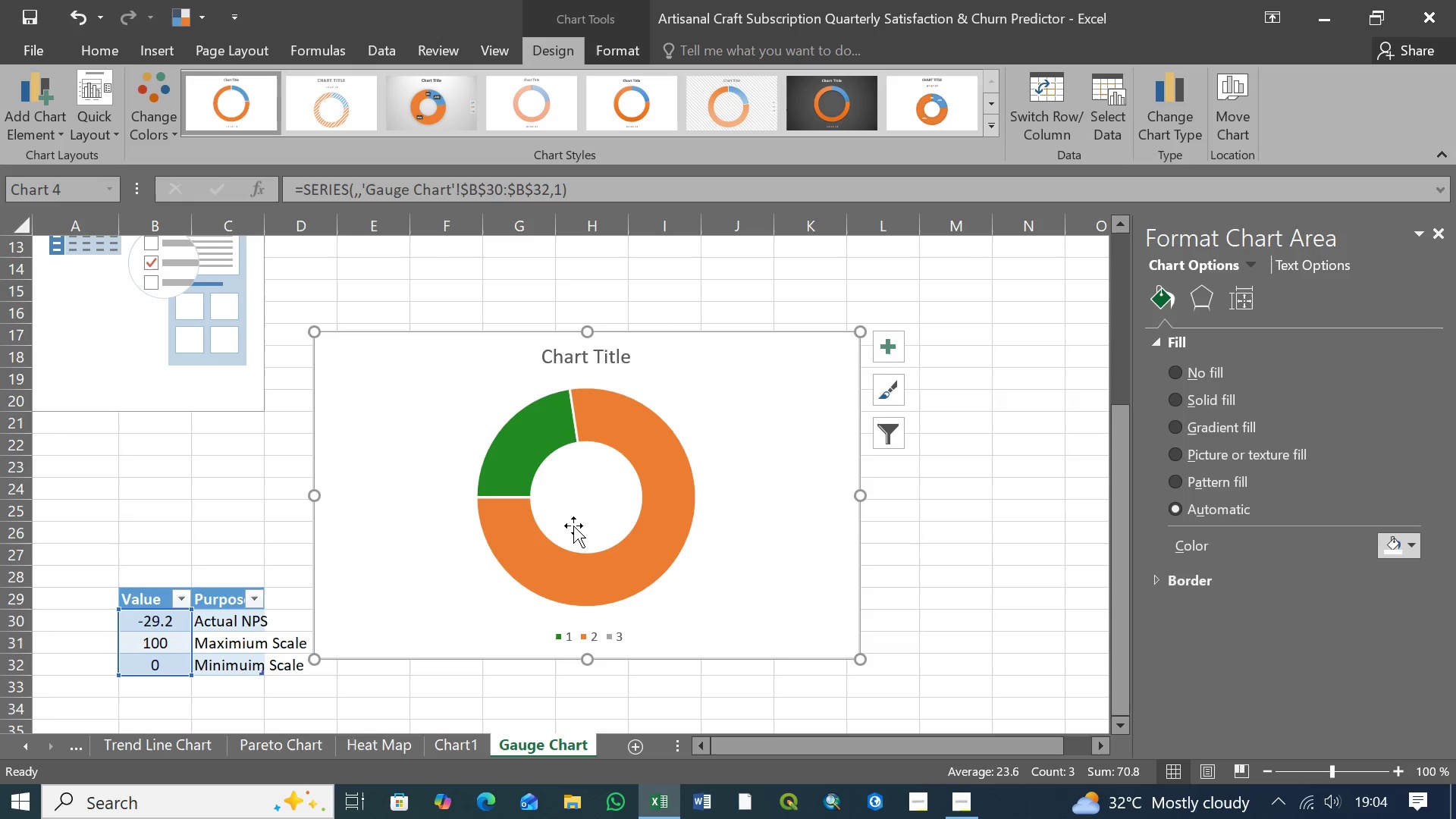 
left_click([573, 526])
 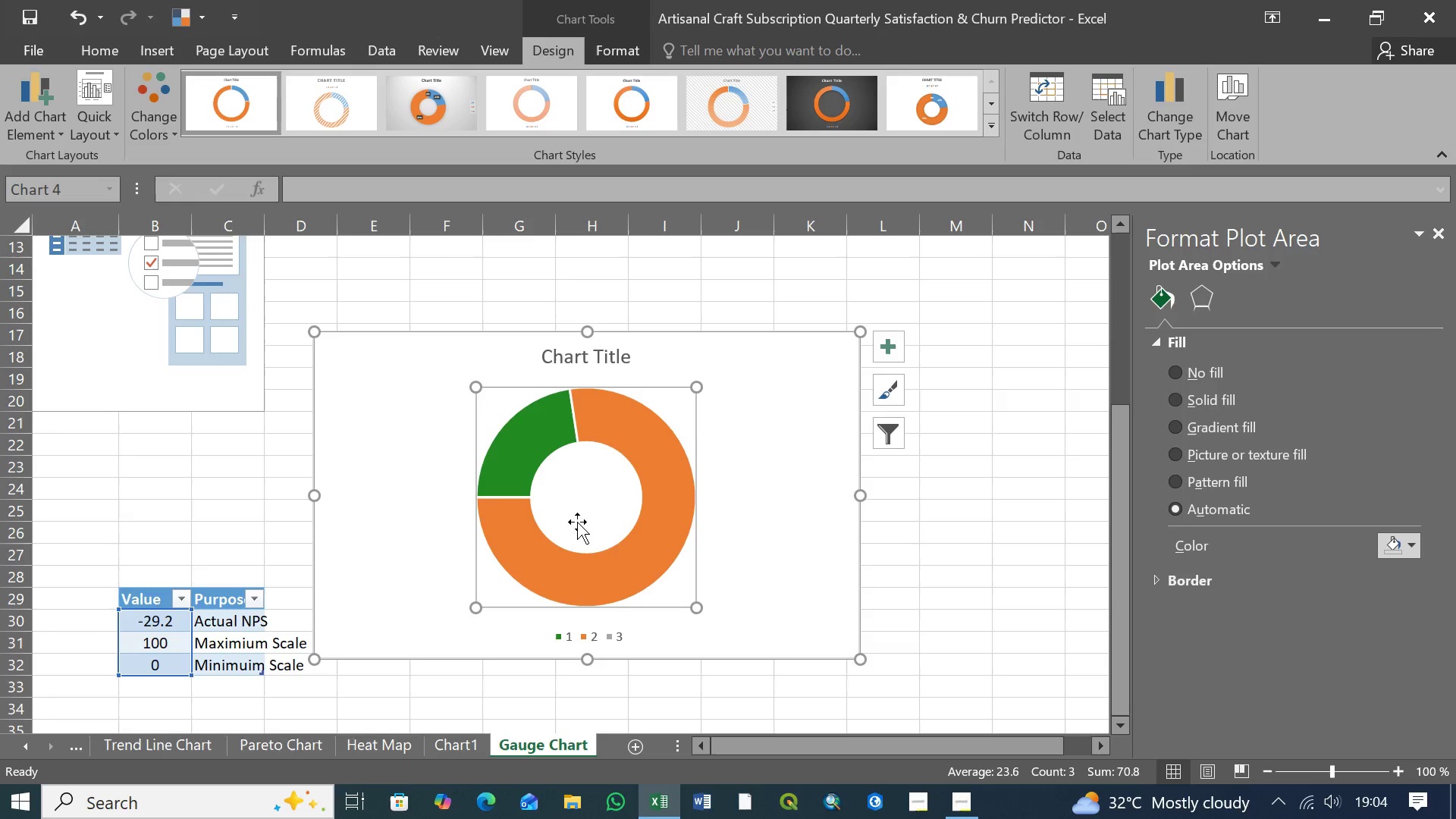 
left_click([800, 512])
 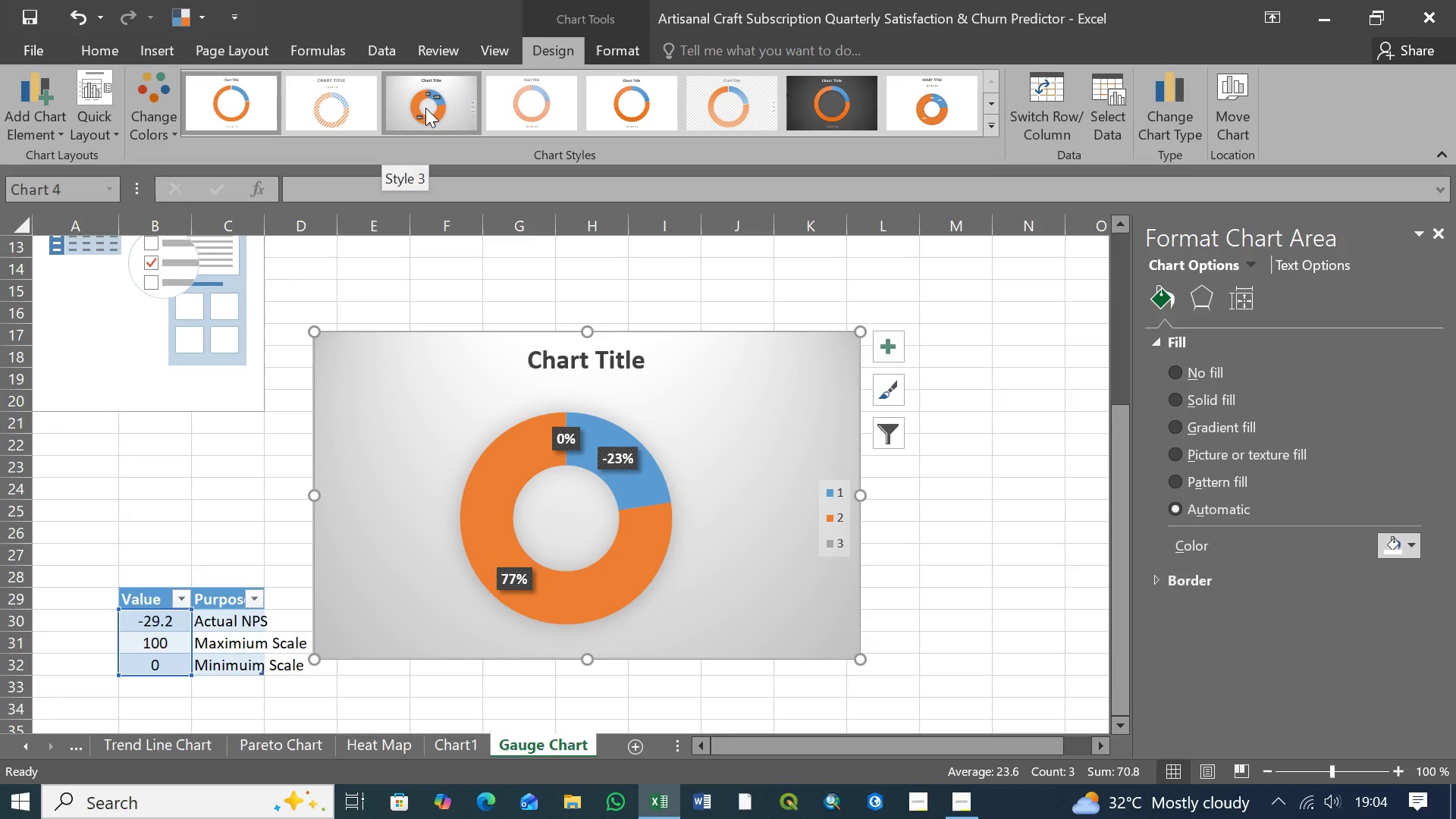 
left_click([425, 108])
 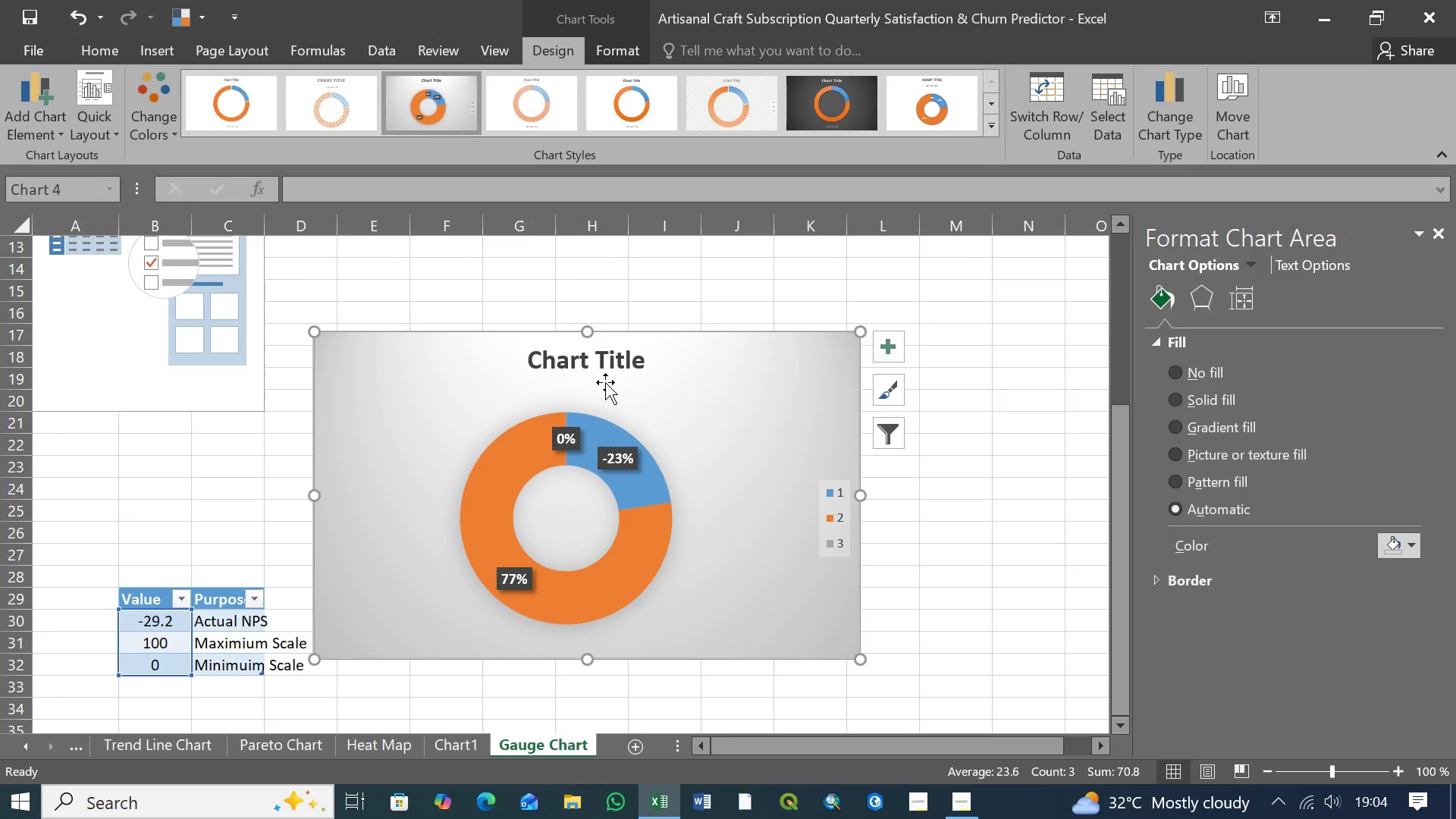 
left_click([607, 366])
 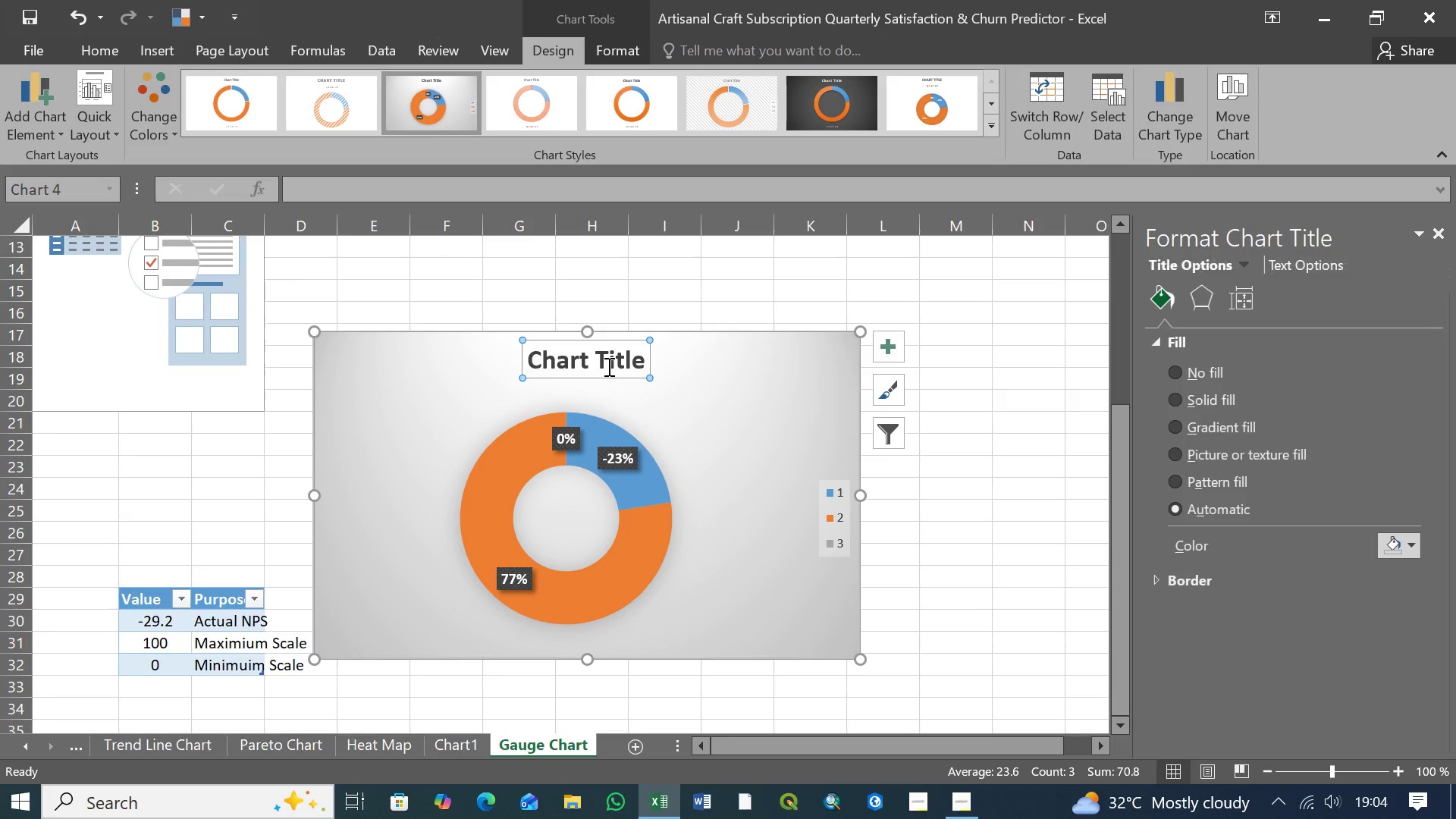 
right_click([607, 366])
 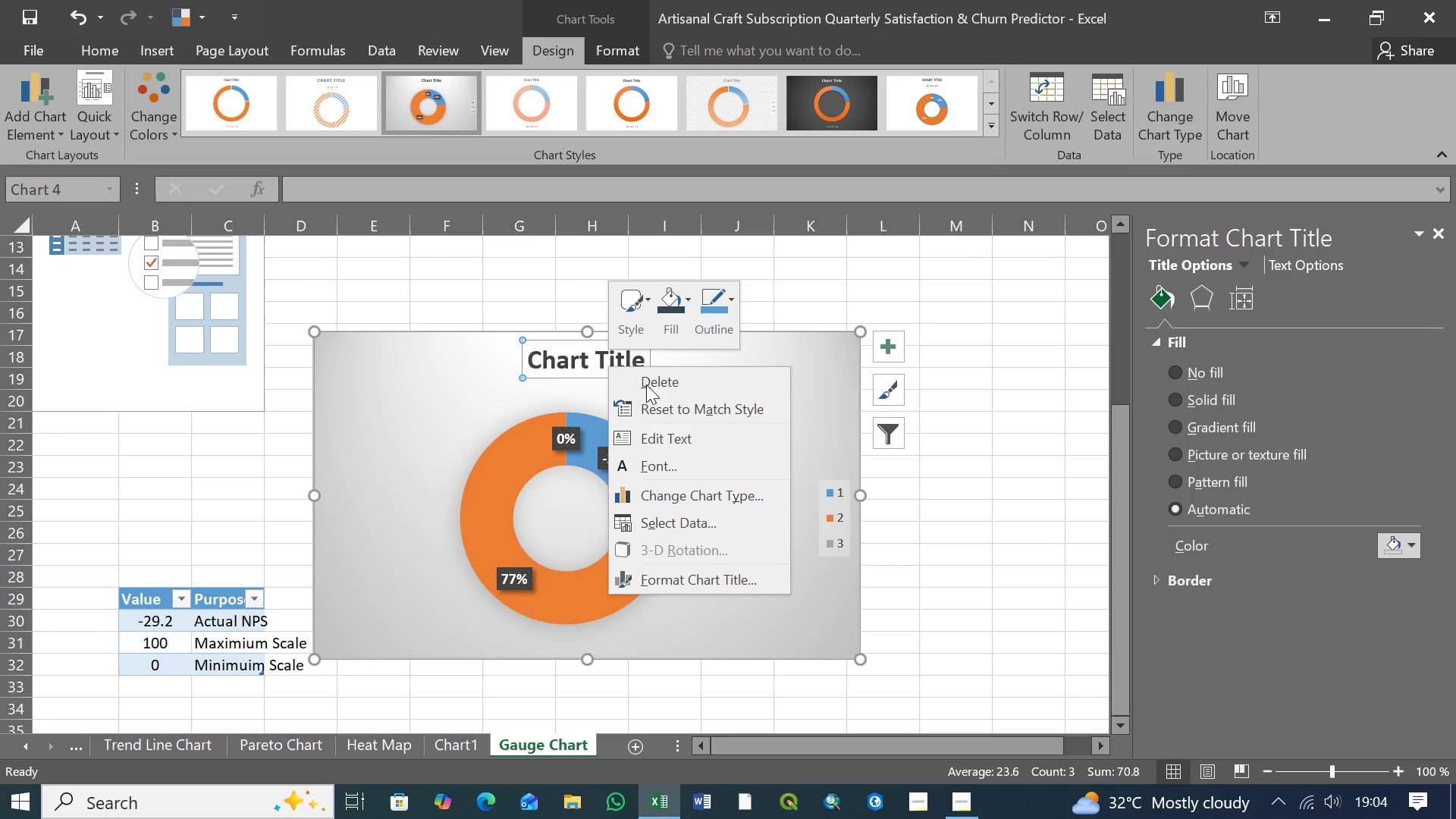 
left_click([653, 386])
 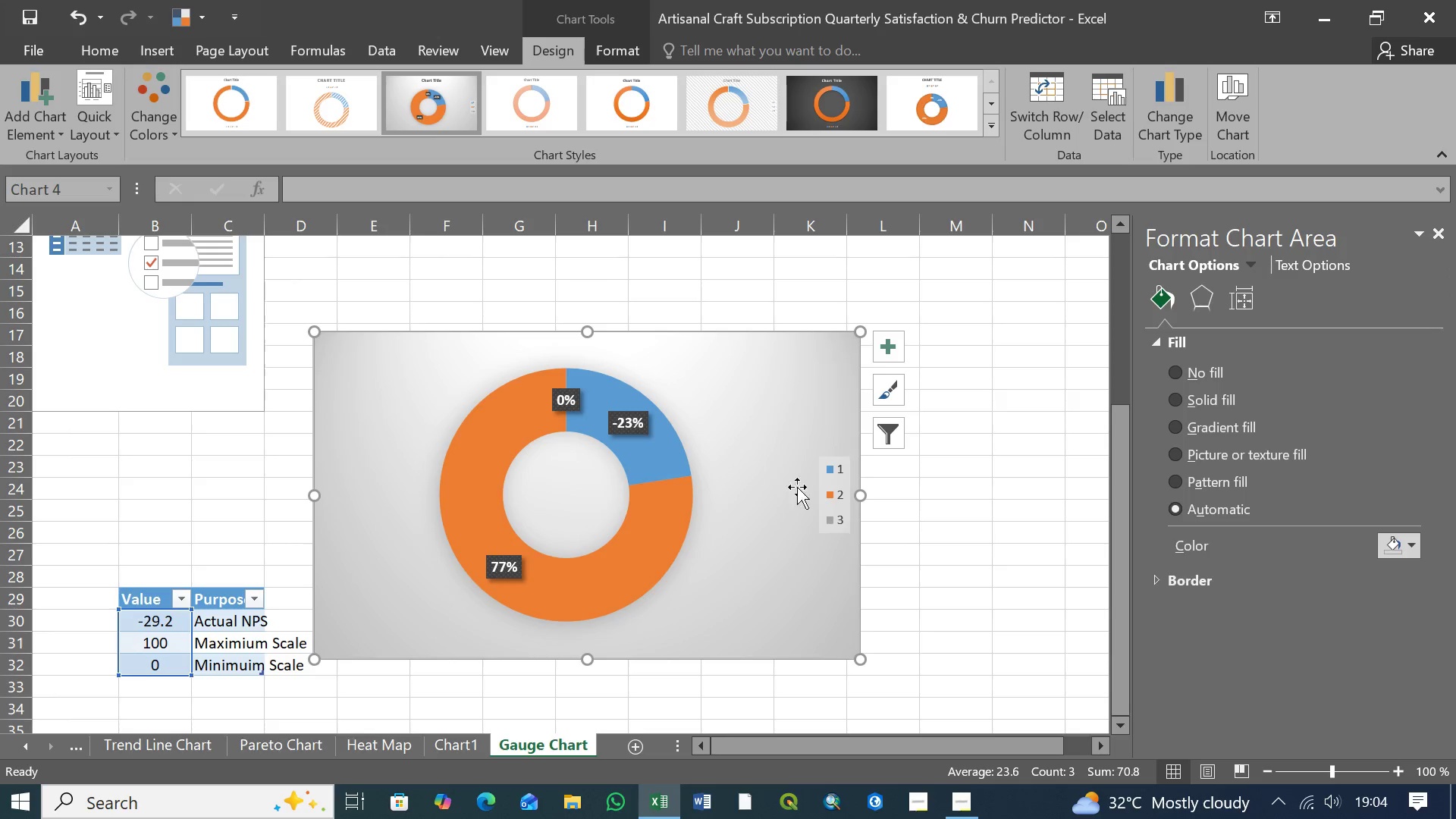 
left_click([844, 497])
 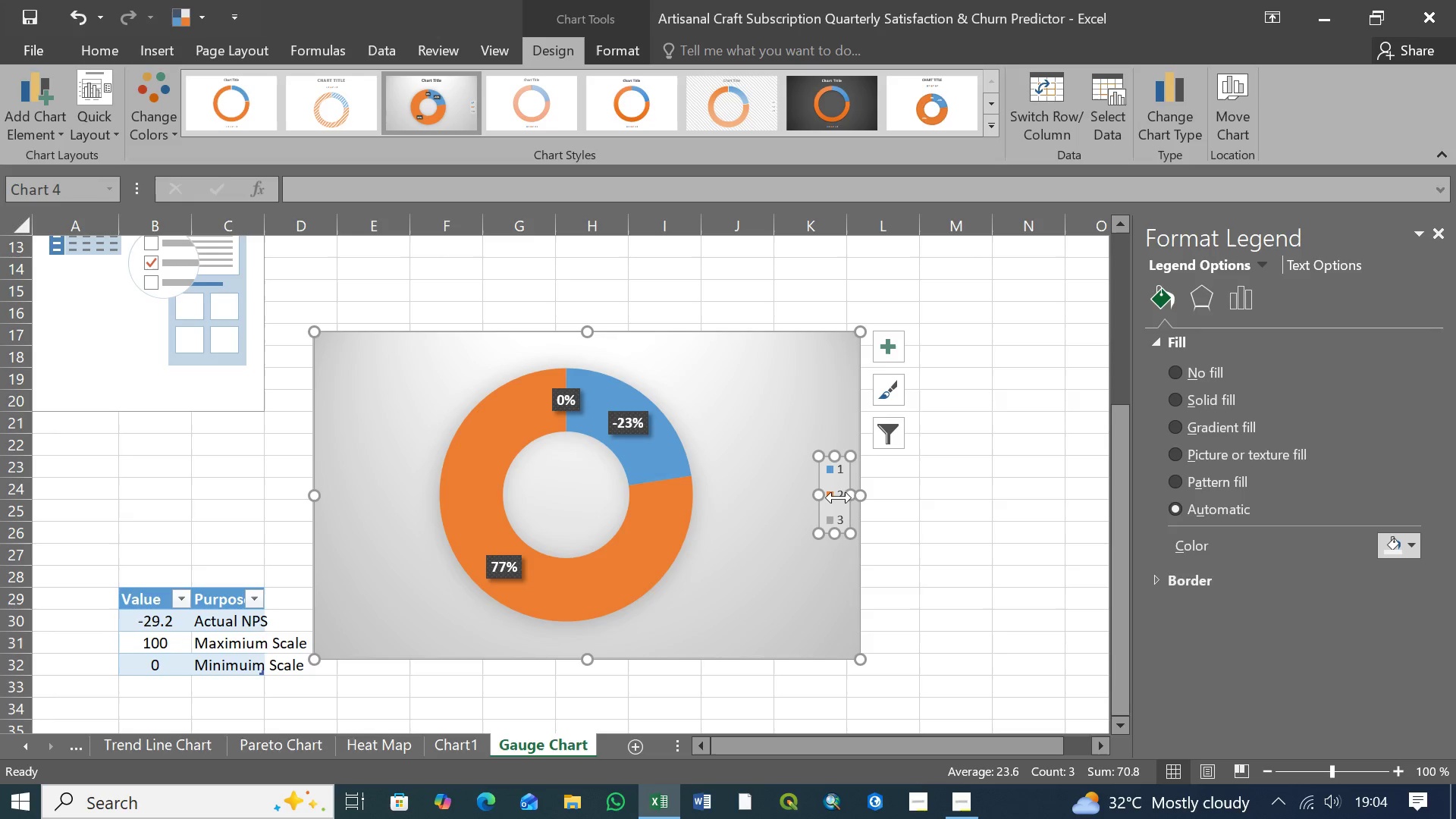 
right_click([839, 497])
 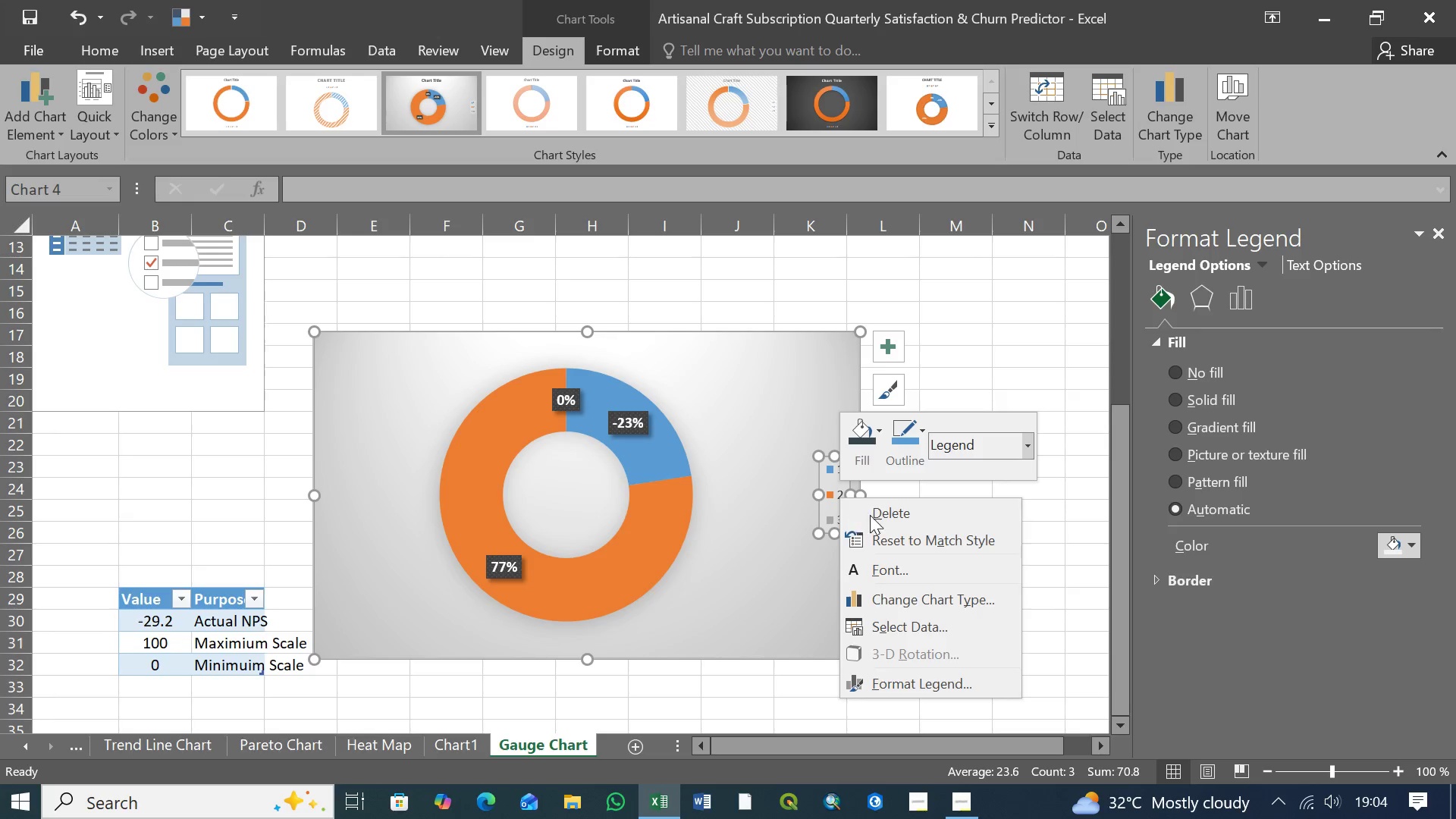 
left_click([877, 513])
 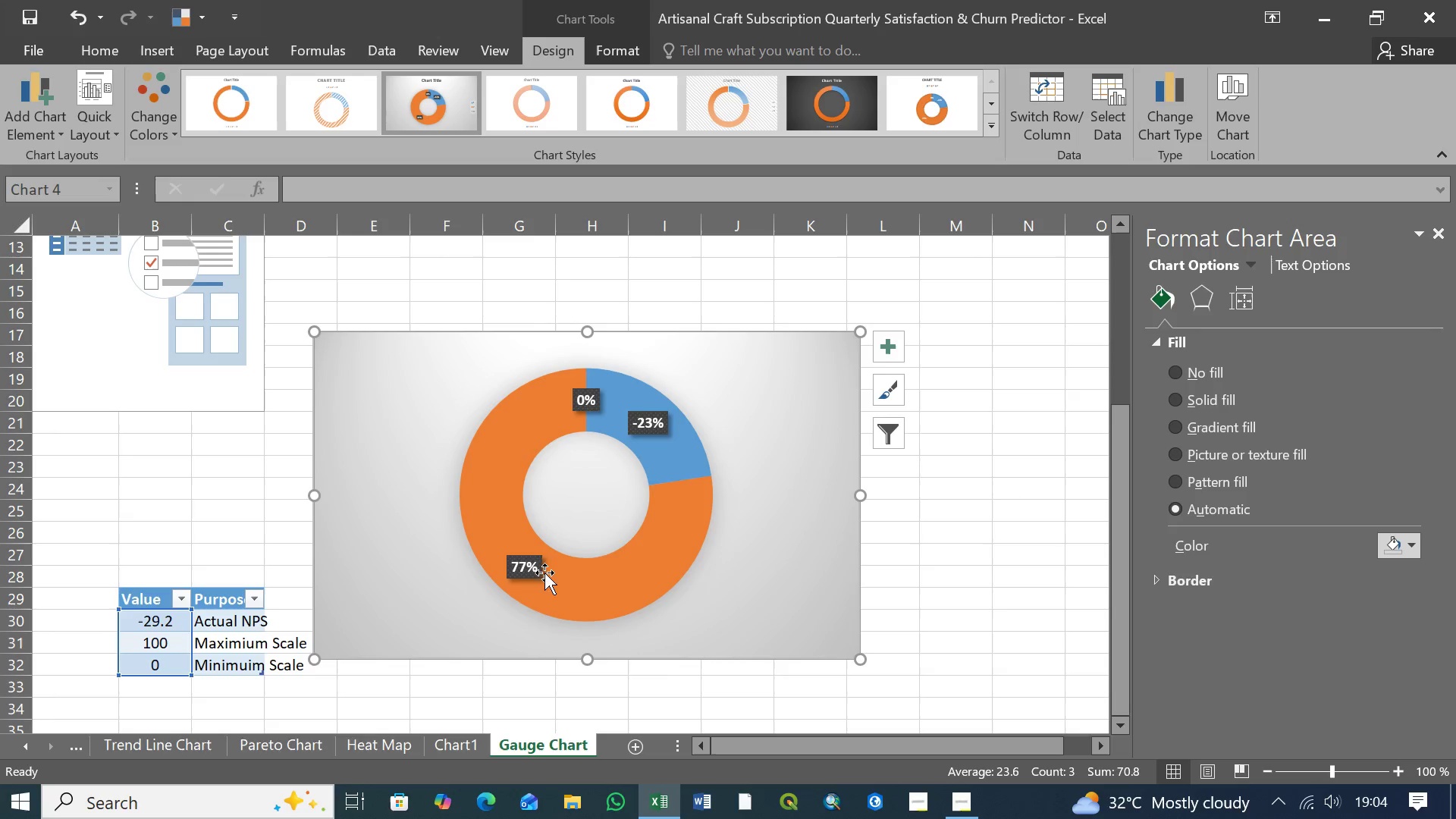 
left_click([650, 419])
 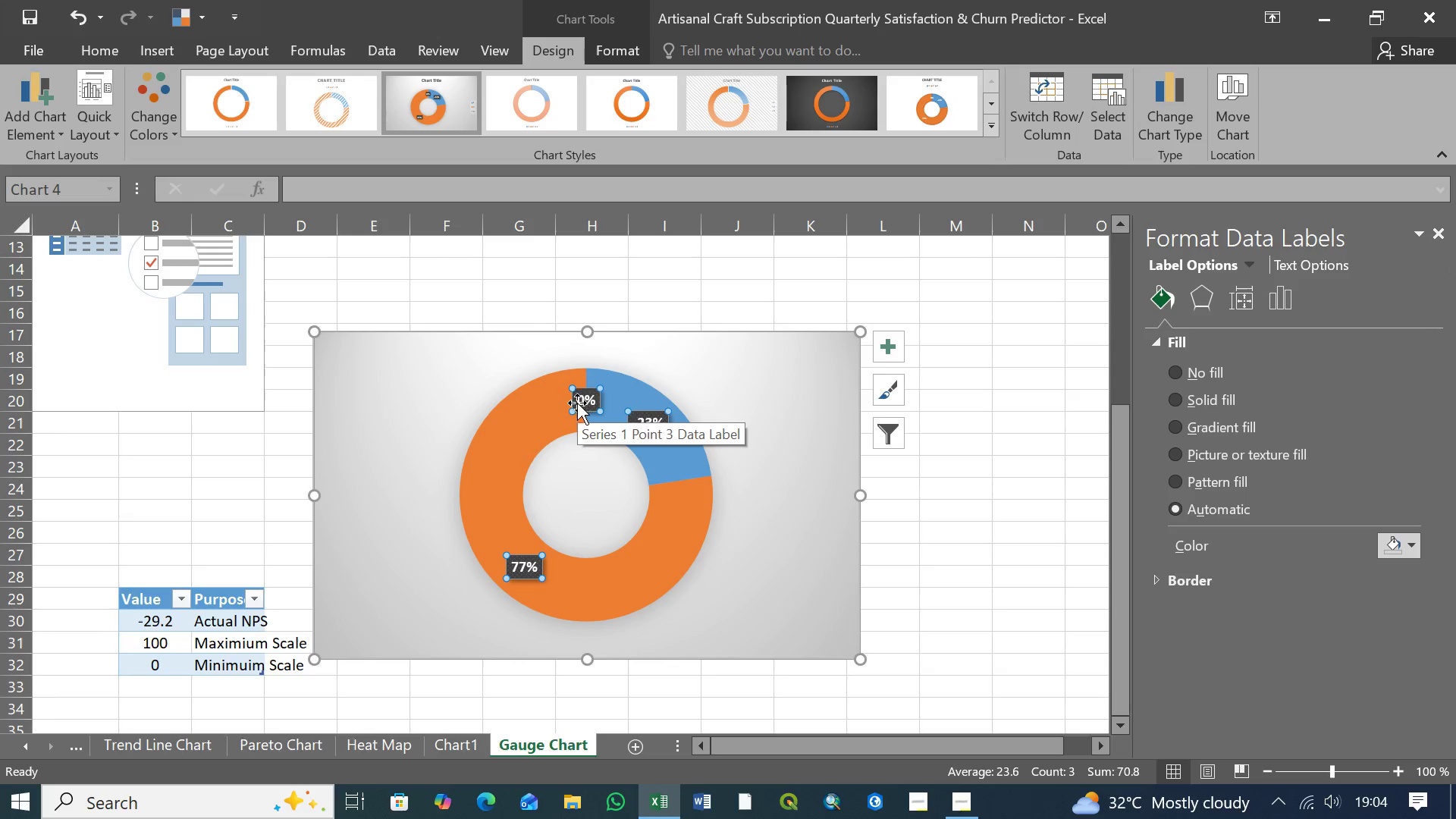 
wait(7.39)
 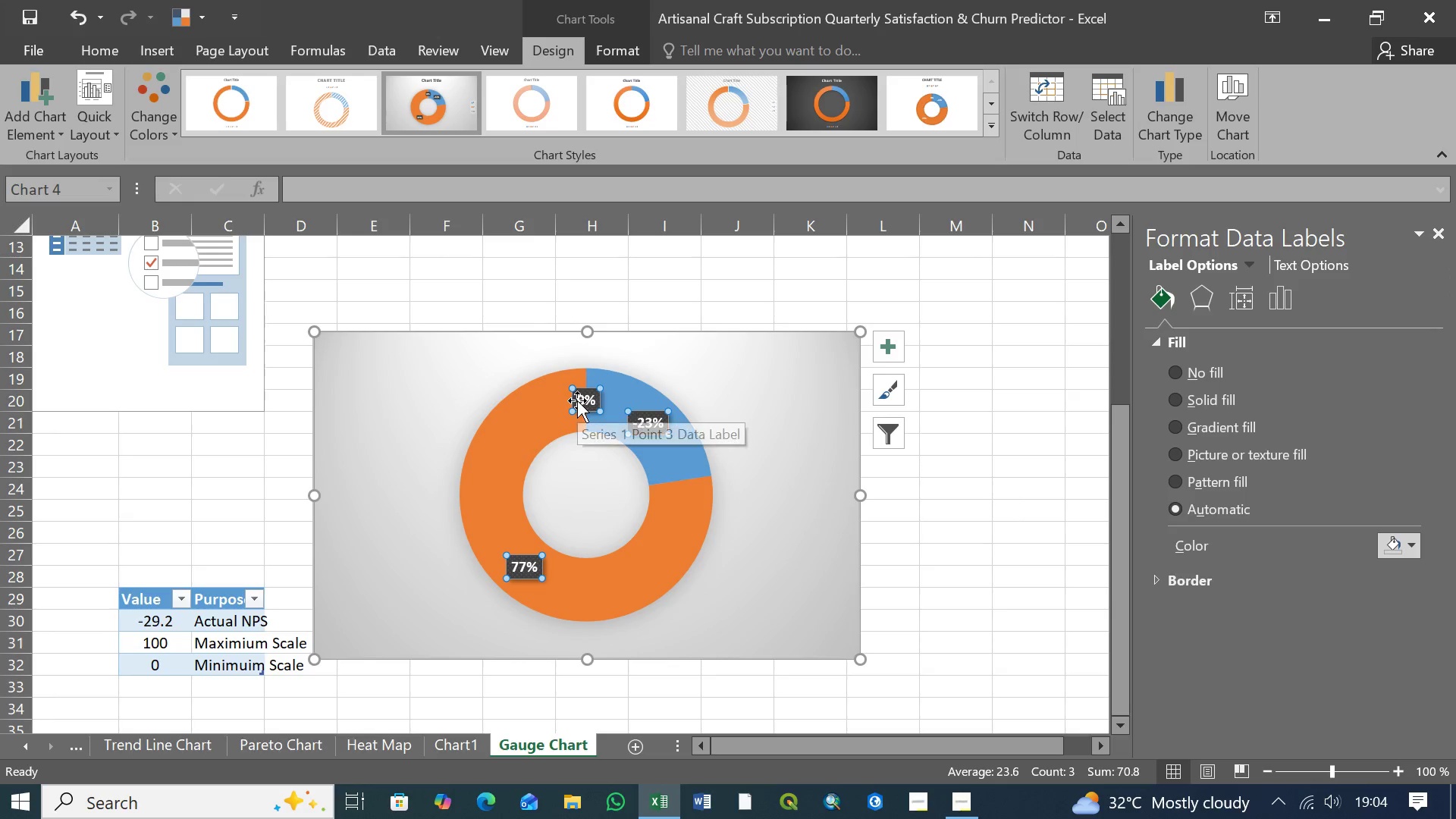 
left_click([653, 420])
 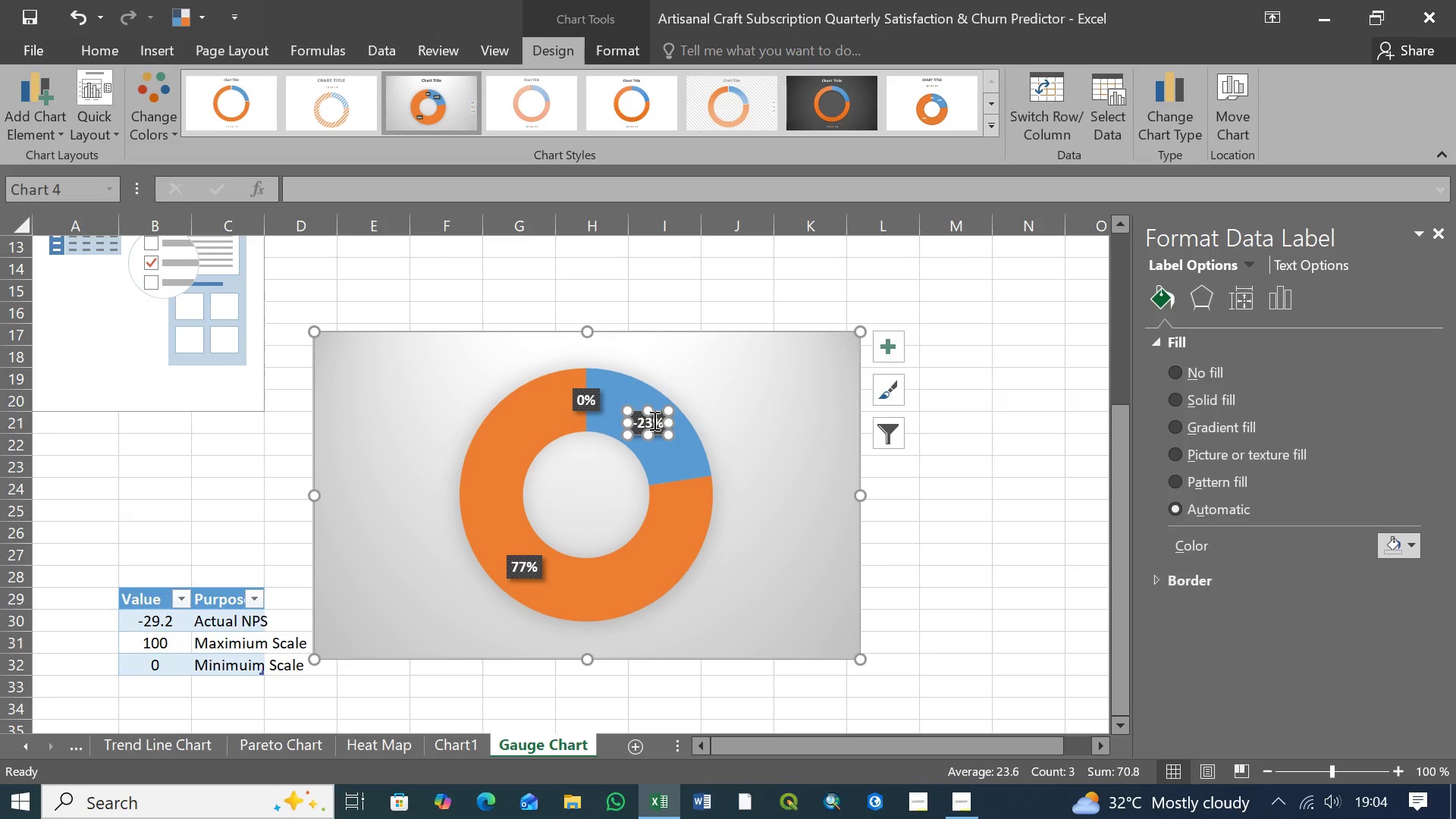 
right_click([653, 420])
 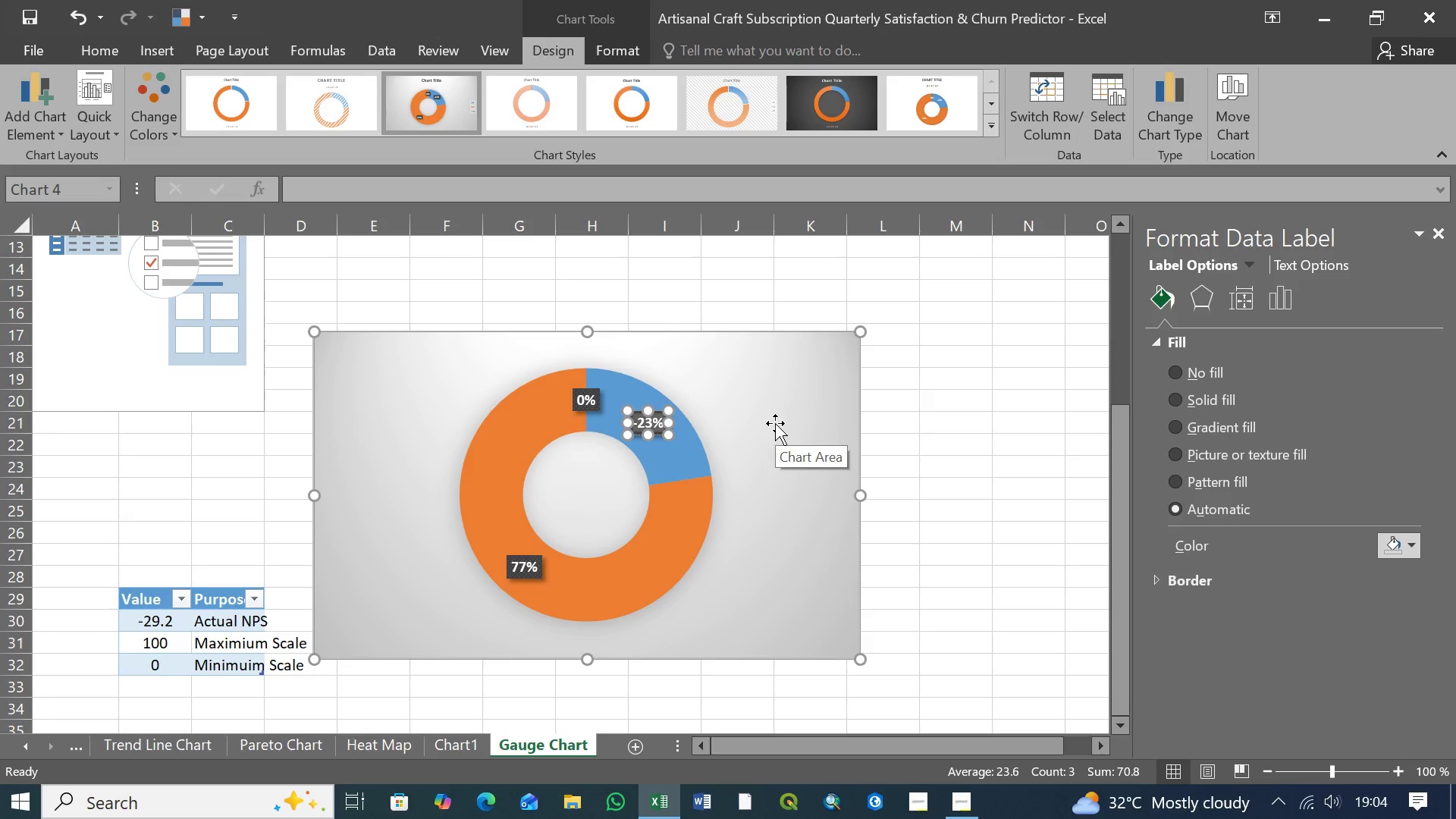 
wait(7.91)
 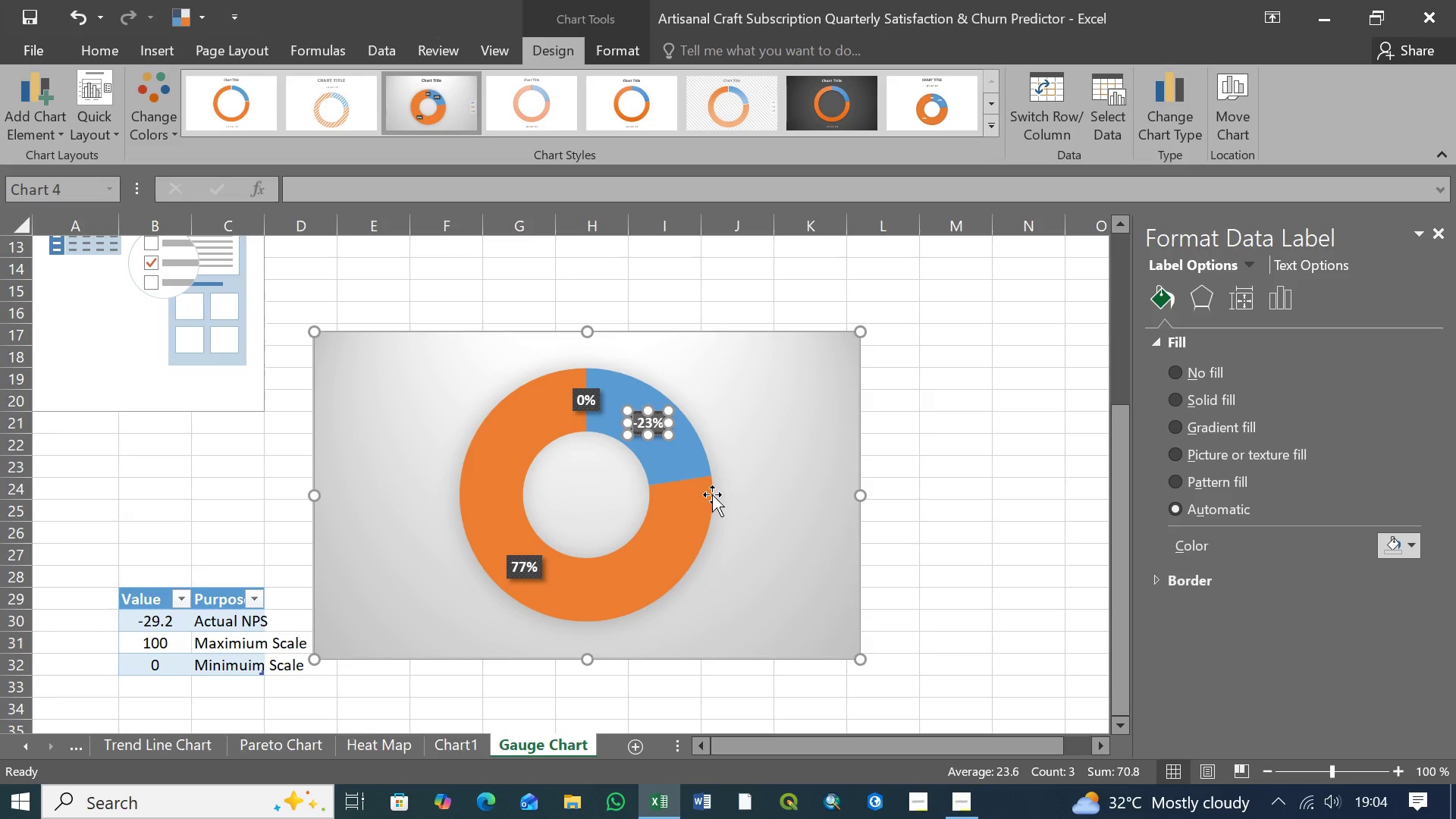 
key(ArrowRight)
 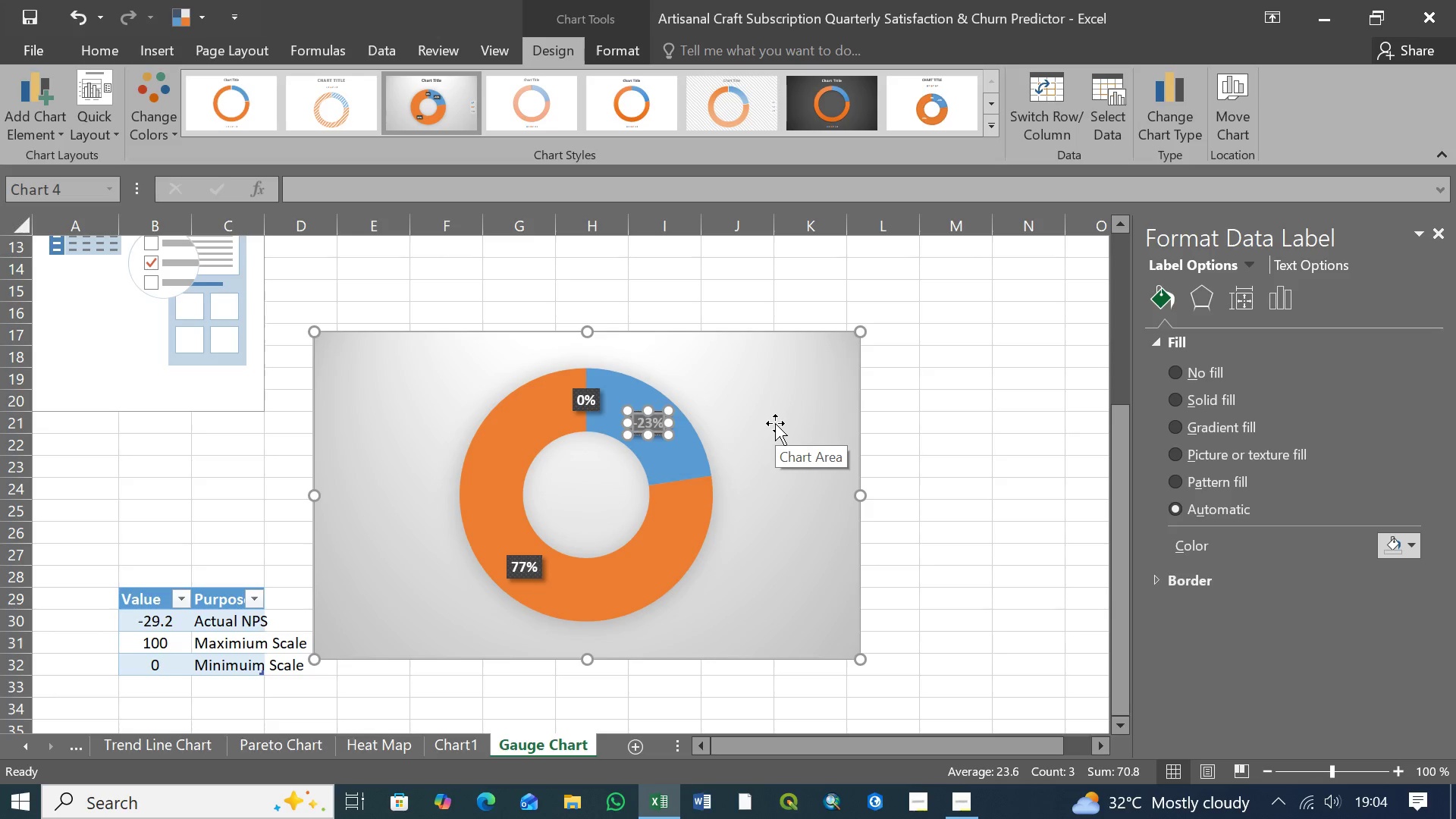 
type(Actual NPS)
 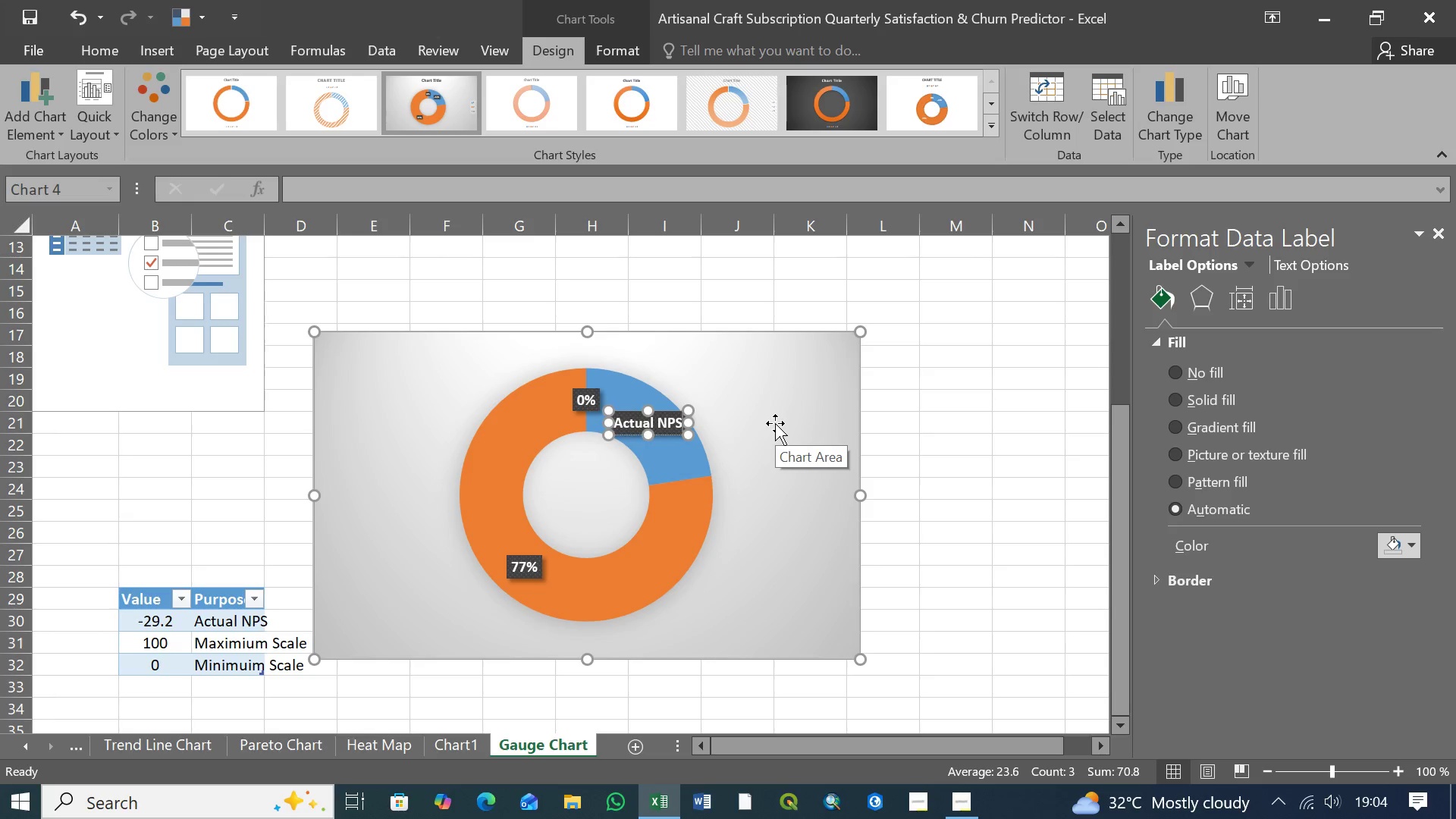 
wait(5.7)
 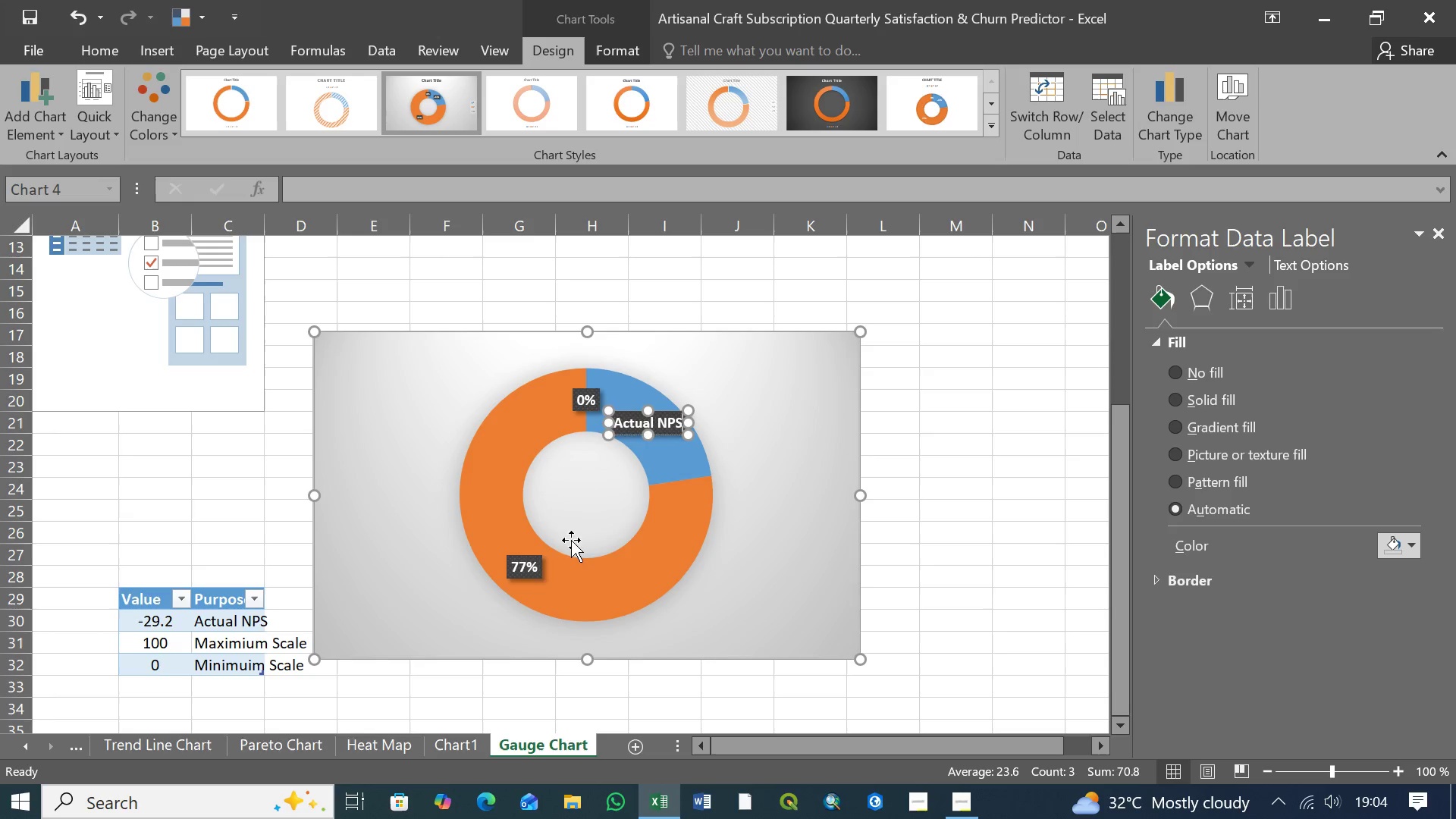 
left_click([519, 567])
 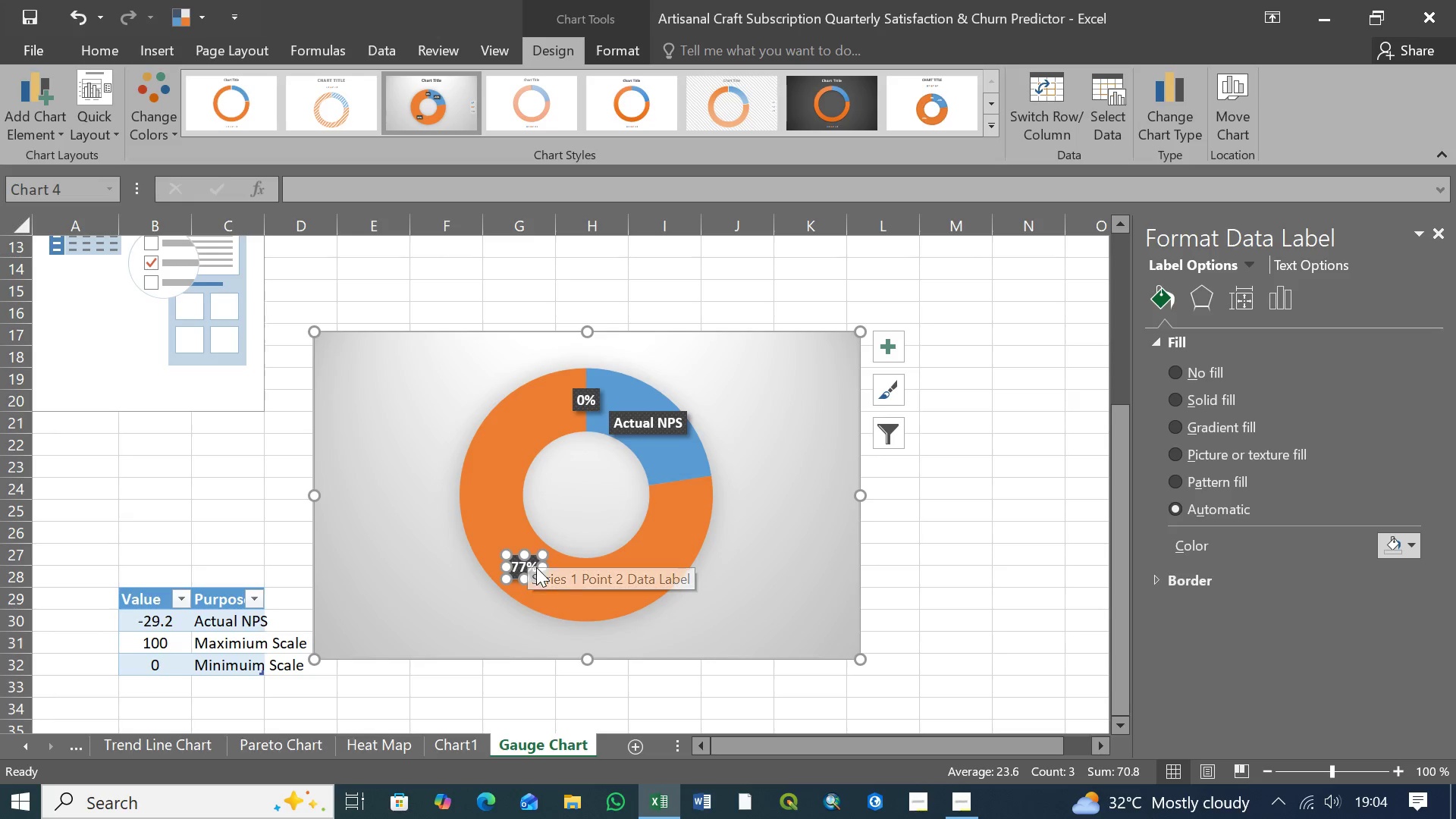 
left_click([516, 566])
 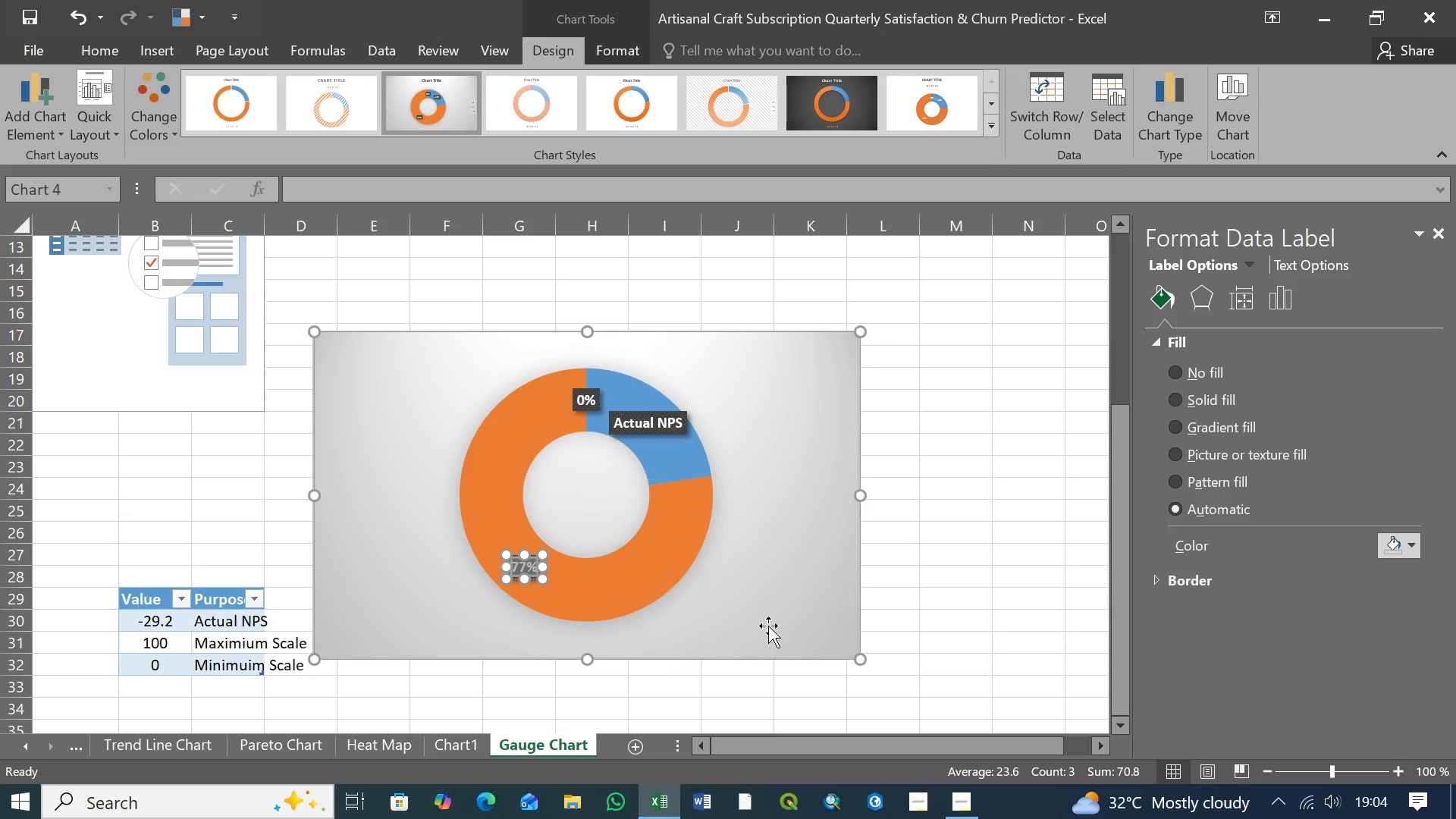 
type(Maximuim Scale)
 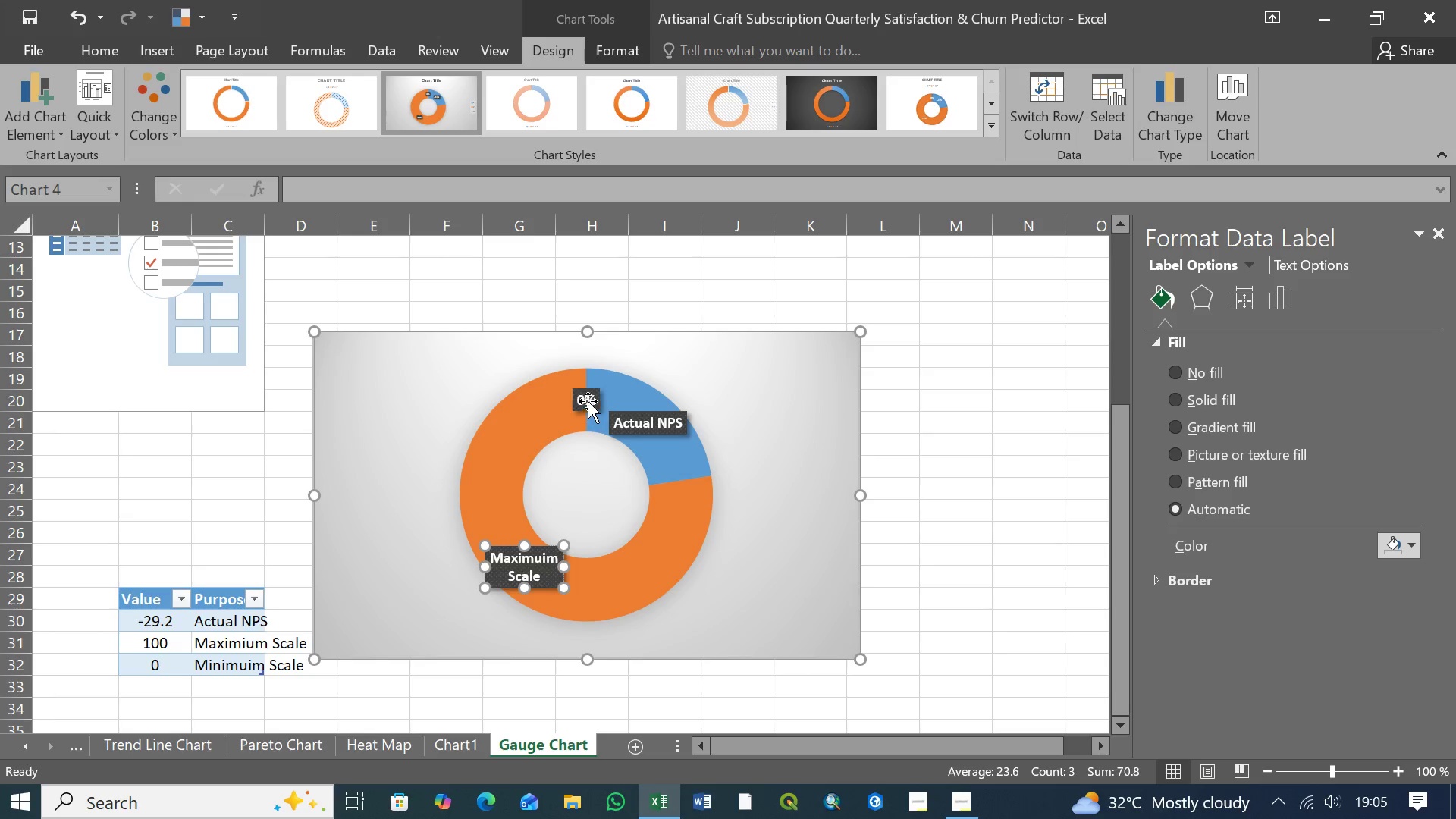 
left_click([589, 397])
 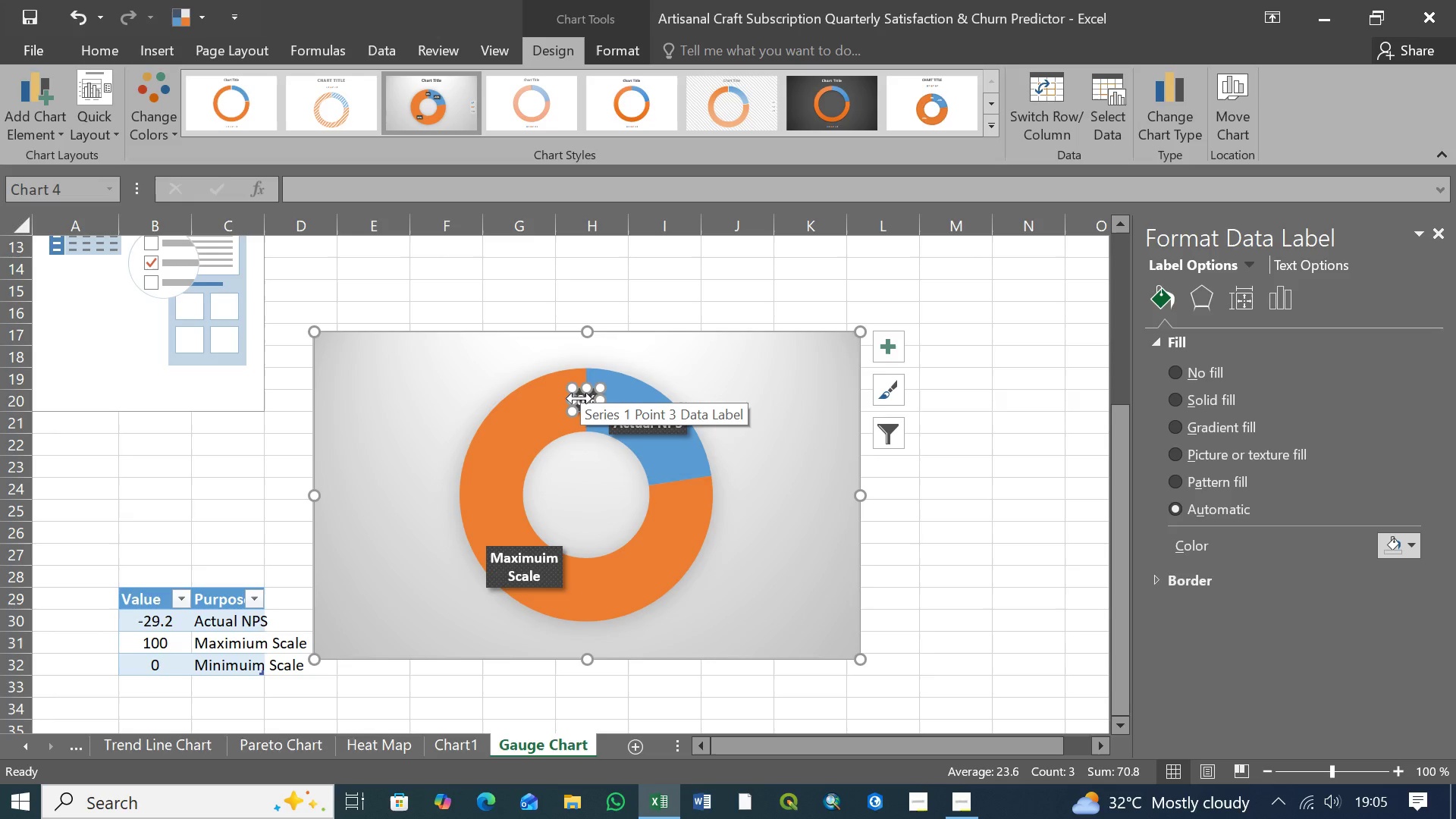 
wait(6.86)
 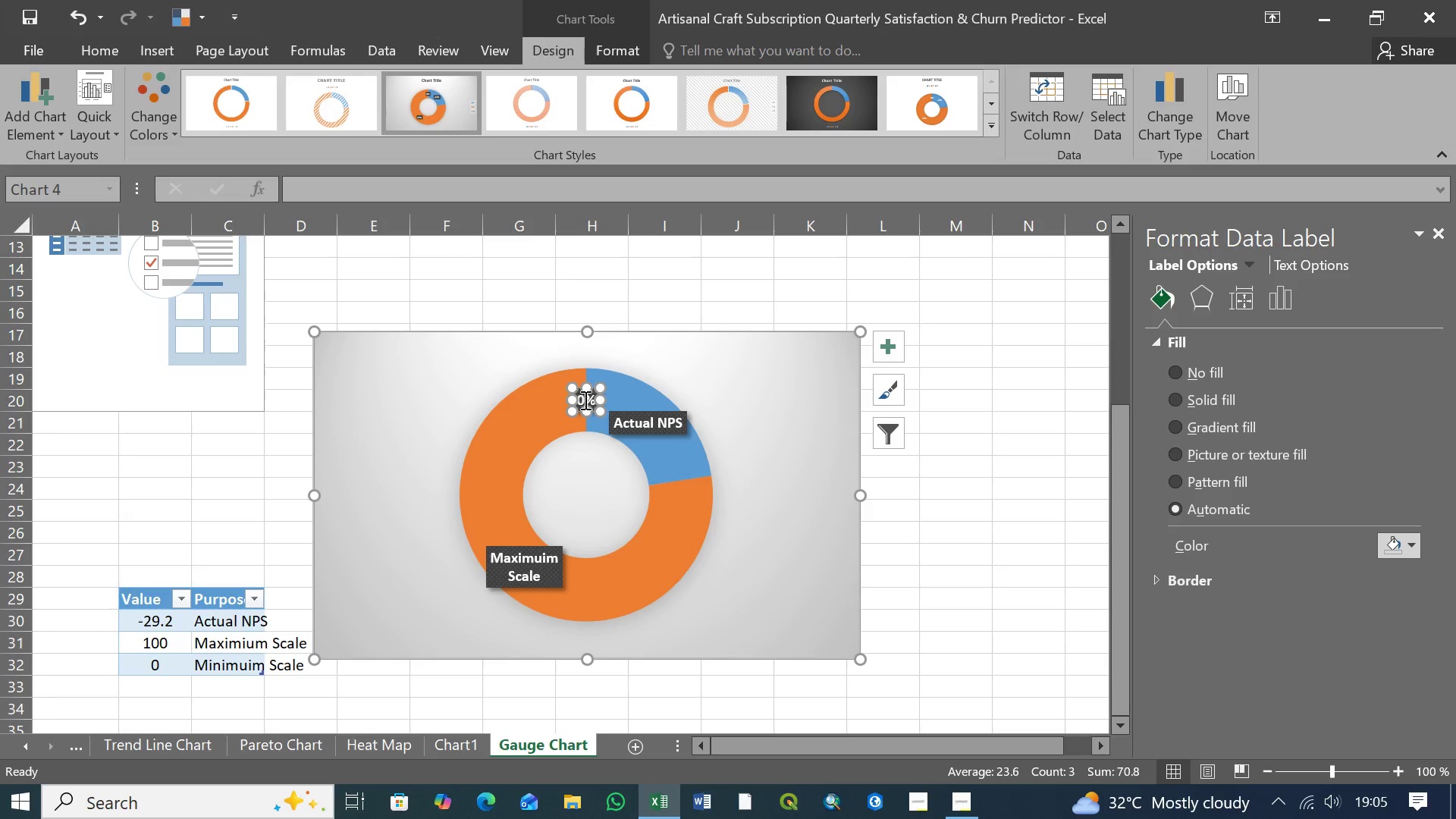 
left_click_drag(start_coordinate=[582, 400], to_coordinate=[592, 400])
 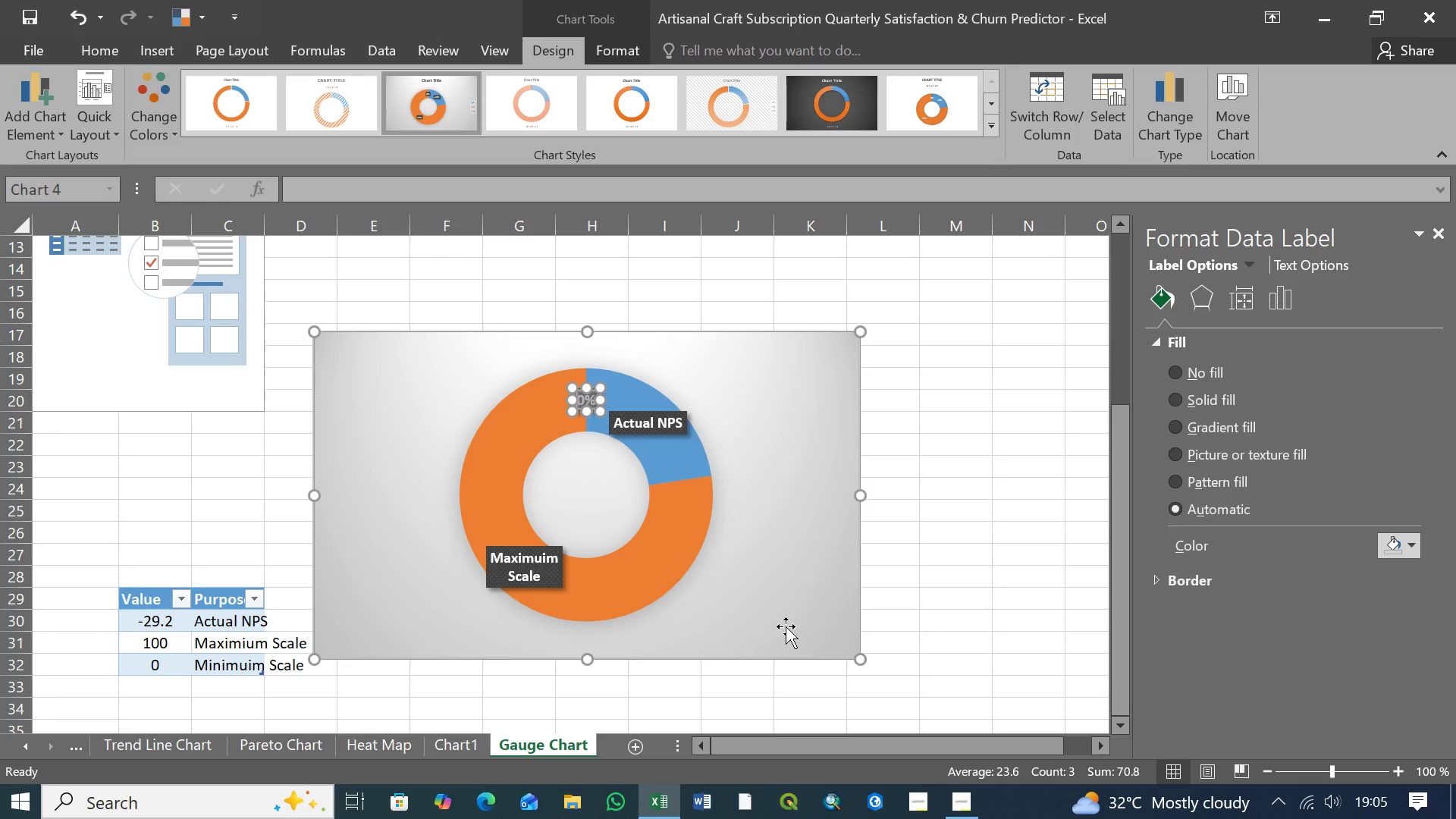 
wait(42.28)
 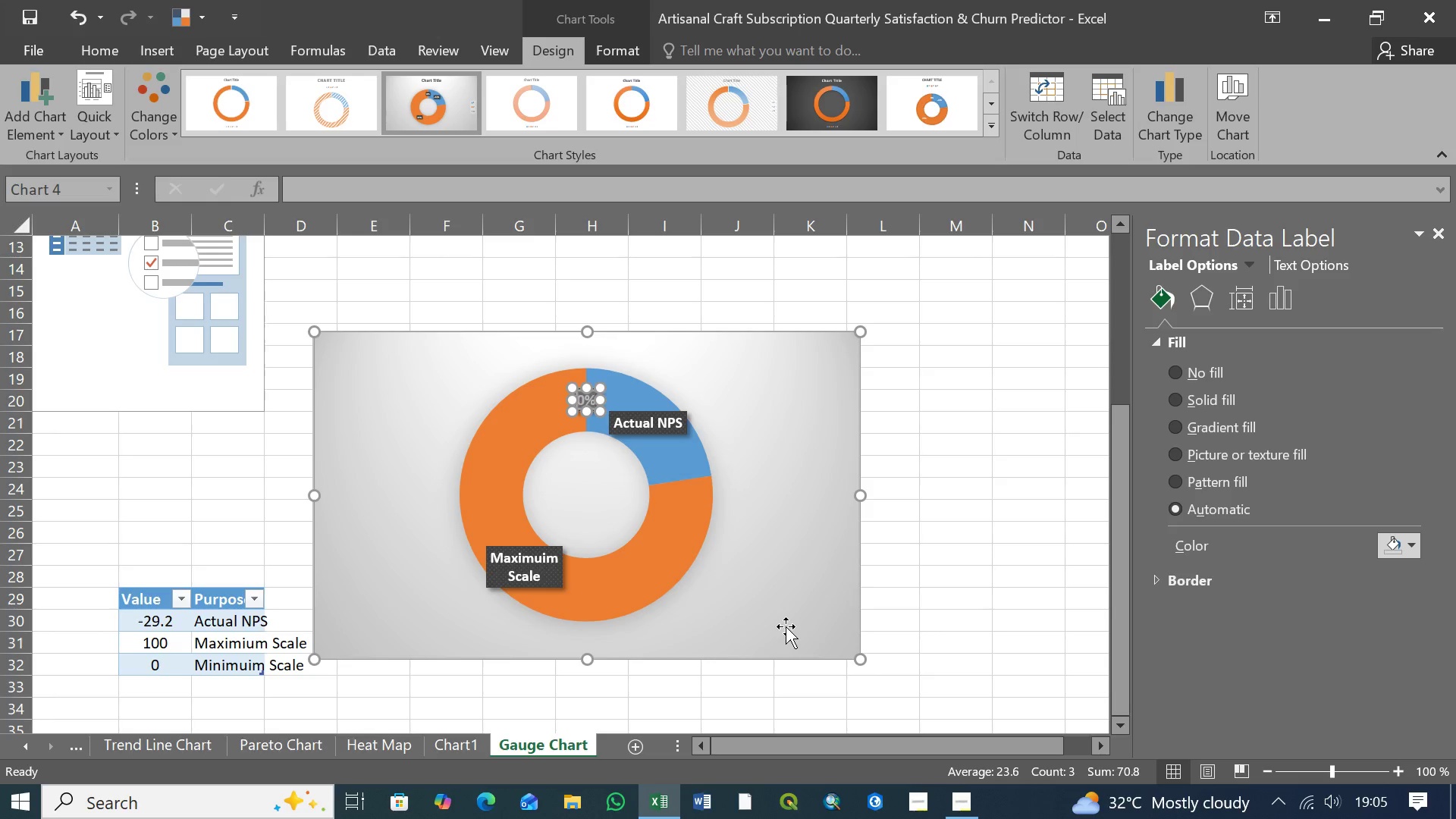 
left_click([686, 457])
 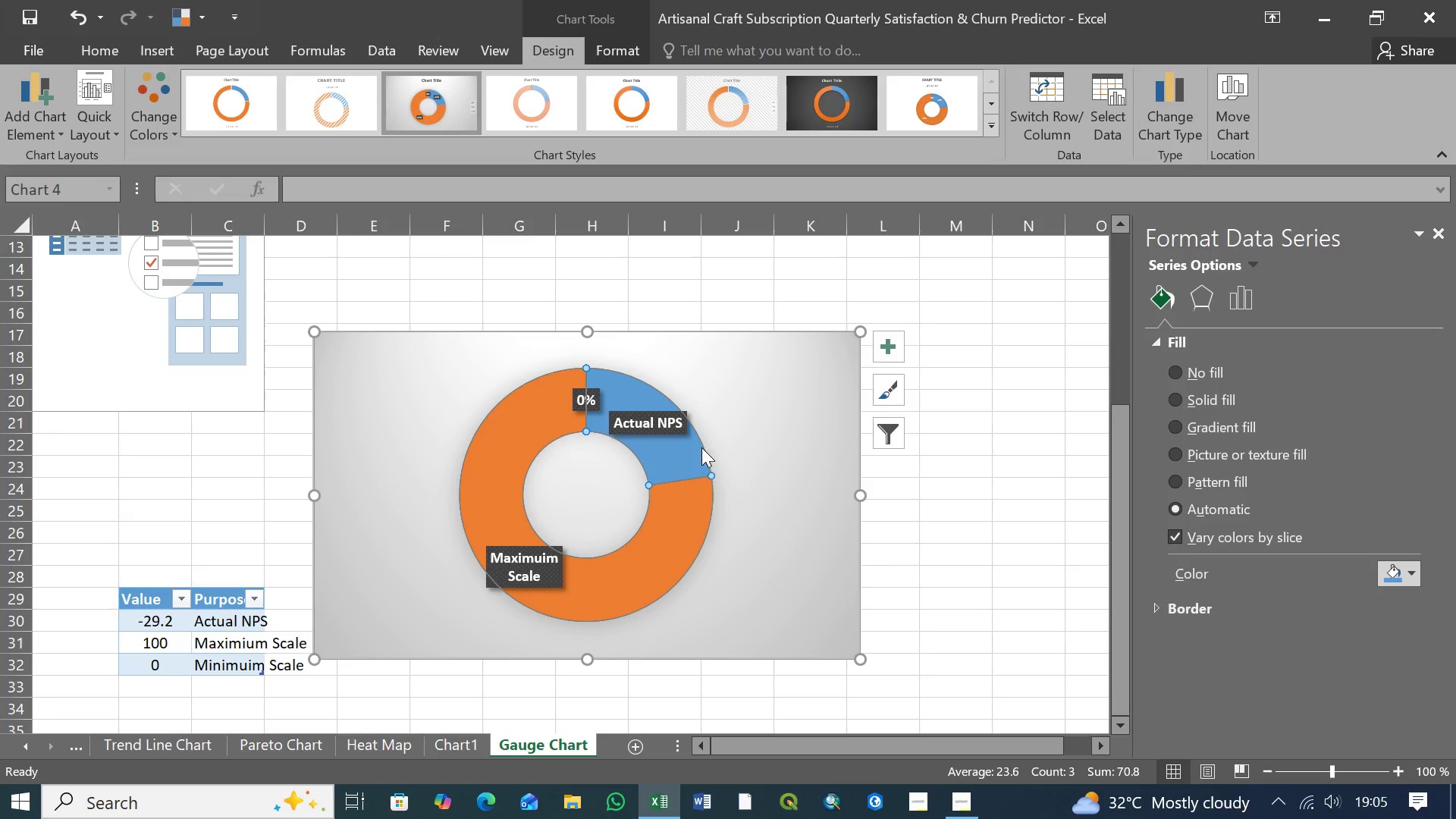 
left_click([701, 447])
 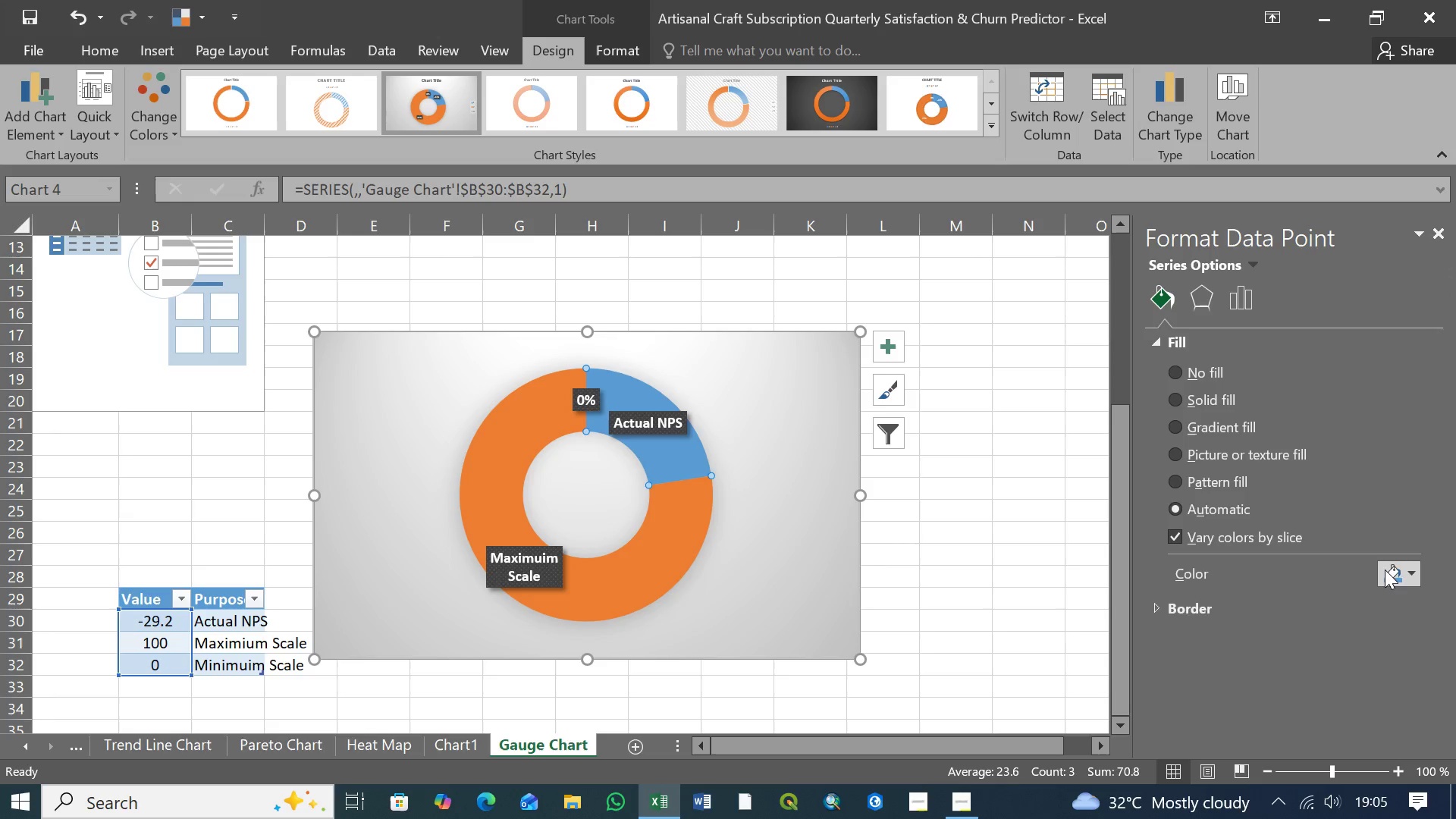 
left_click([1411, 576])
 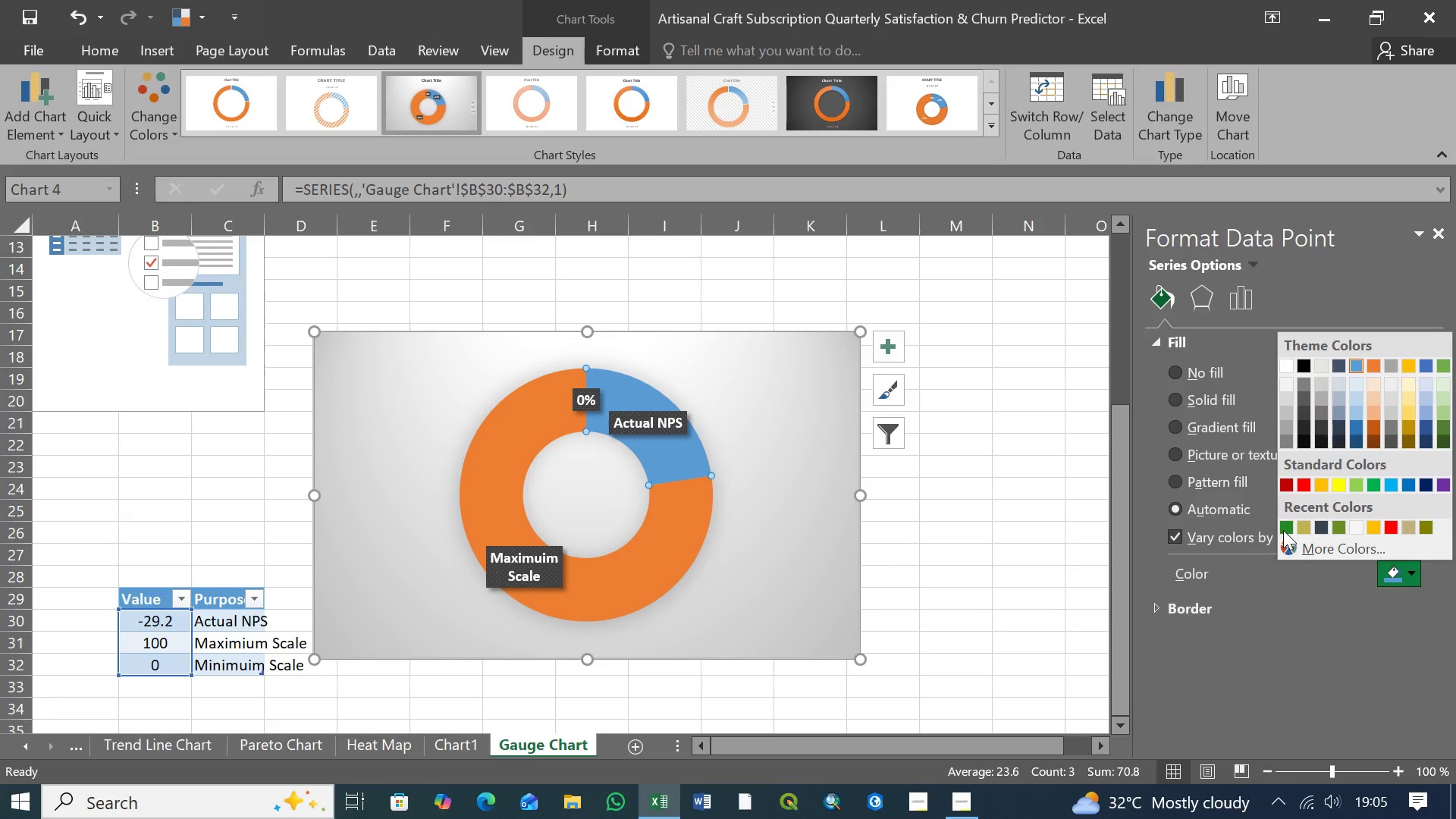 
left_click([1285, 527])
 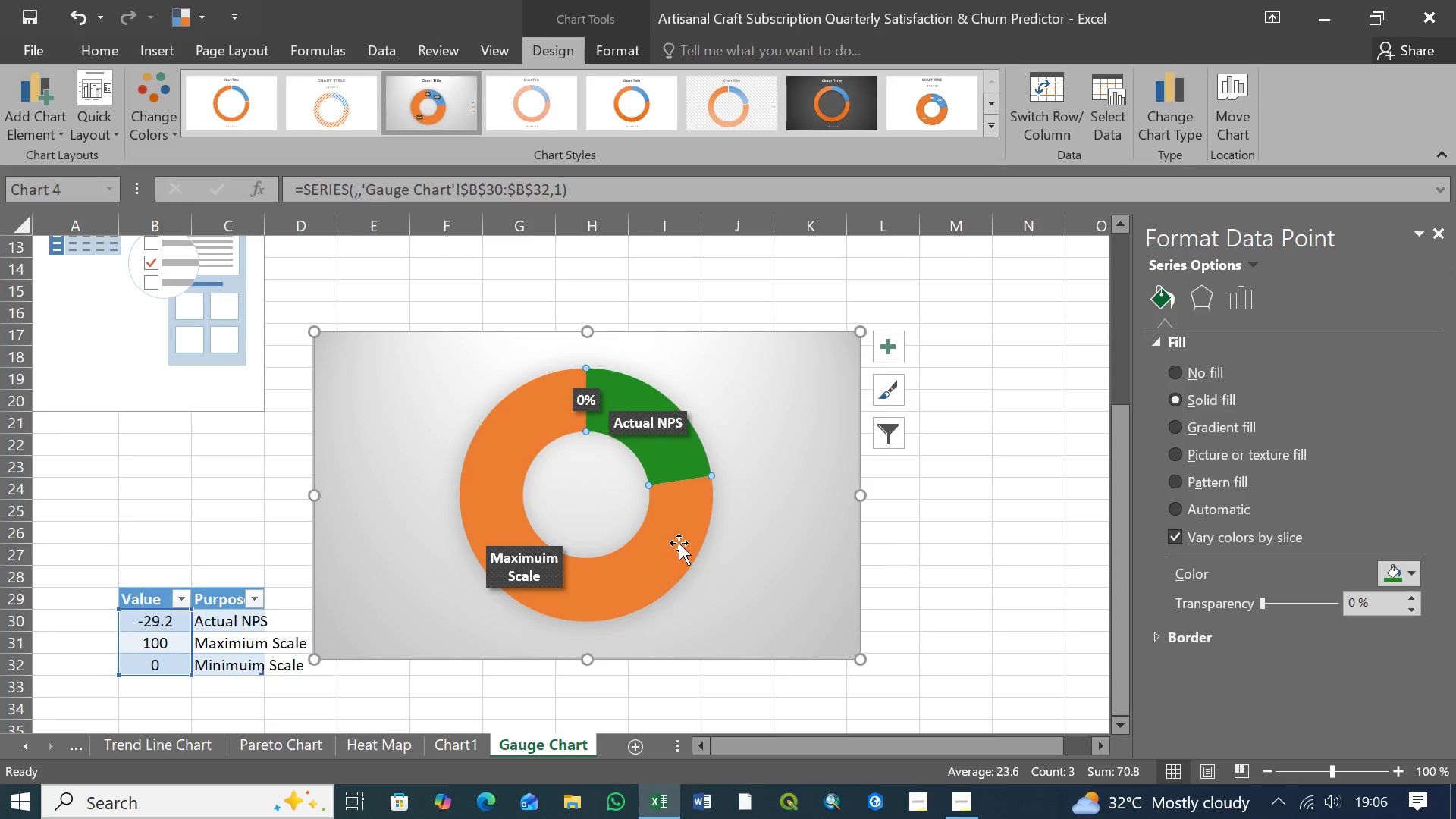 
left_click([755, 543])
 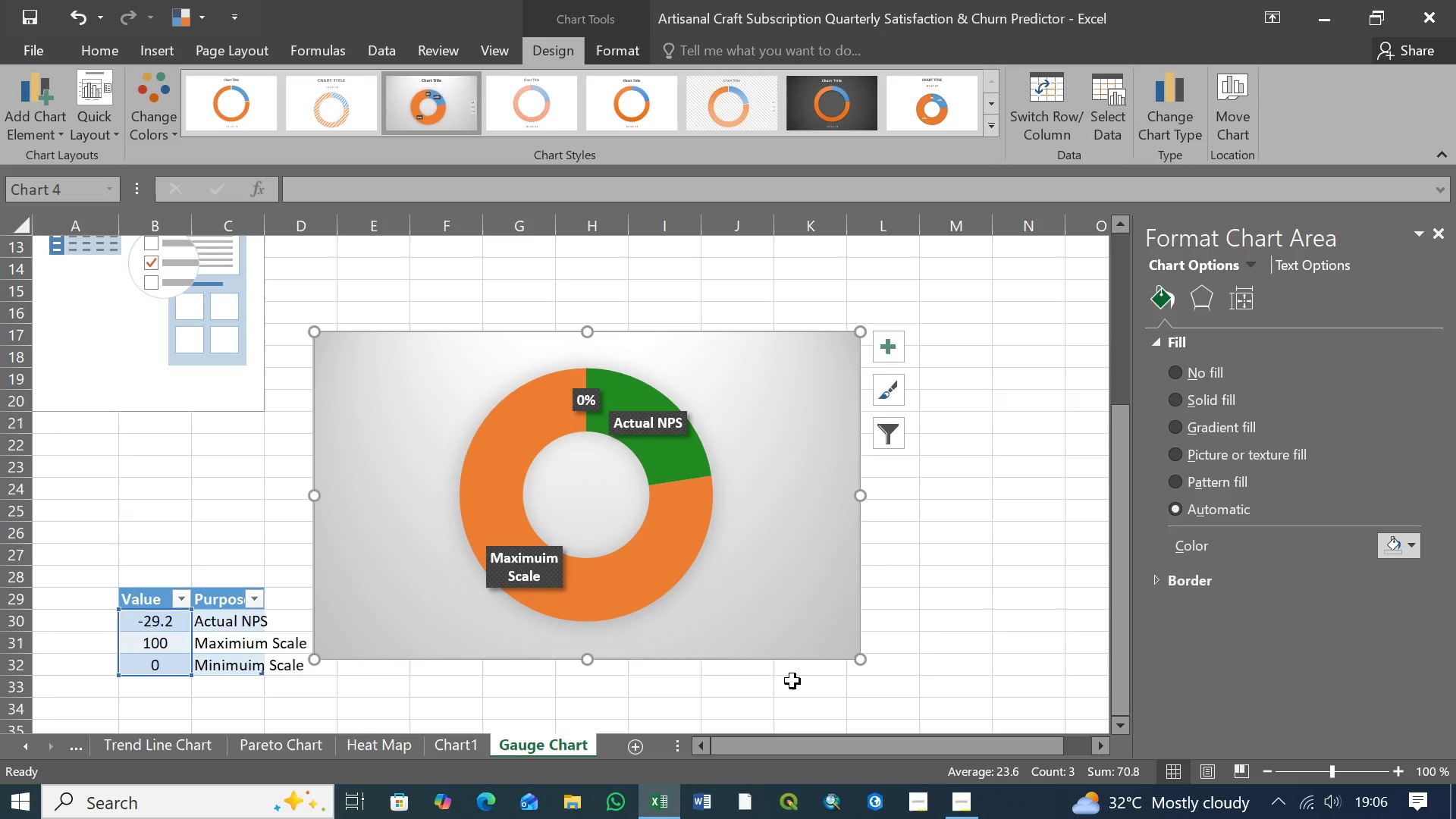 
wait(24.64)
 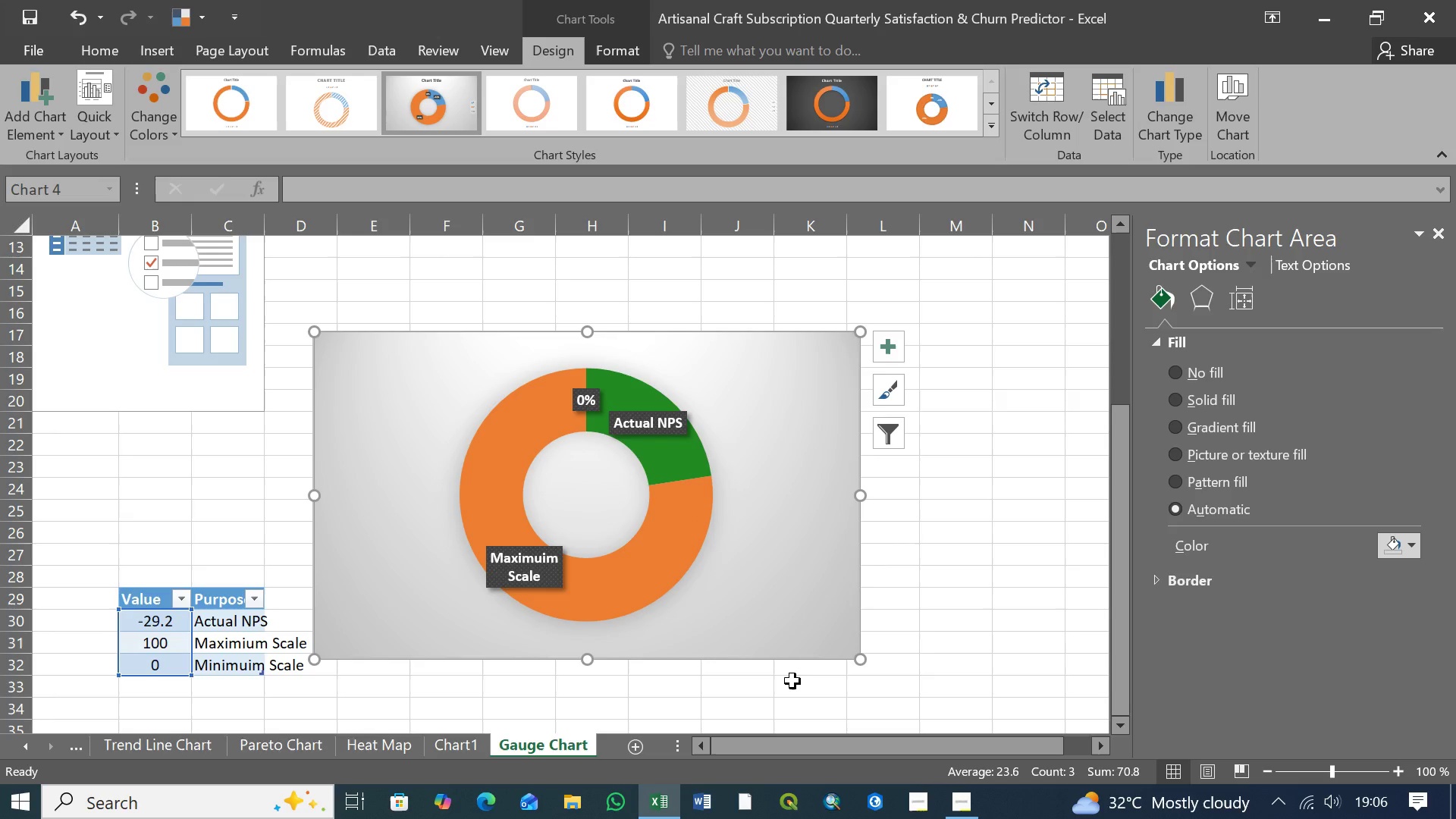 
left_click([586, 403])
 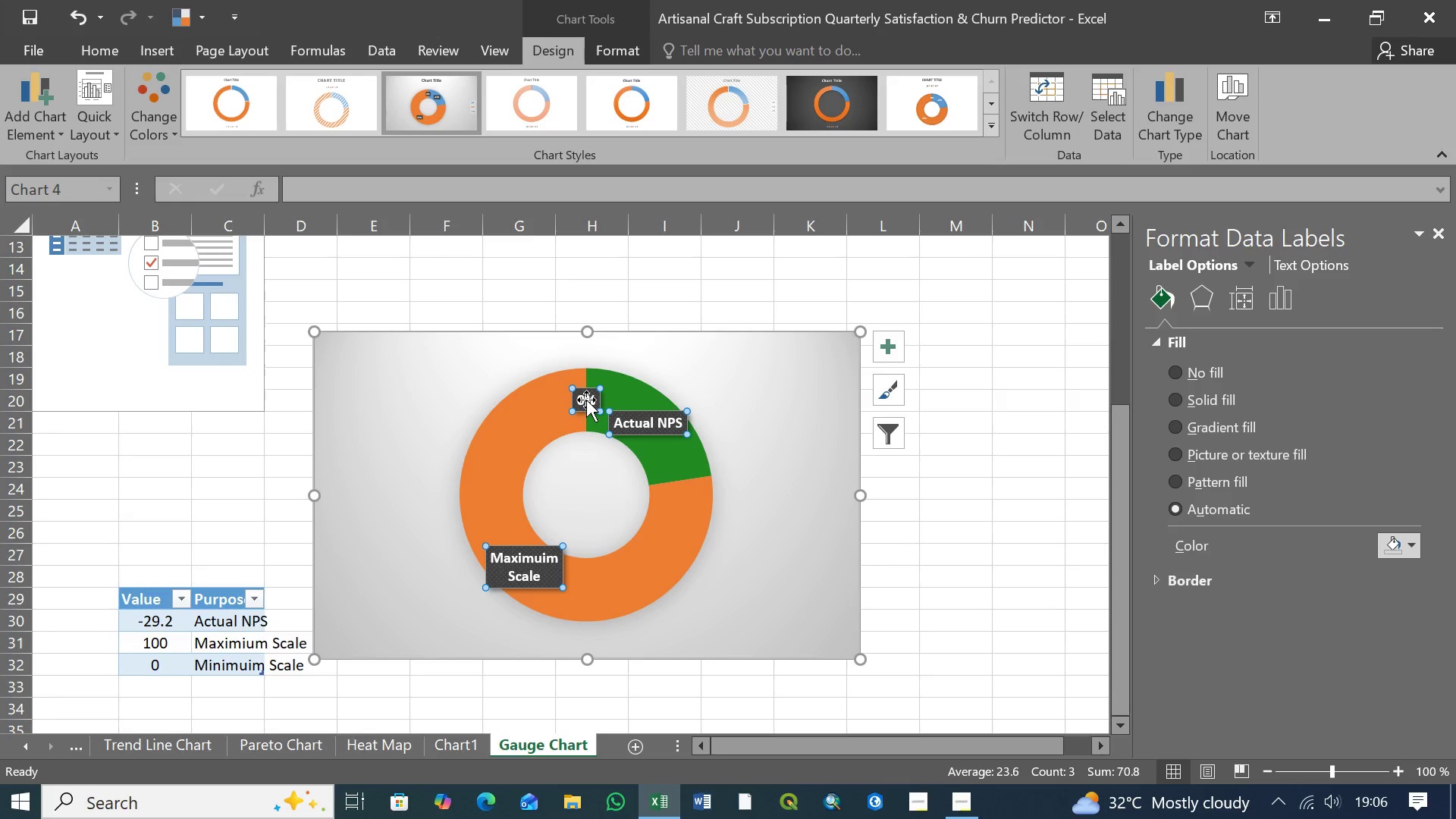 
left_click([586, 400])
 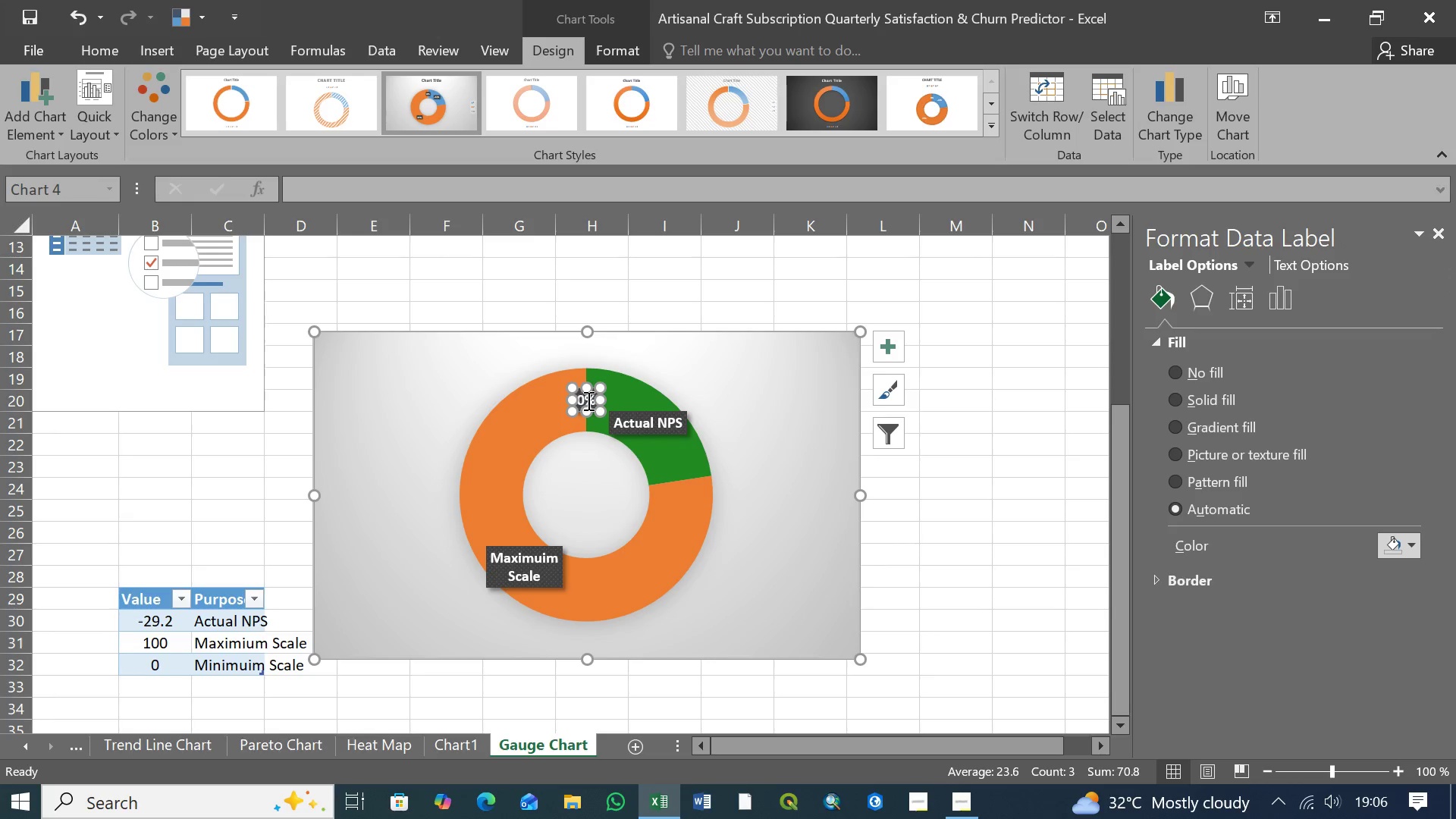 
left_click([587, 400])
 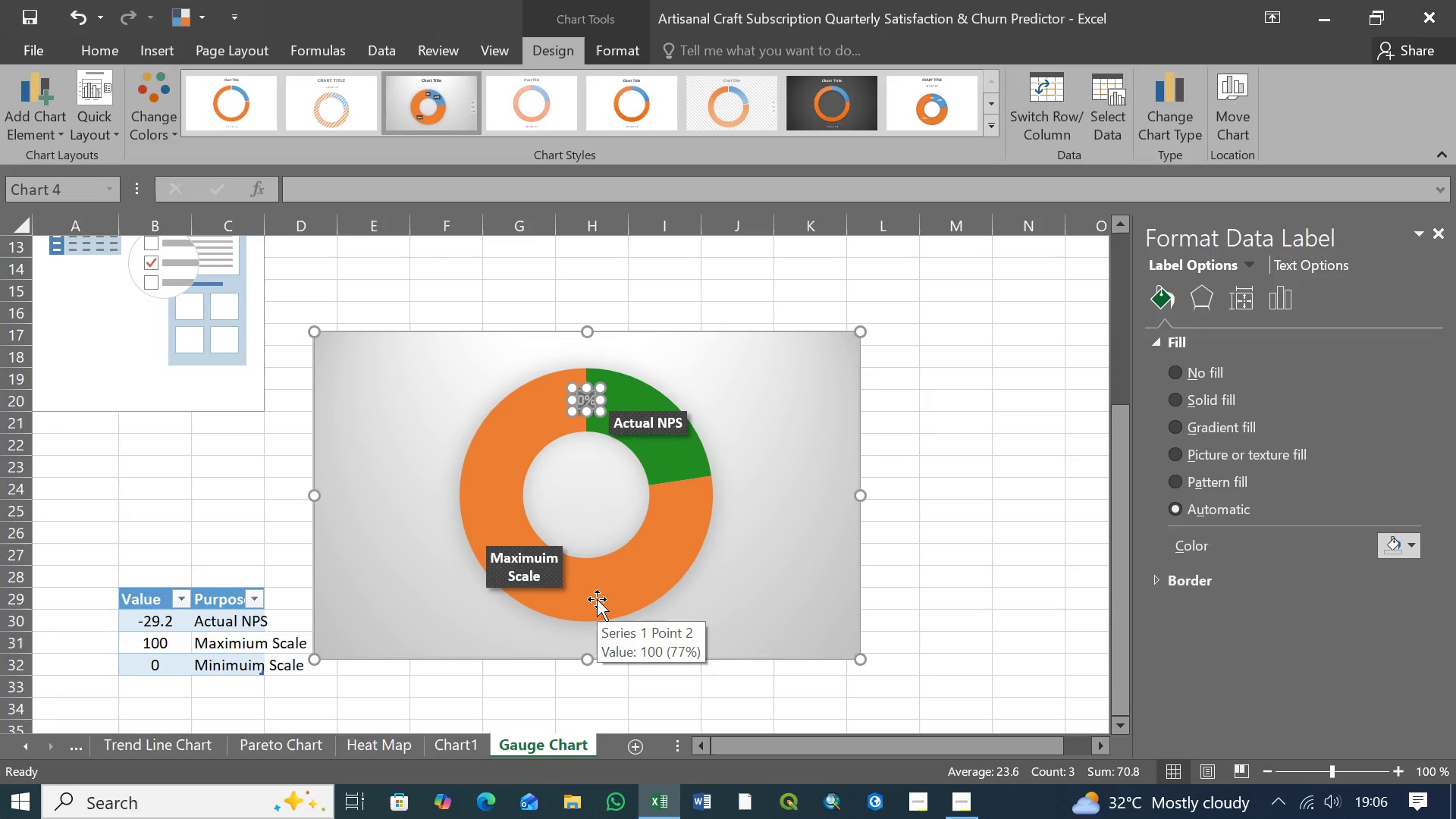 
type(Minimuim Scale)
 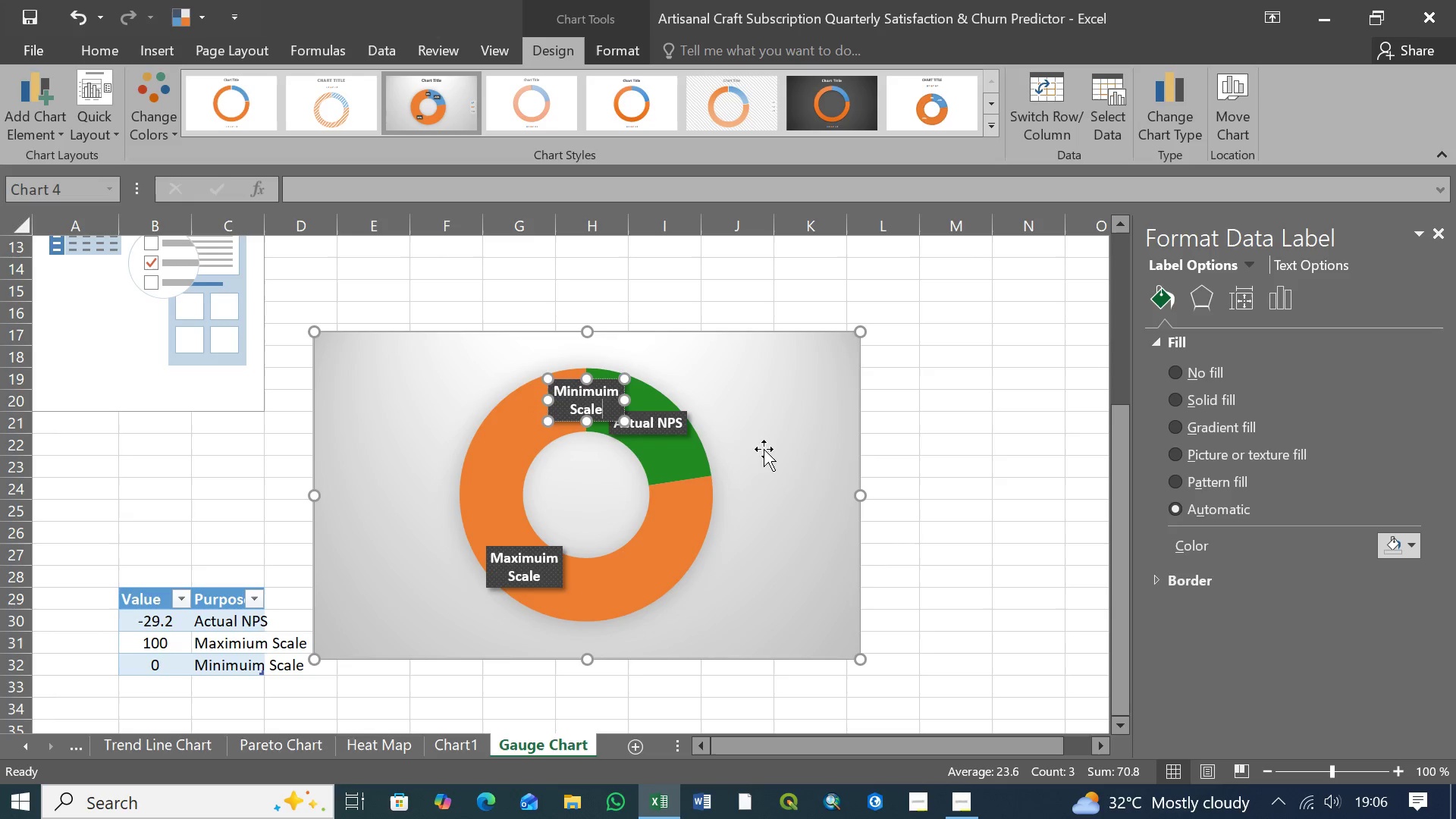 
key(Enter)
 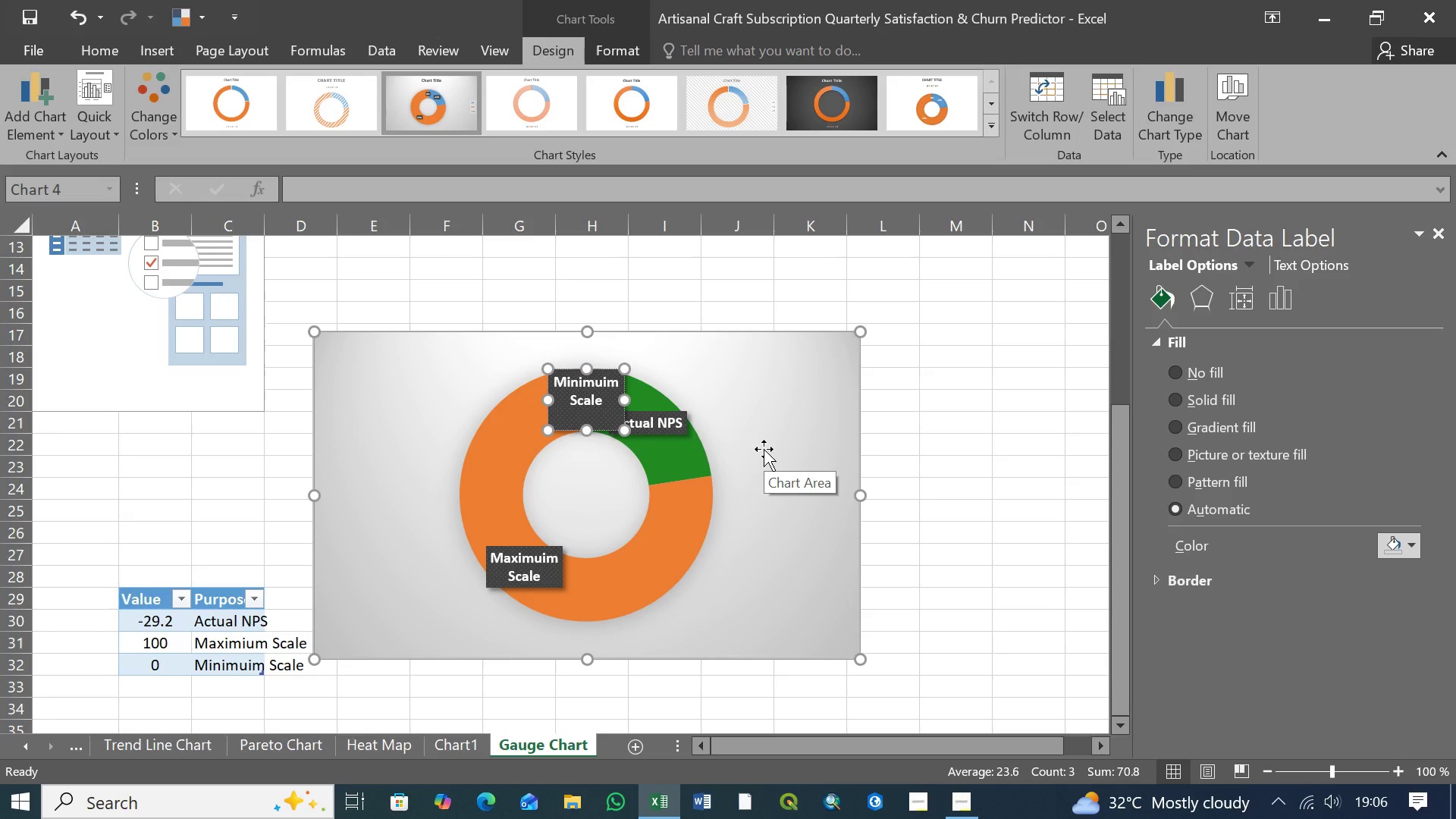 
key(Backspace)
 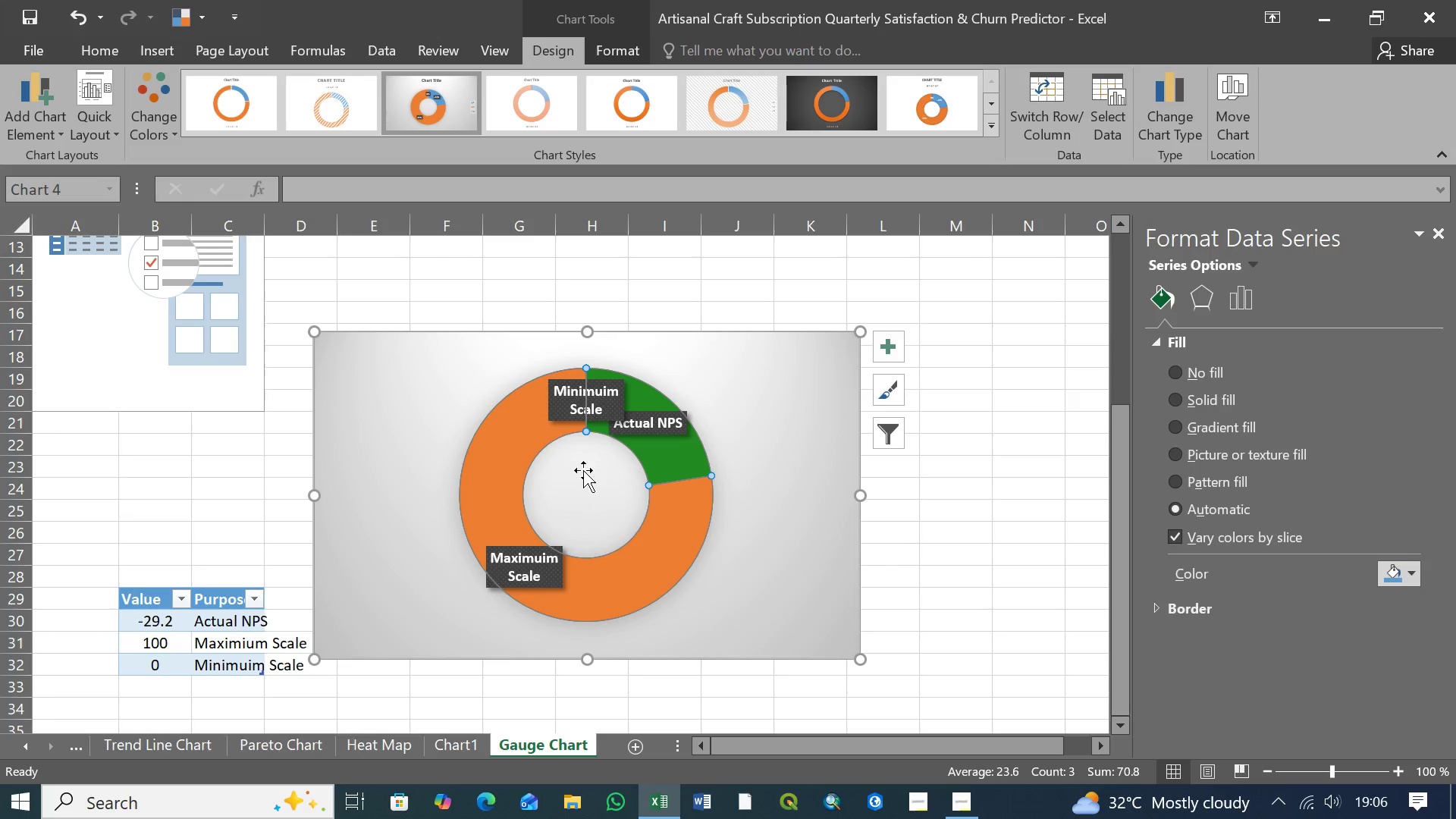 
left_click([574, 398])
 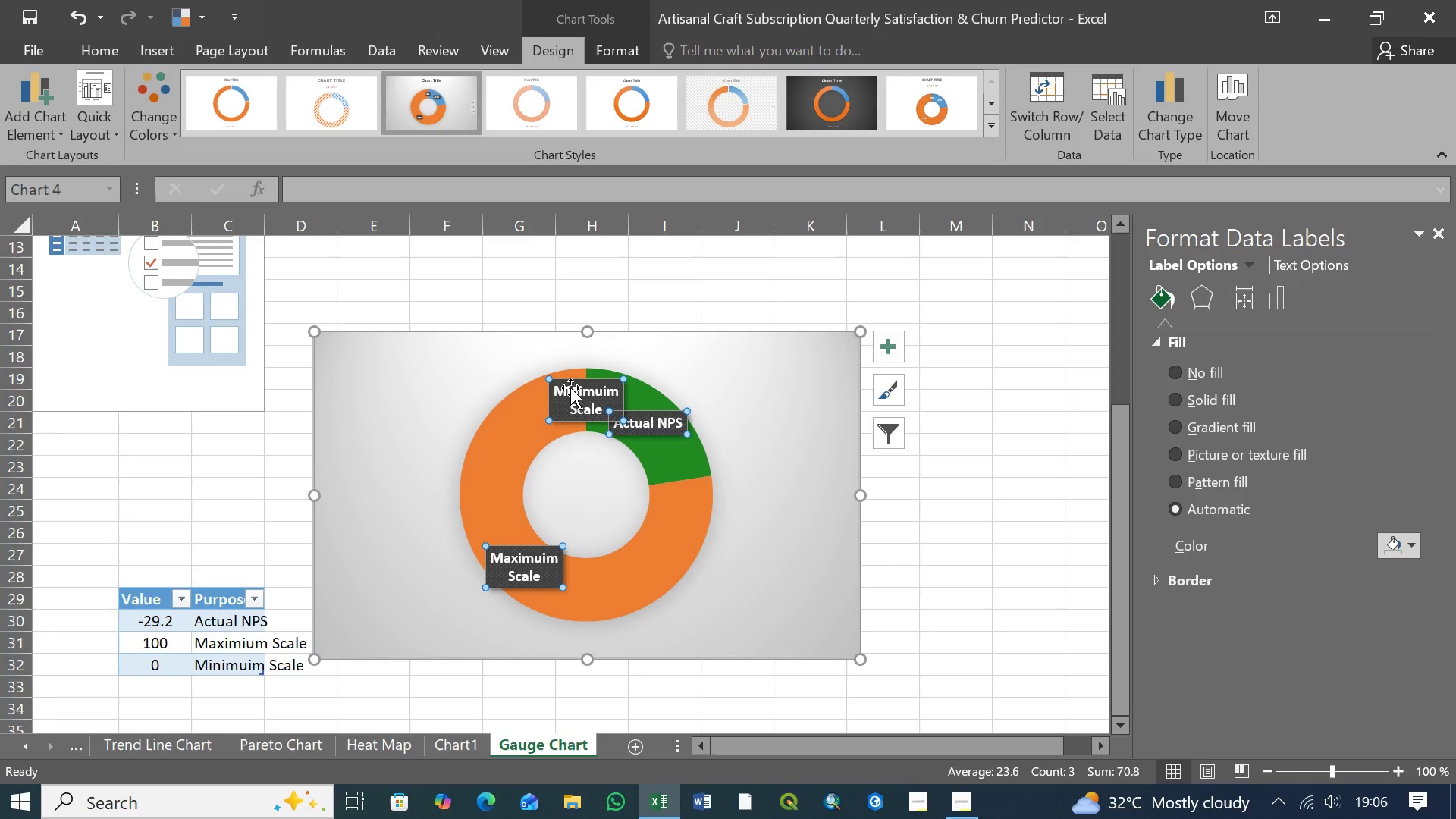 
left_click_drag(start_coordinate=[570, 388], to_coordinate=[541, 387])
 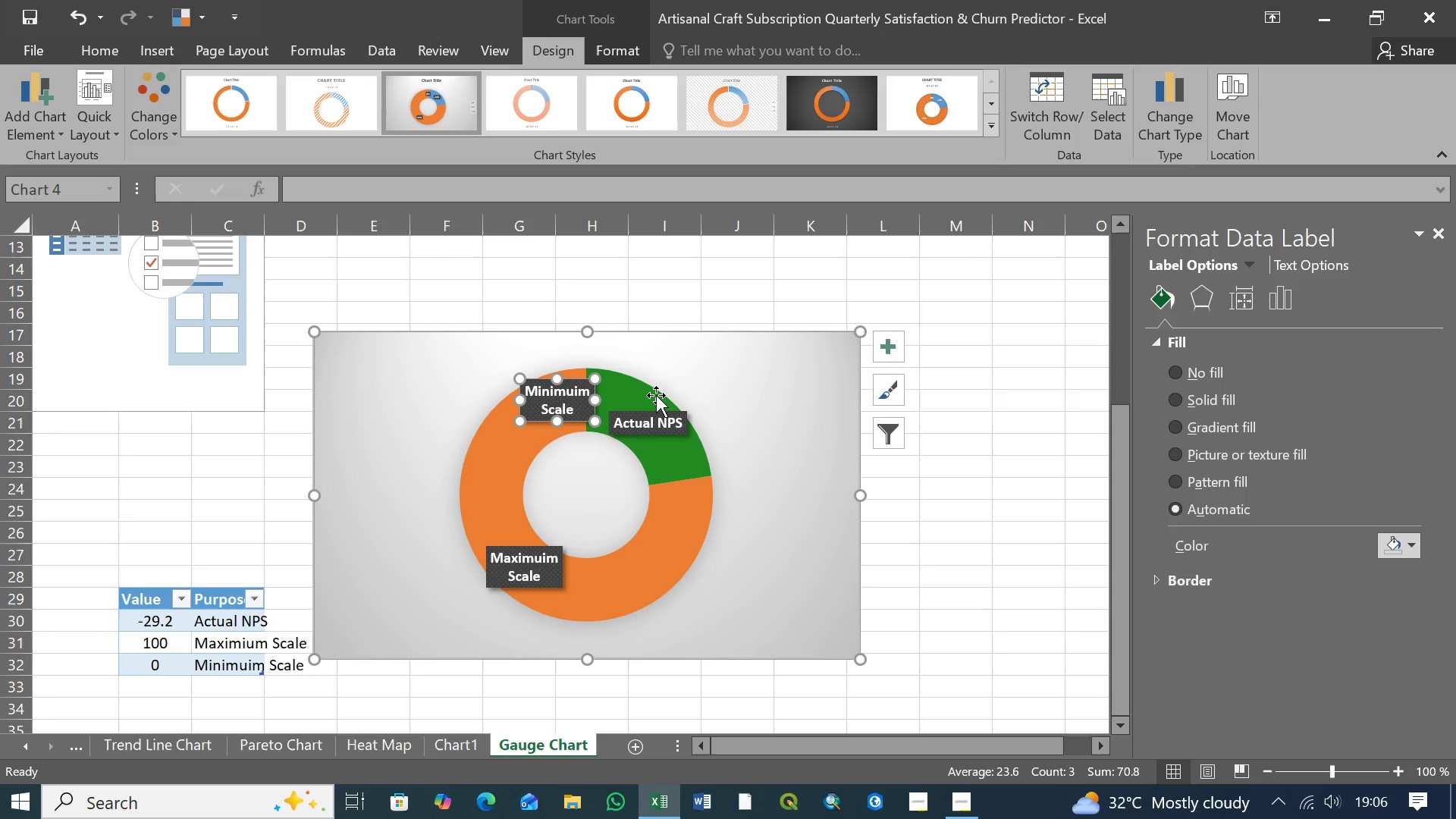 
left_click([710, 380])
 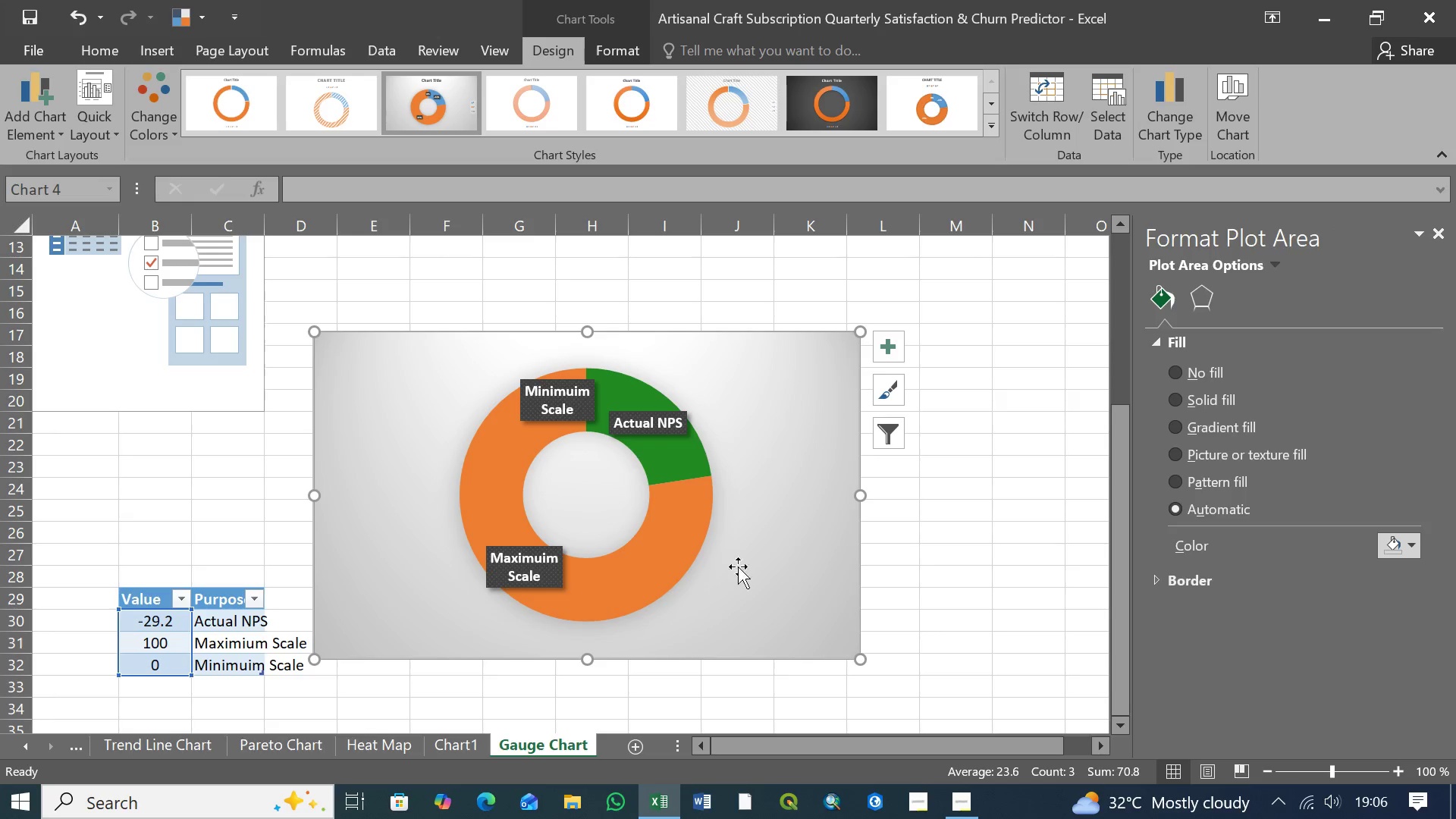 
left_click([680, 529])
 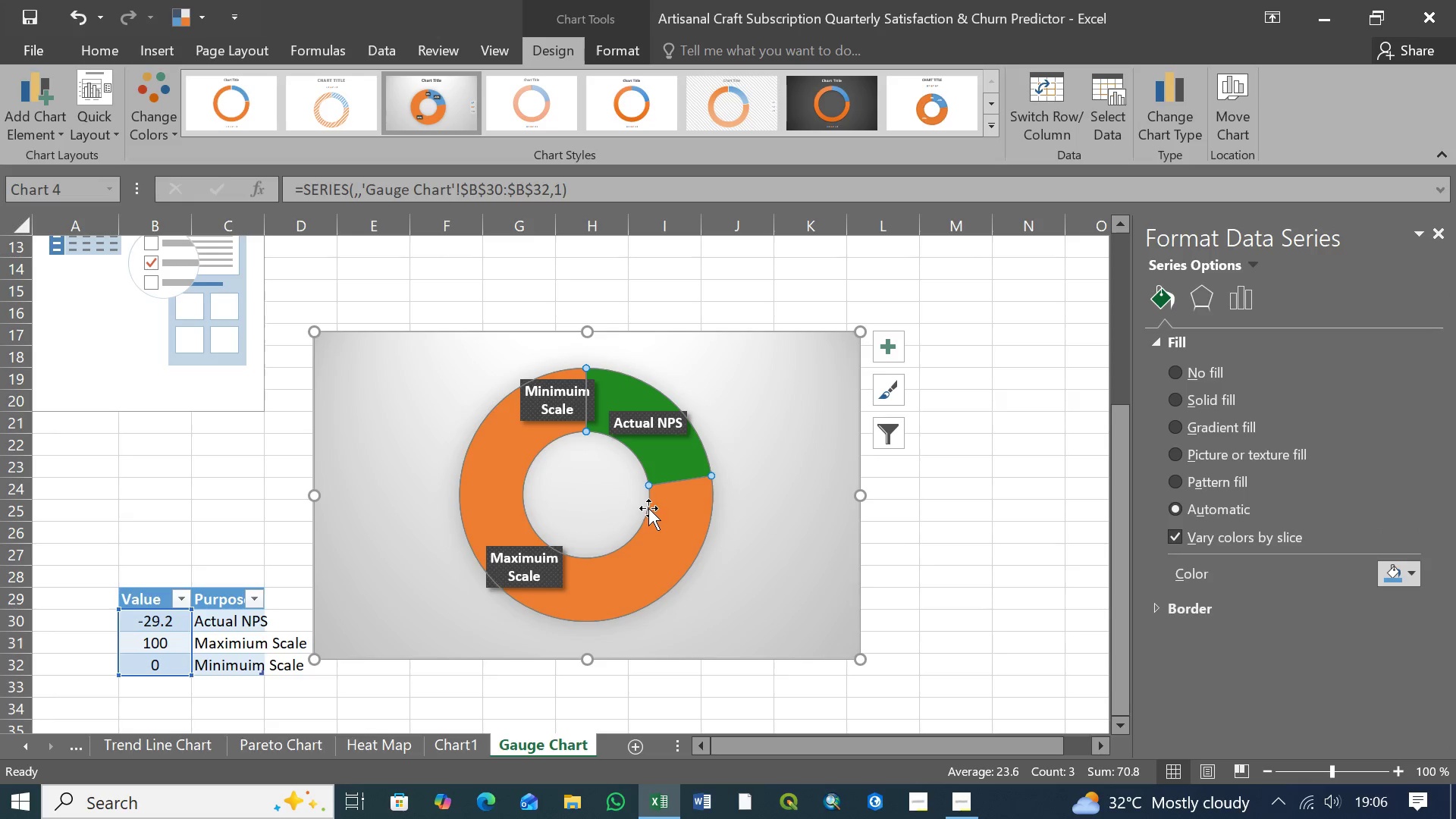 
left_click([648, 508])
 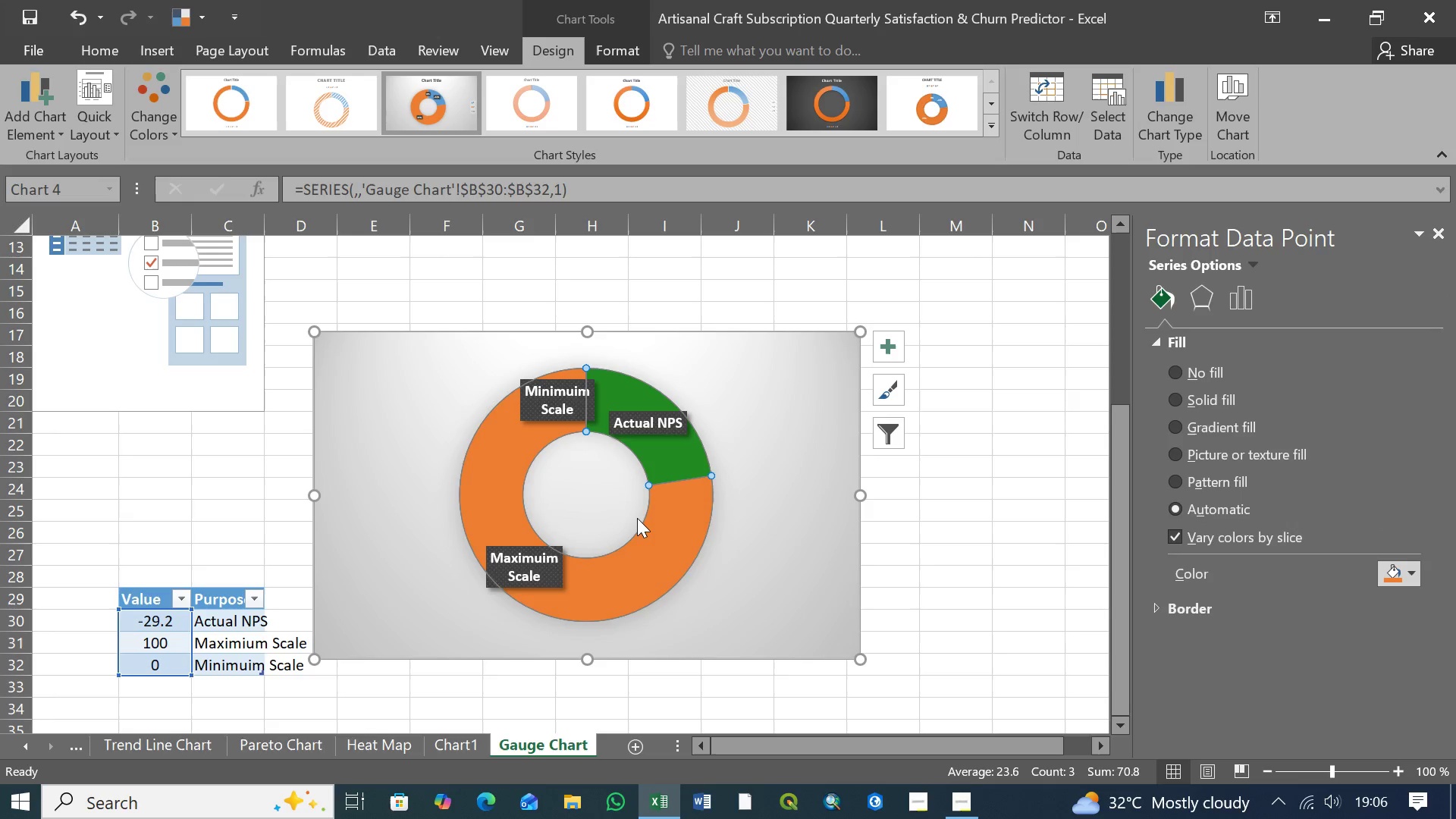 
left_click([637, 518])
 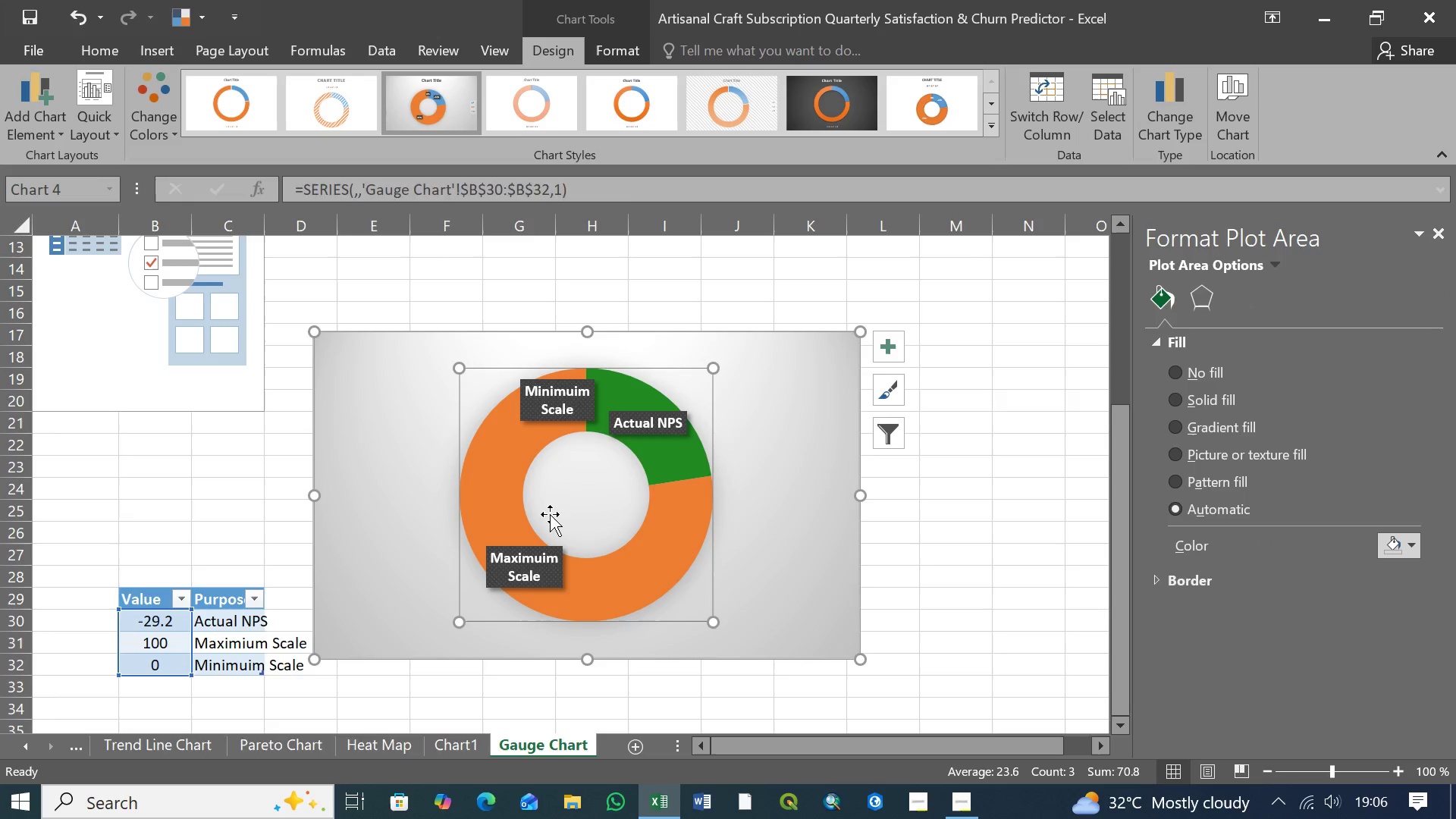 
left_click([540, 504])
 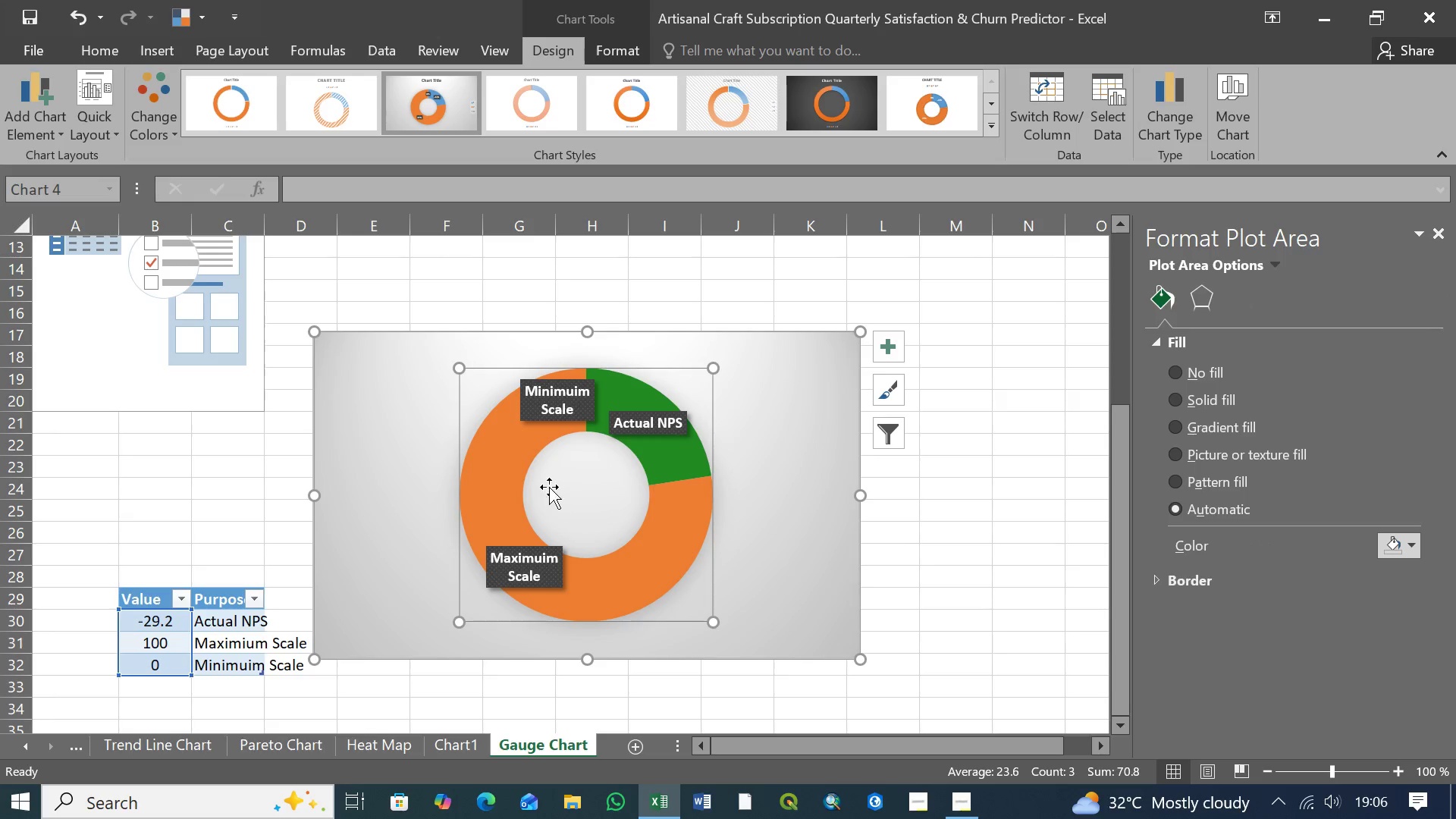 
left_click([549, 486])
 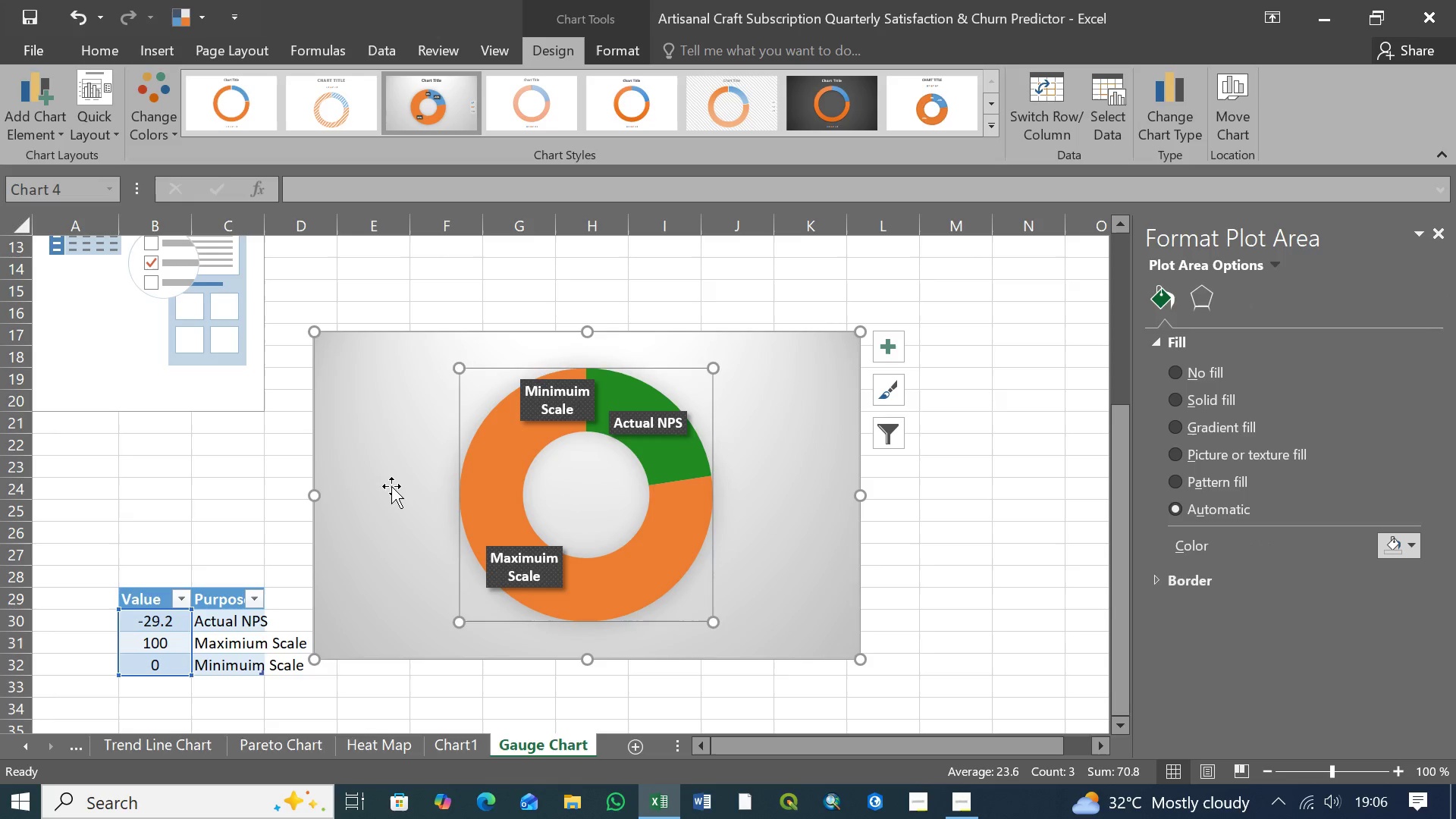 
double_click([391, 486])
 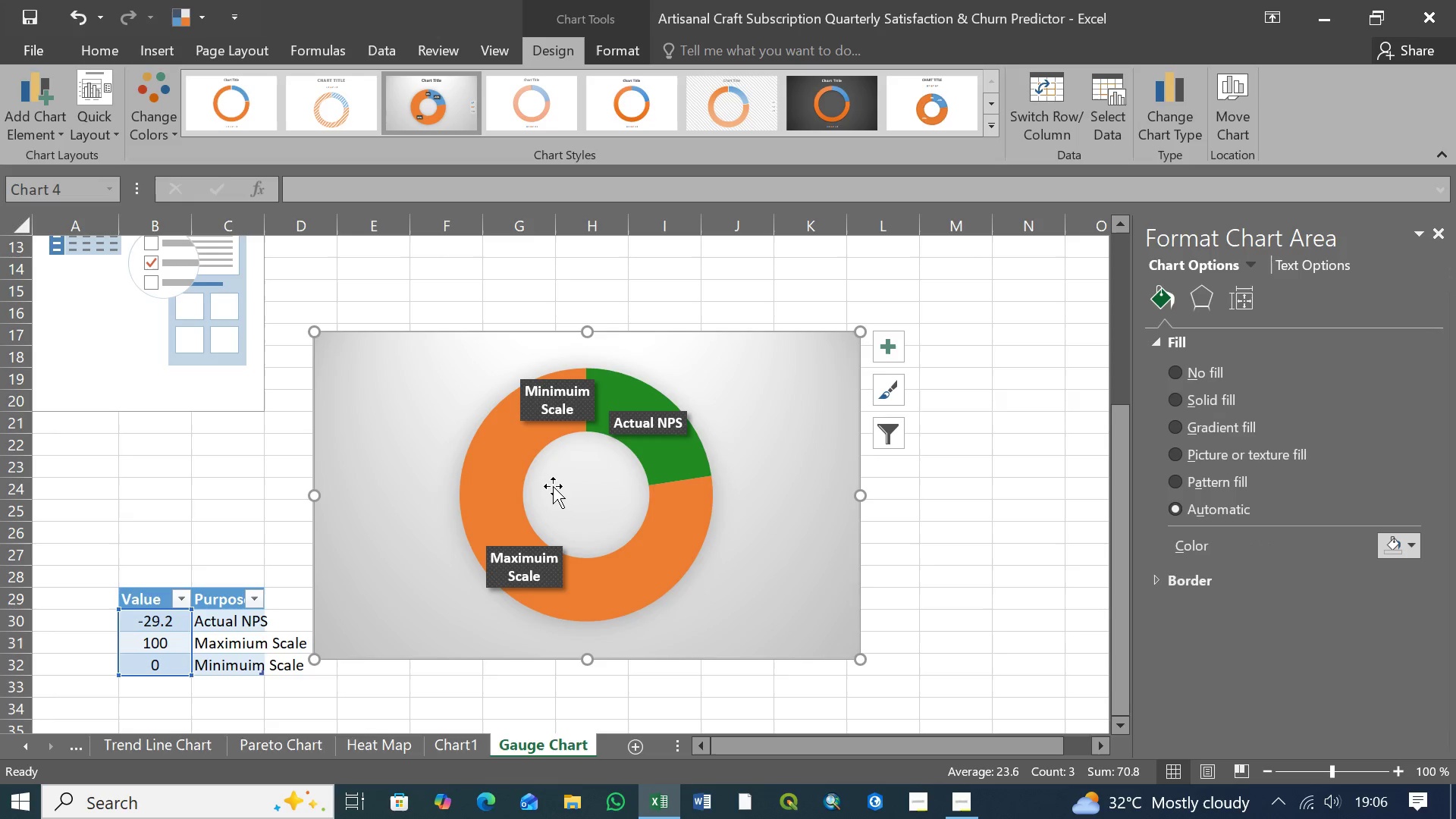 
left_click([553, 486])
 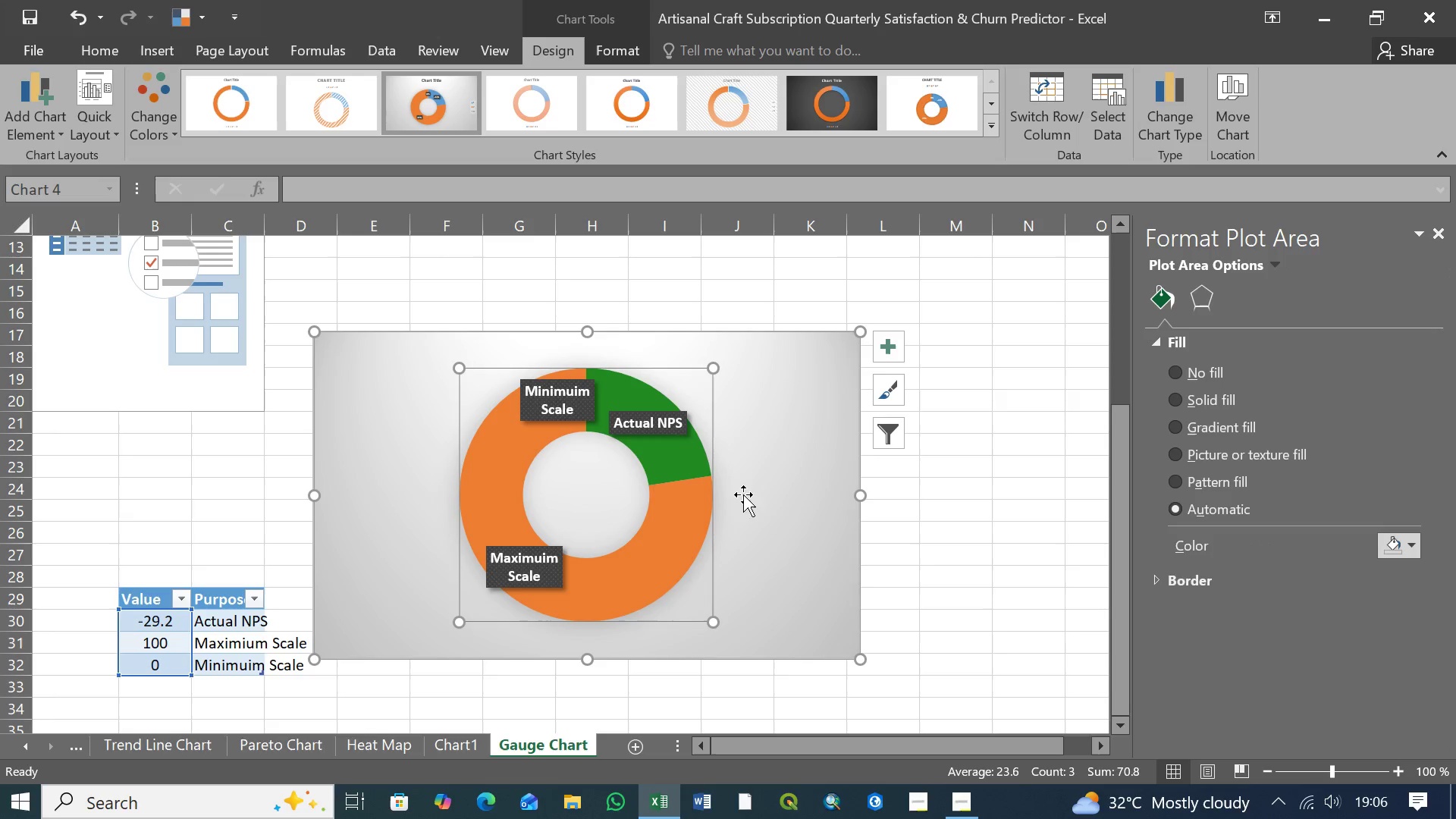 
left_click([768, 494])
 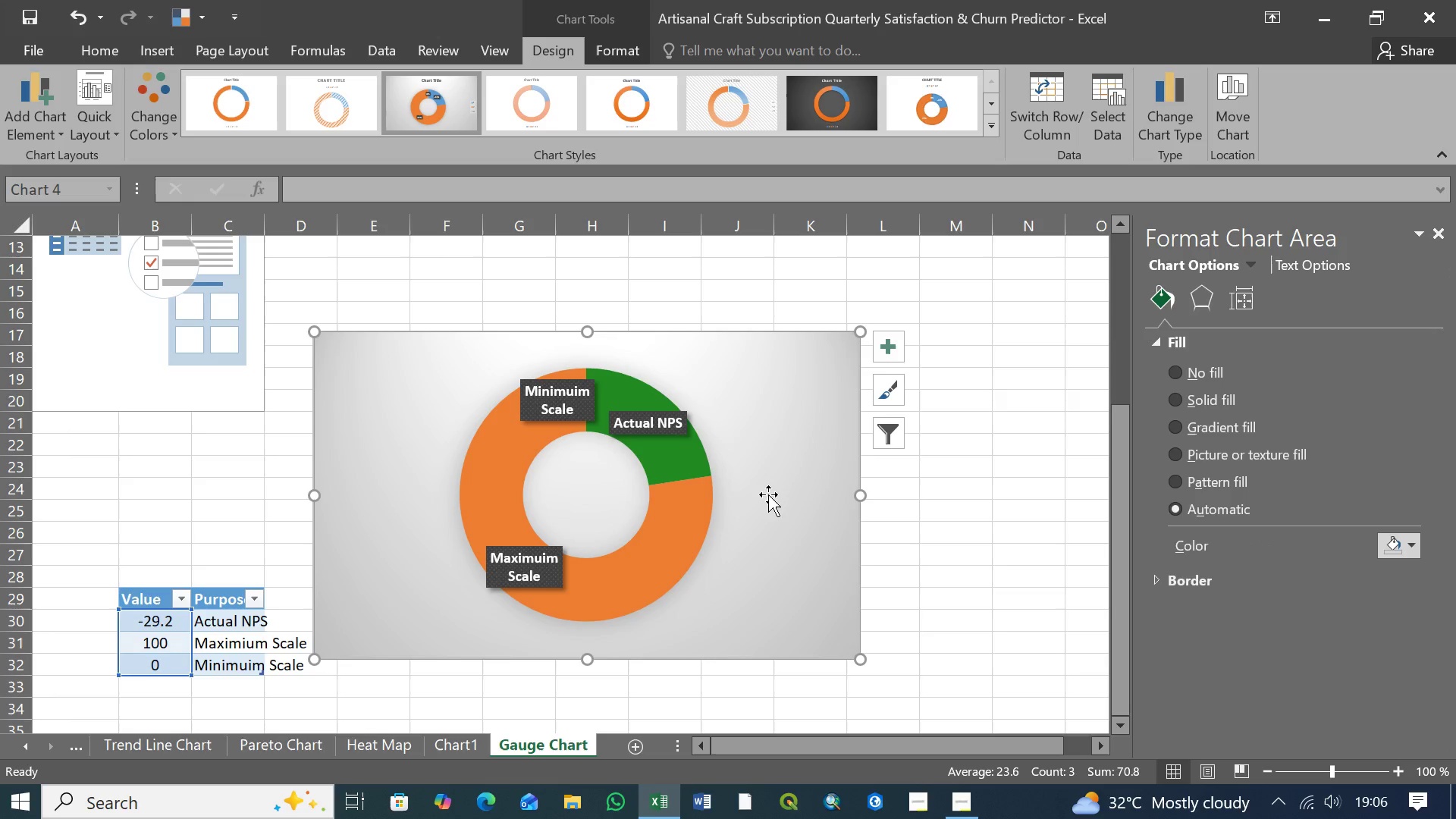 
left_click([774, 396])
 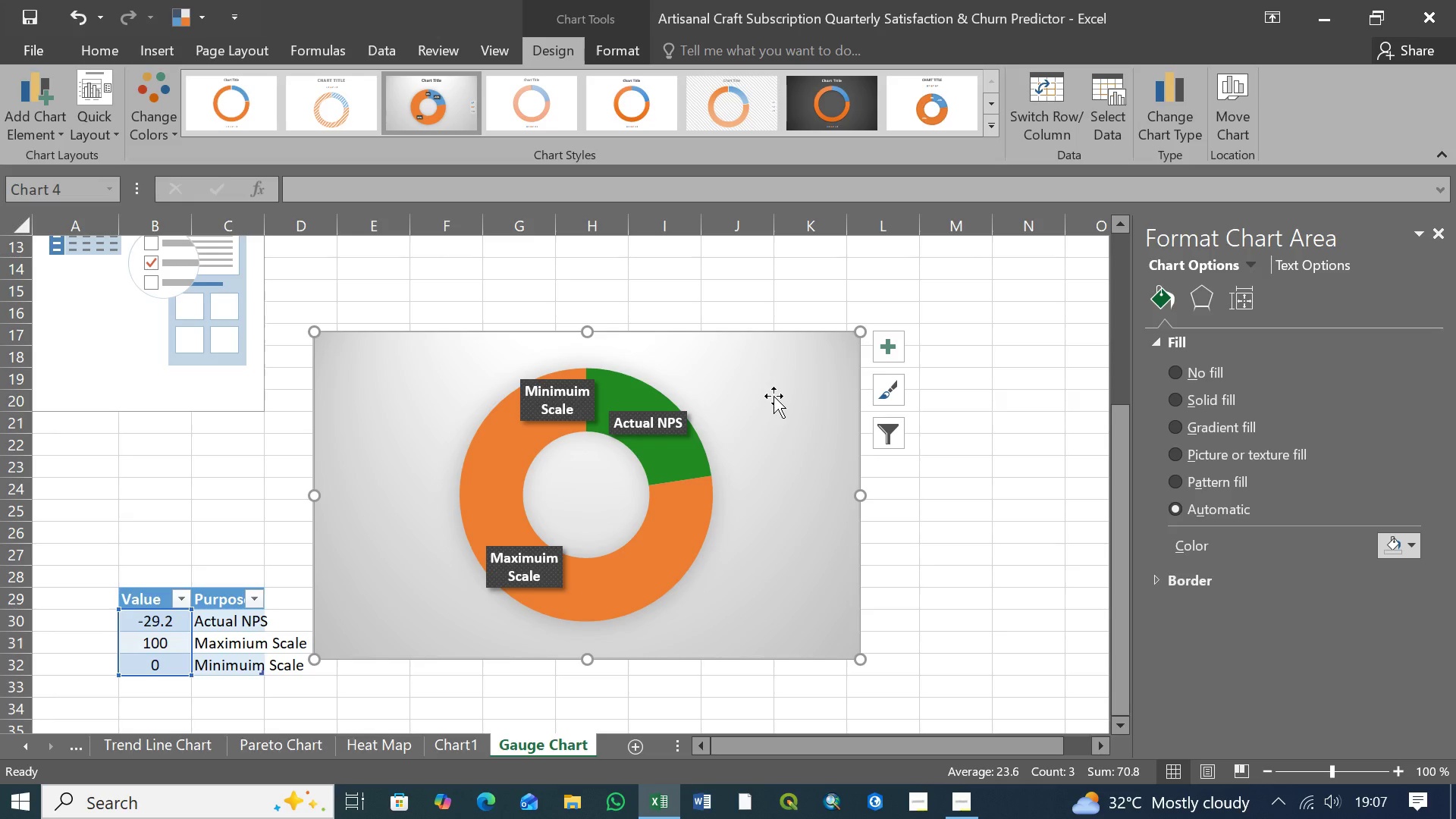 
wait(33.62)
 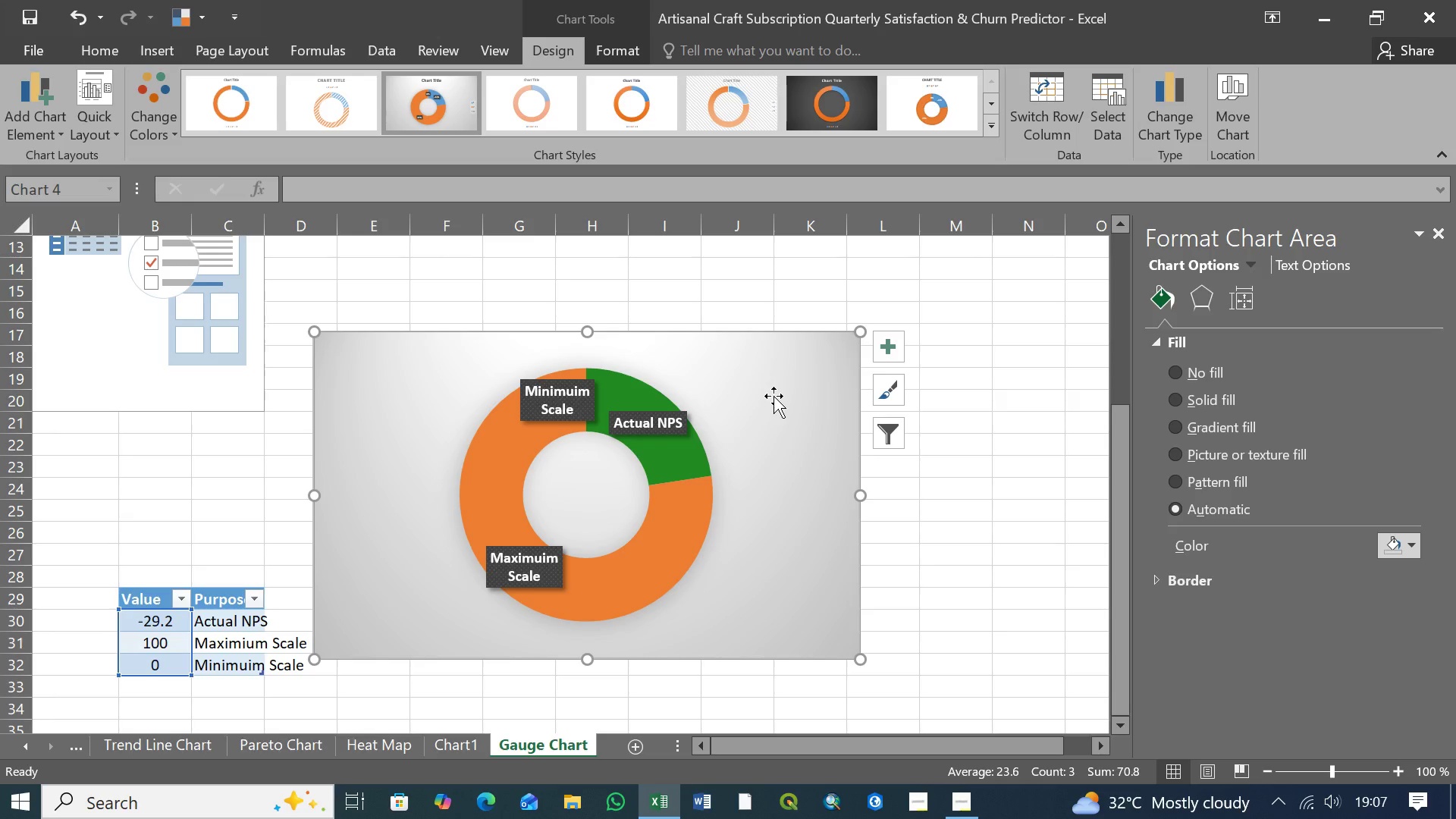 
key(Control+C)
 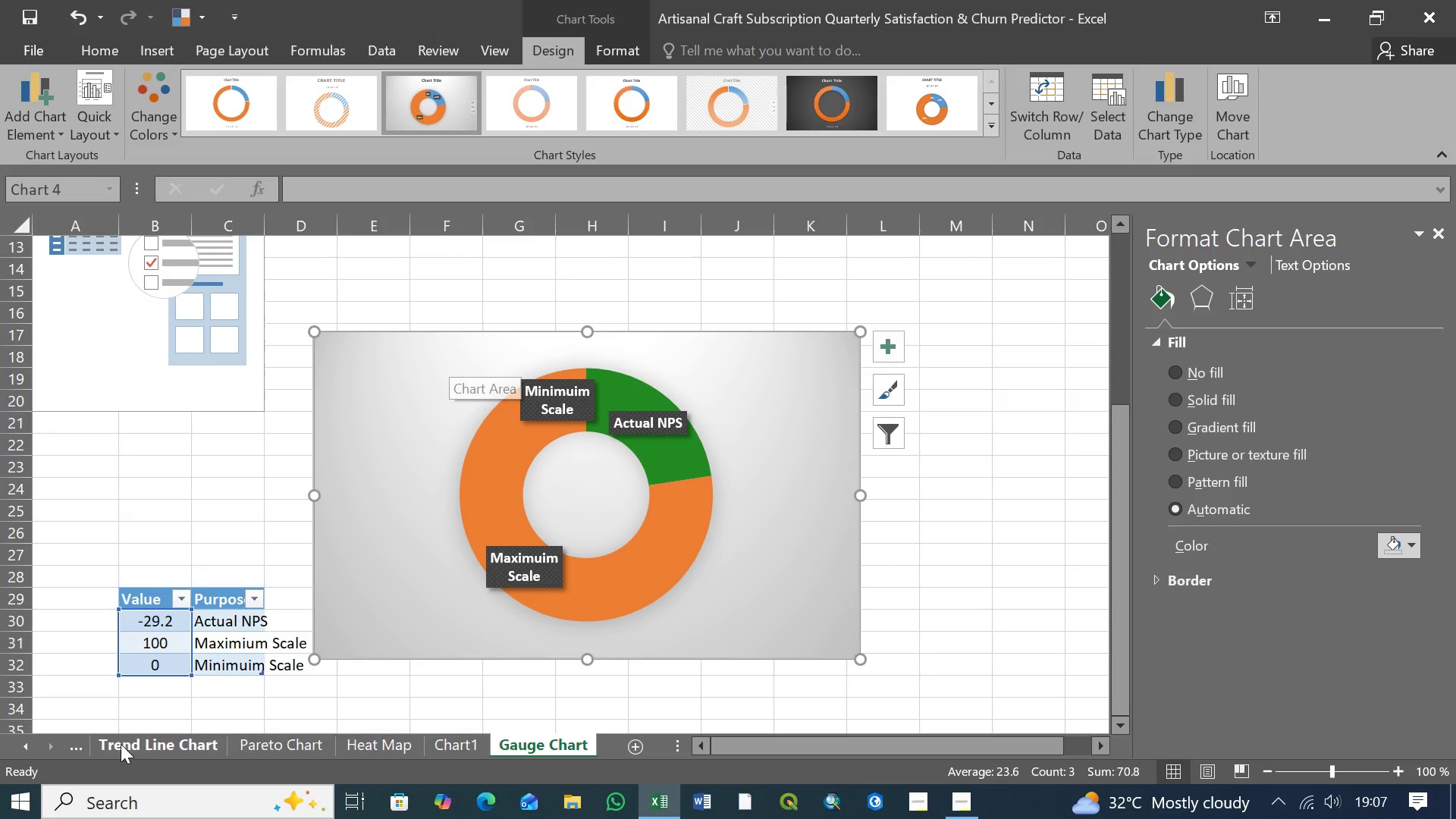 
left_click([27, 745])
 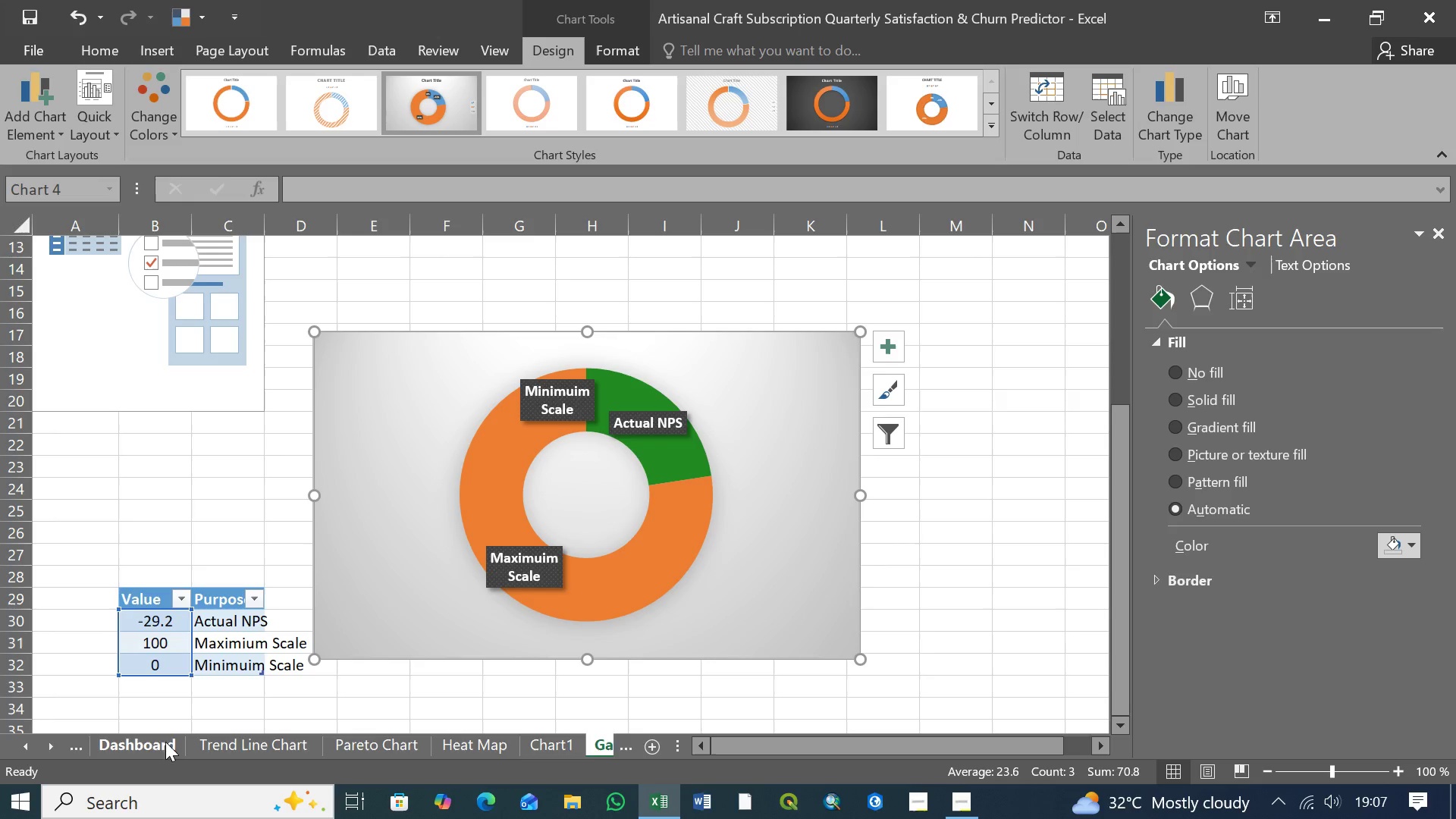 
left_click([142, 745])
 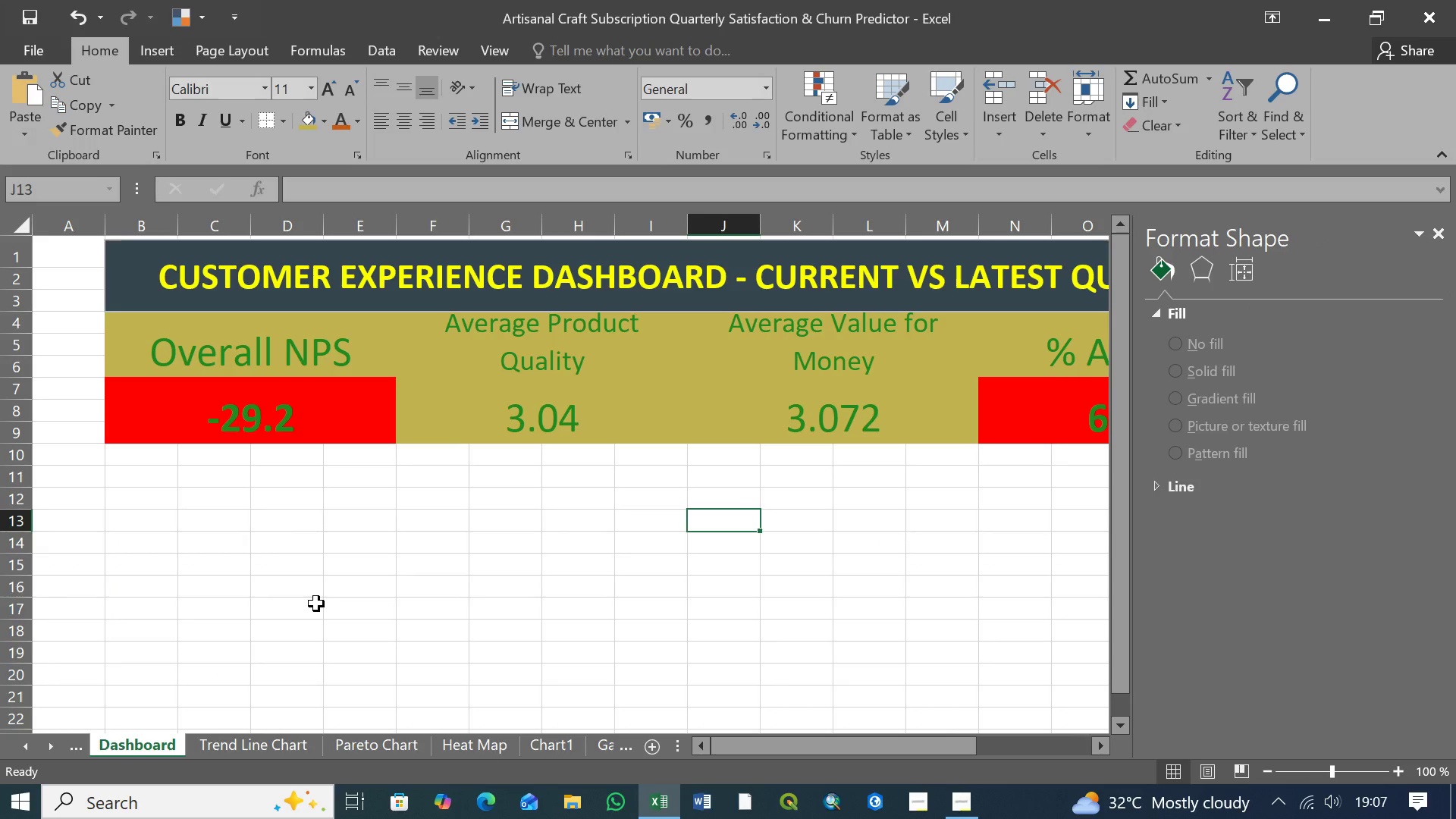 
key(Control+V)
 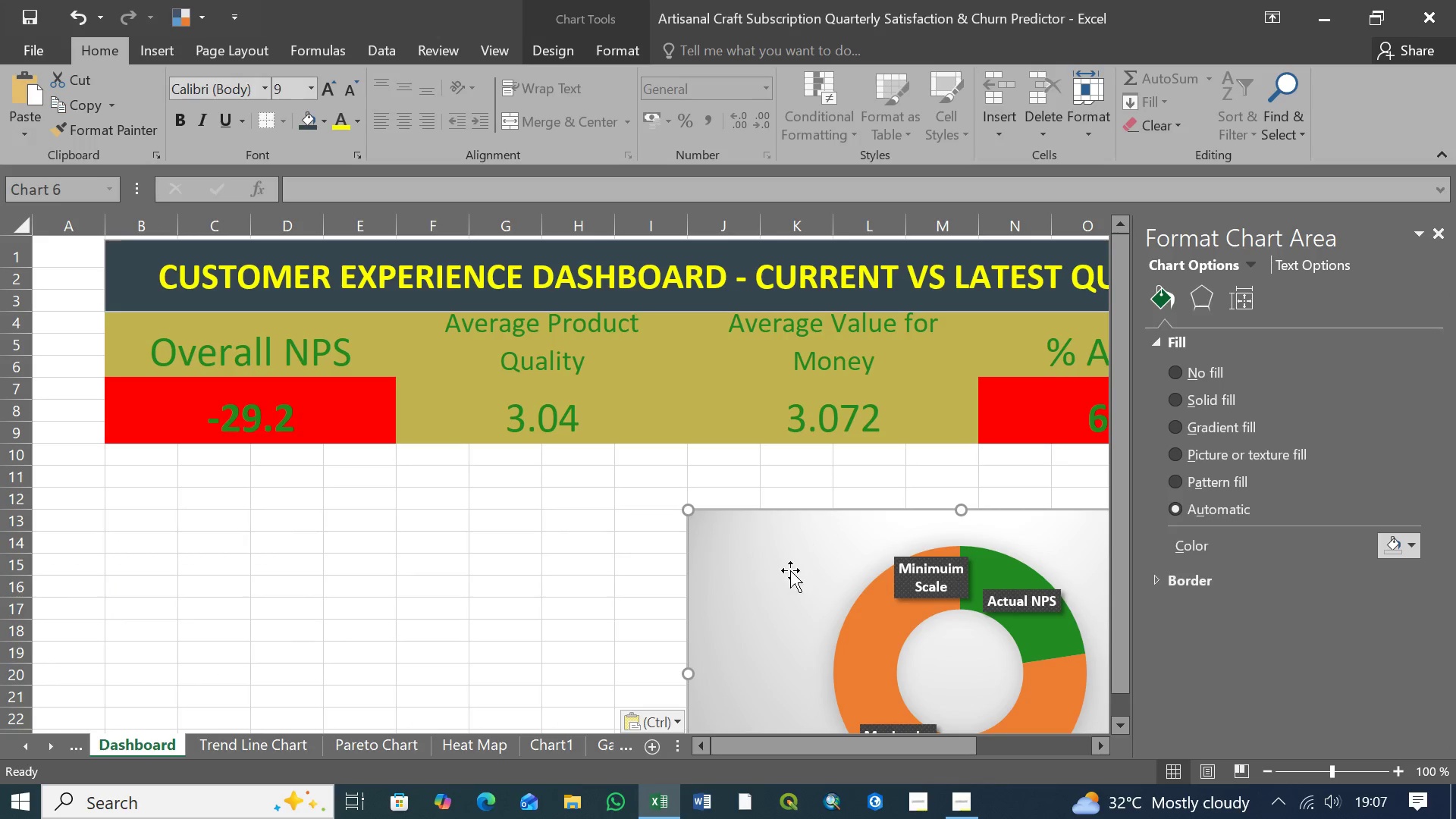 
left_click_drag(start_coordinate=[788, 568], to_coordinate=[531, 504])
 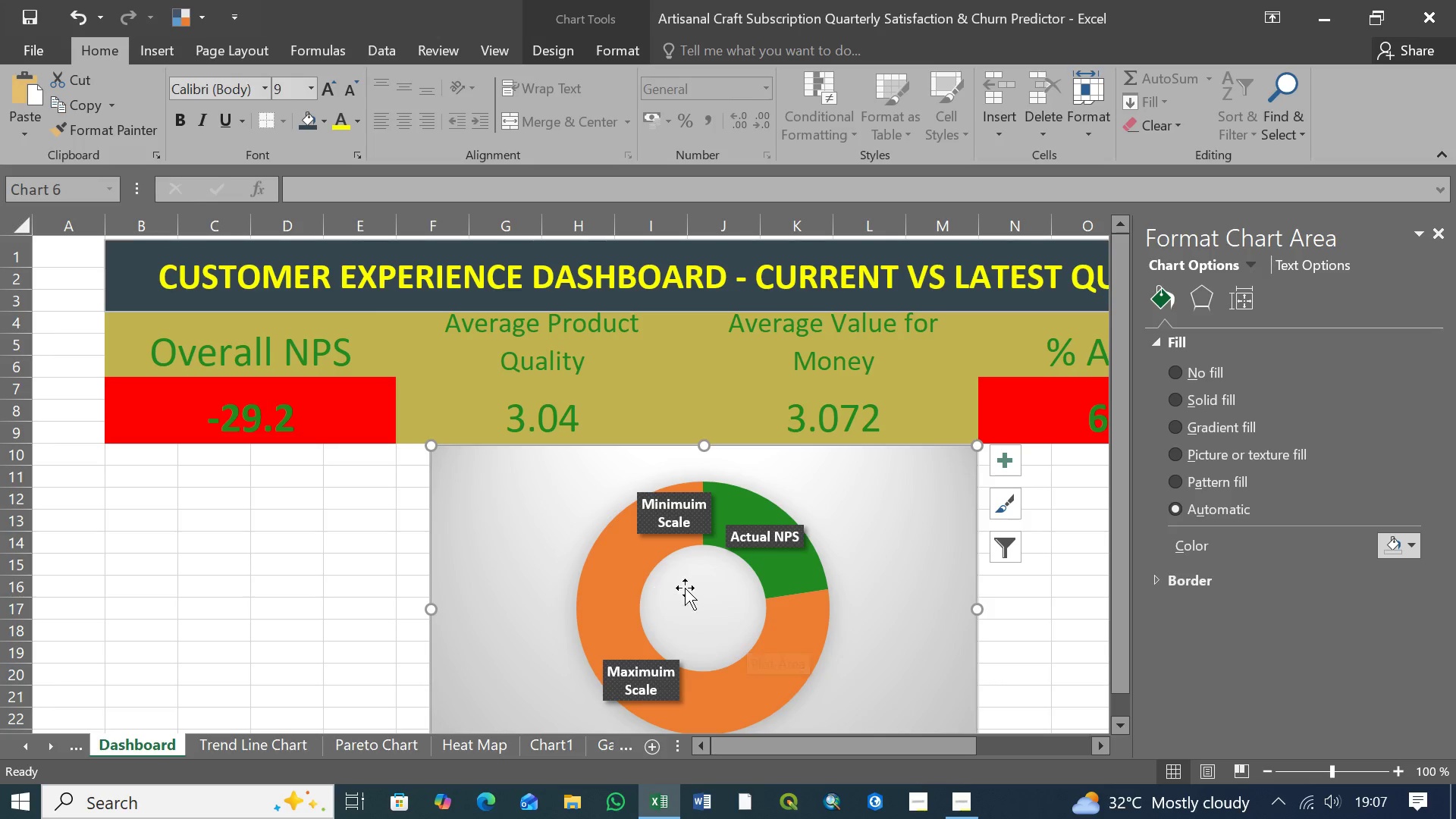 
left_click_drag(start_coordinate=[703, 602], to_coordinate=[563, 604])
 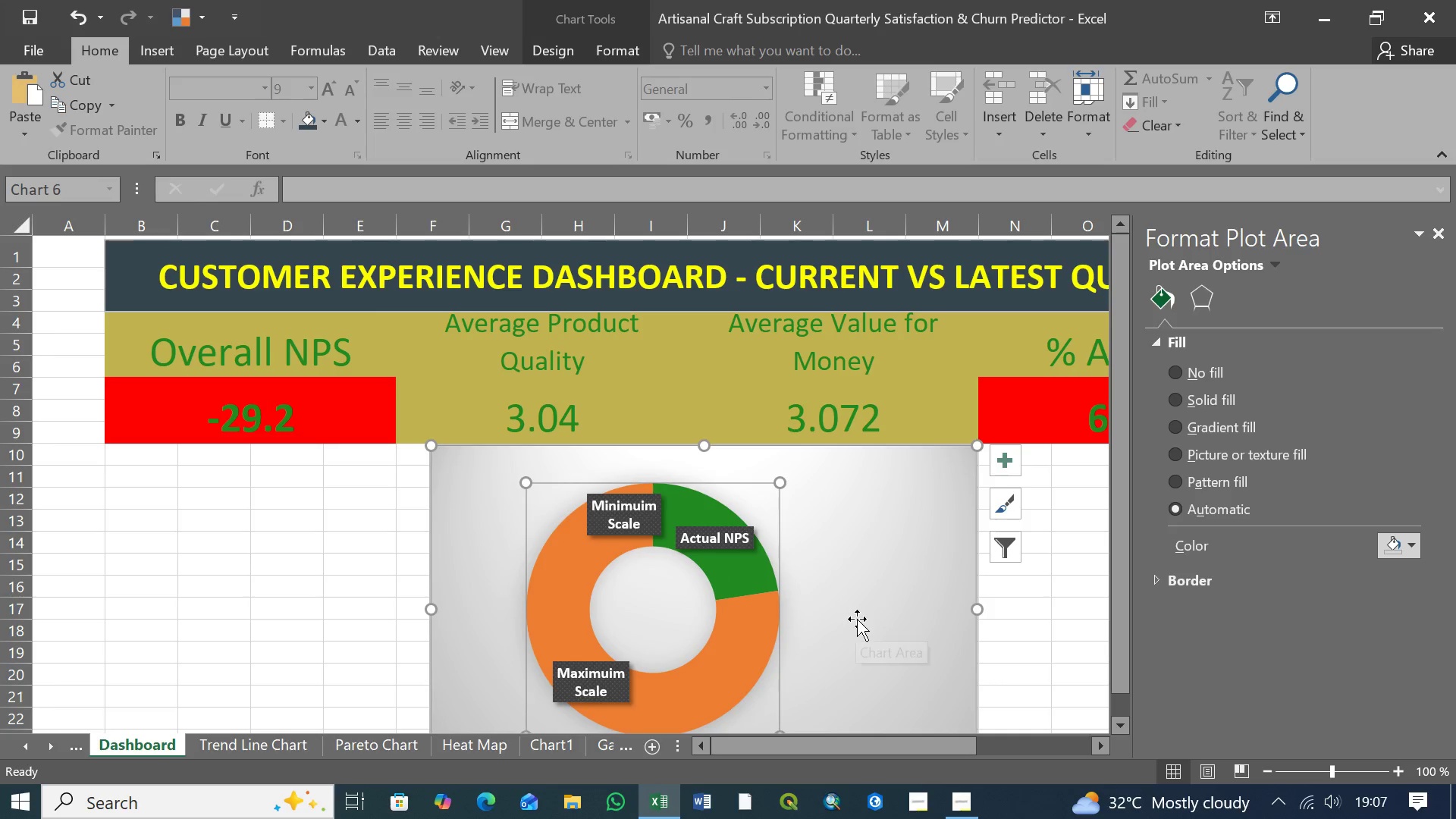 
key(Control+Z)
 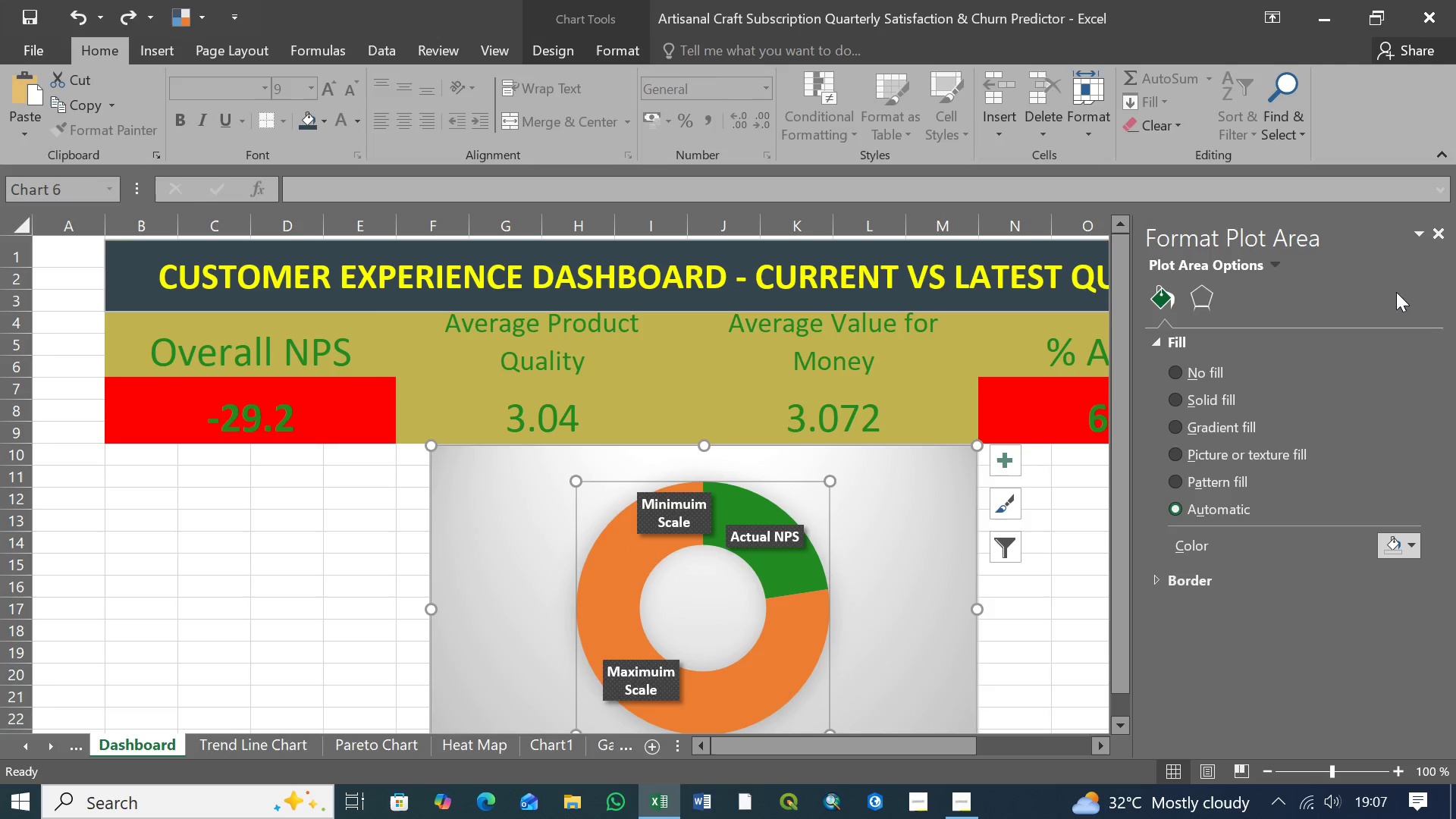 
left_click([1439, 237])
 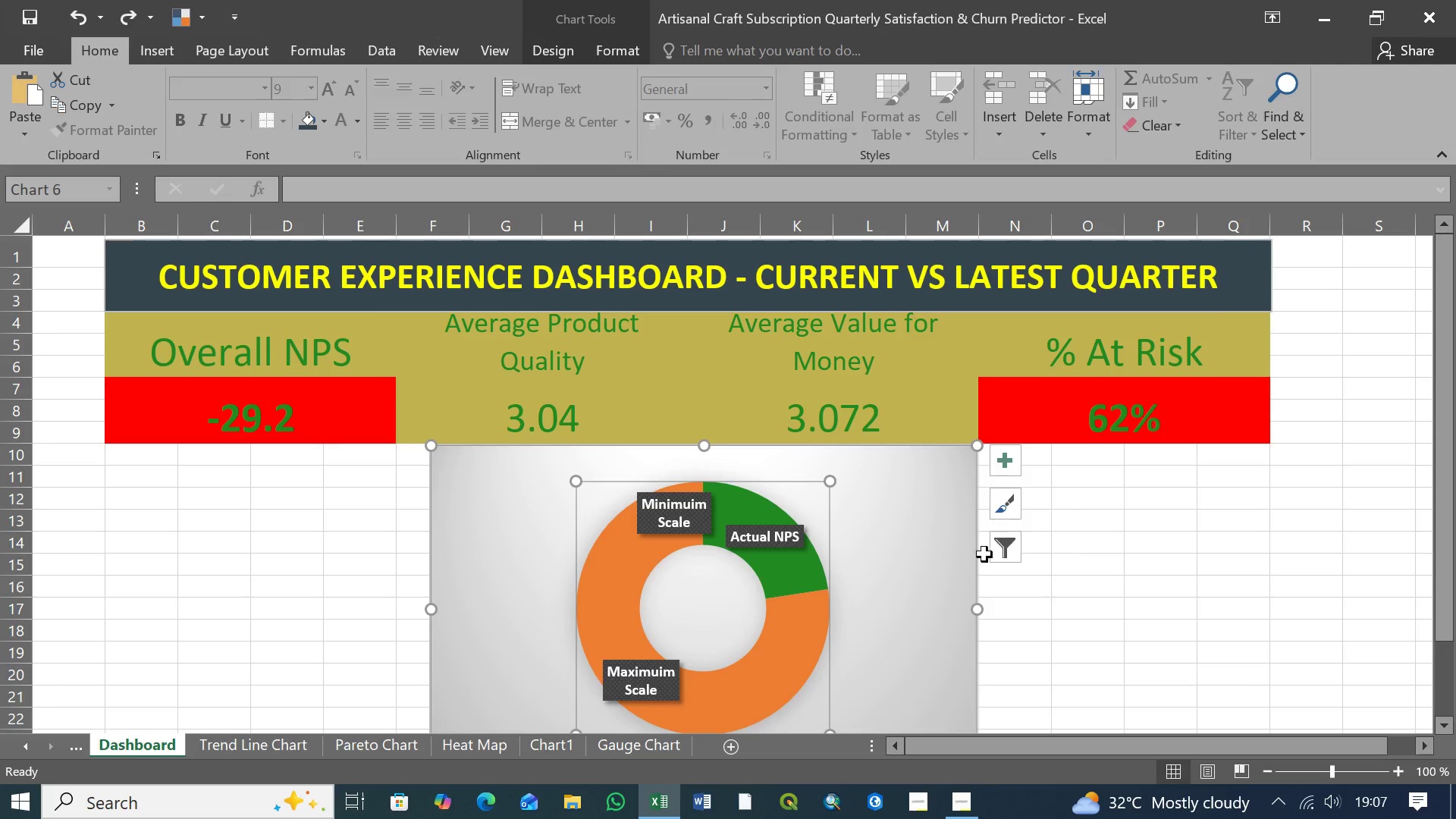 
scroll: coordinate [1012, 585], scroll_direction: down, amount: 2.0
 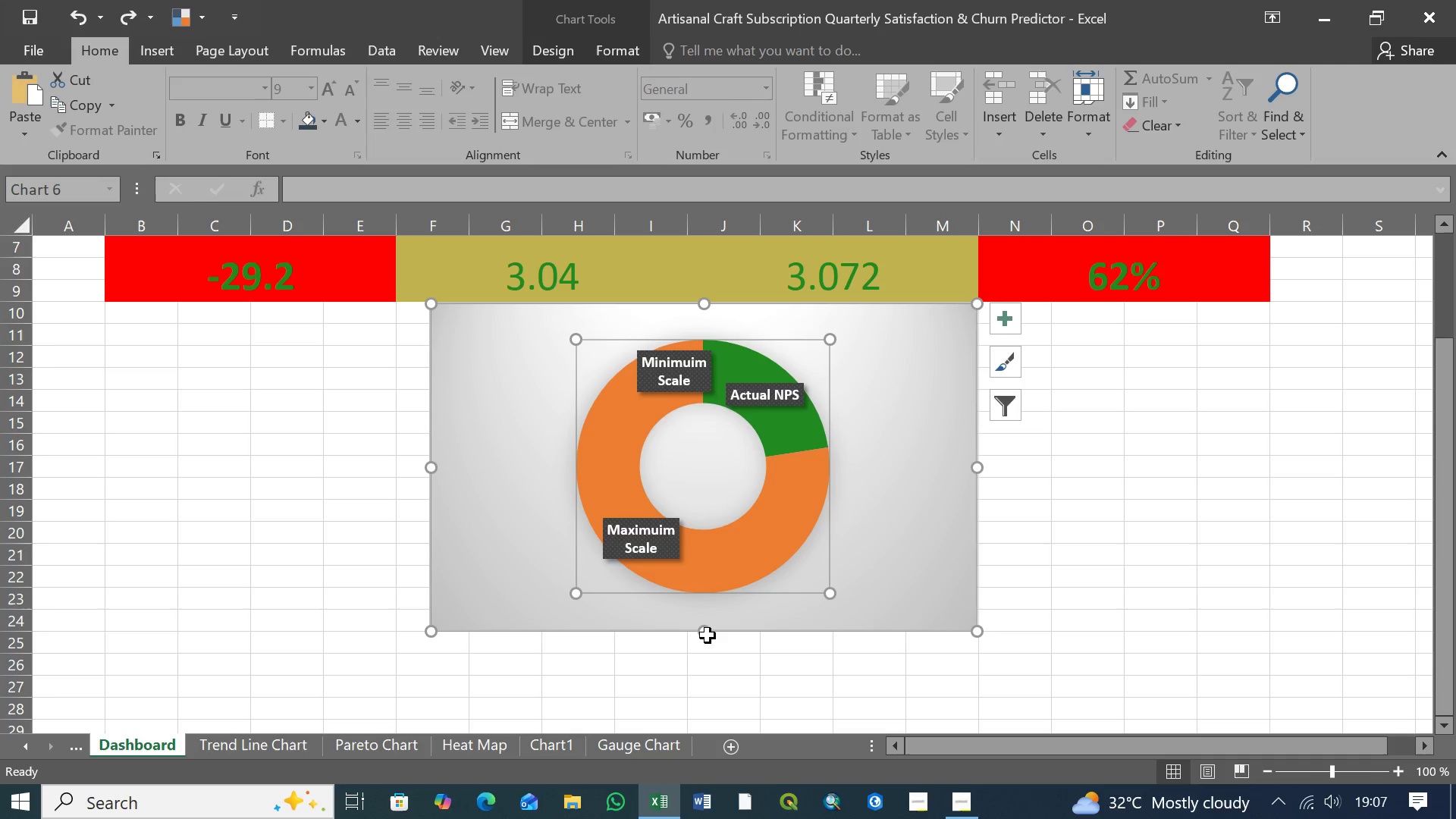 
left_click_drag(start_coordinate=[705, 635], to_coordinate=[704, 669])
 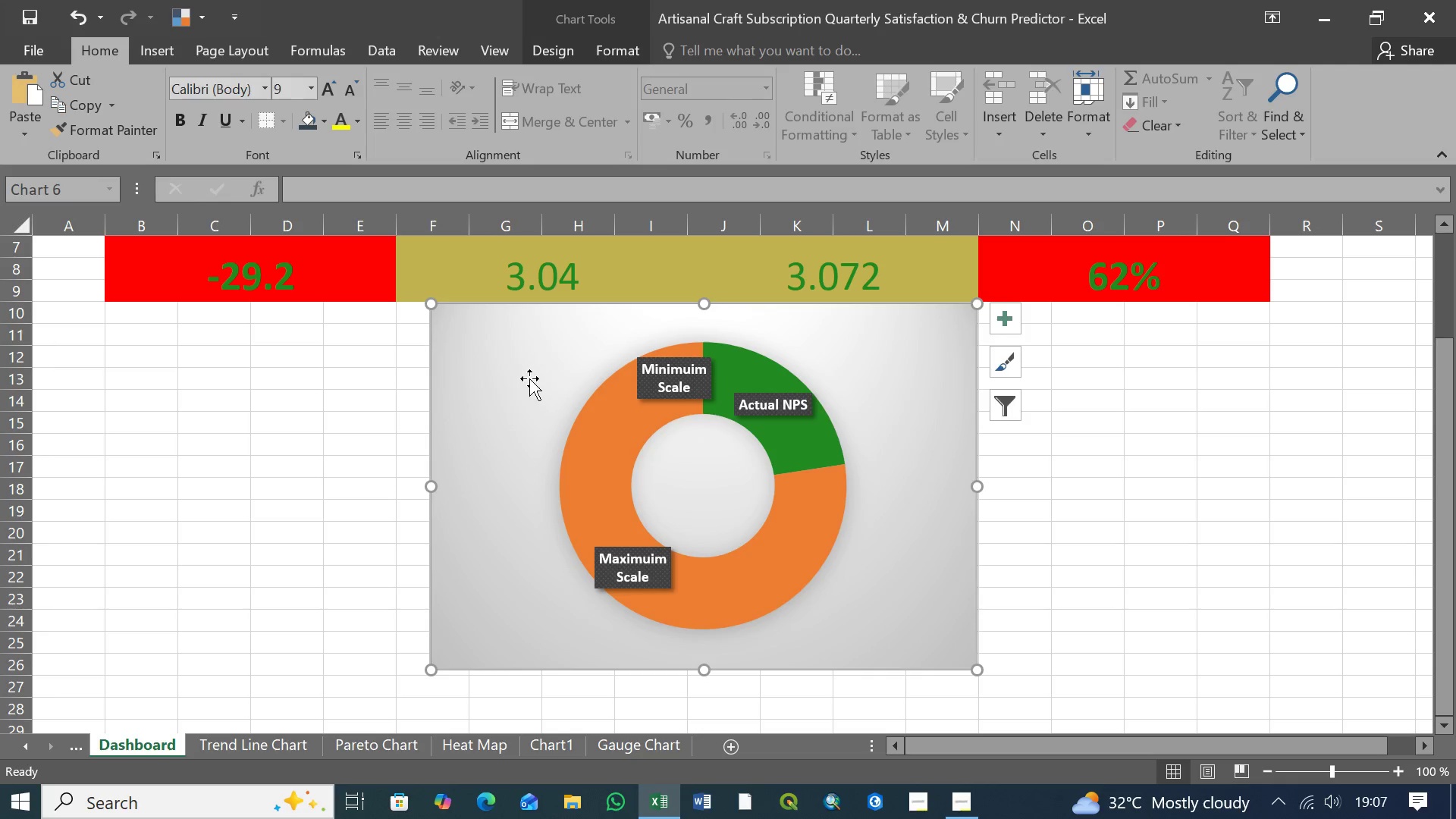 
left_click_drag(start_coordinate=[527, 375], to_coordinate=[202, 375])
 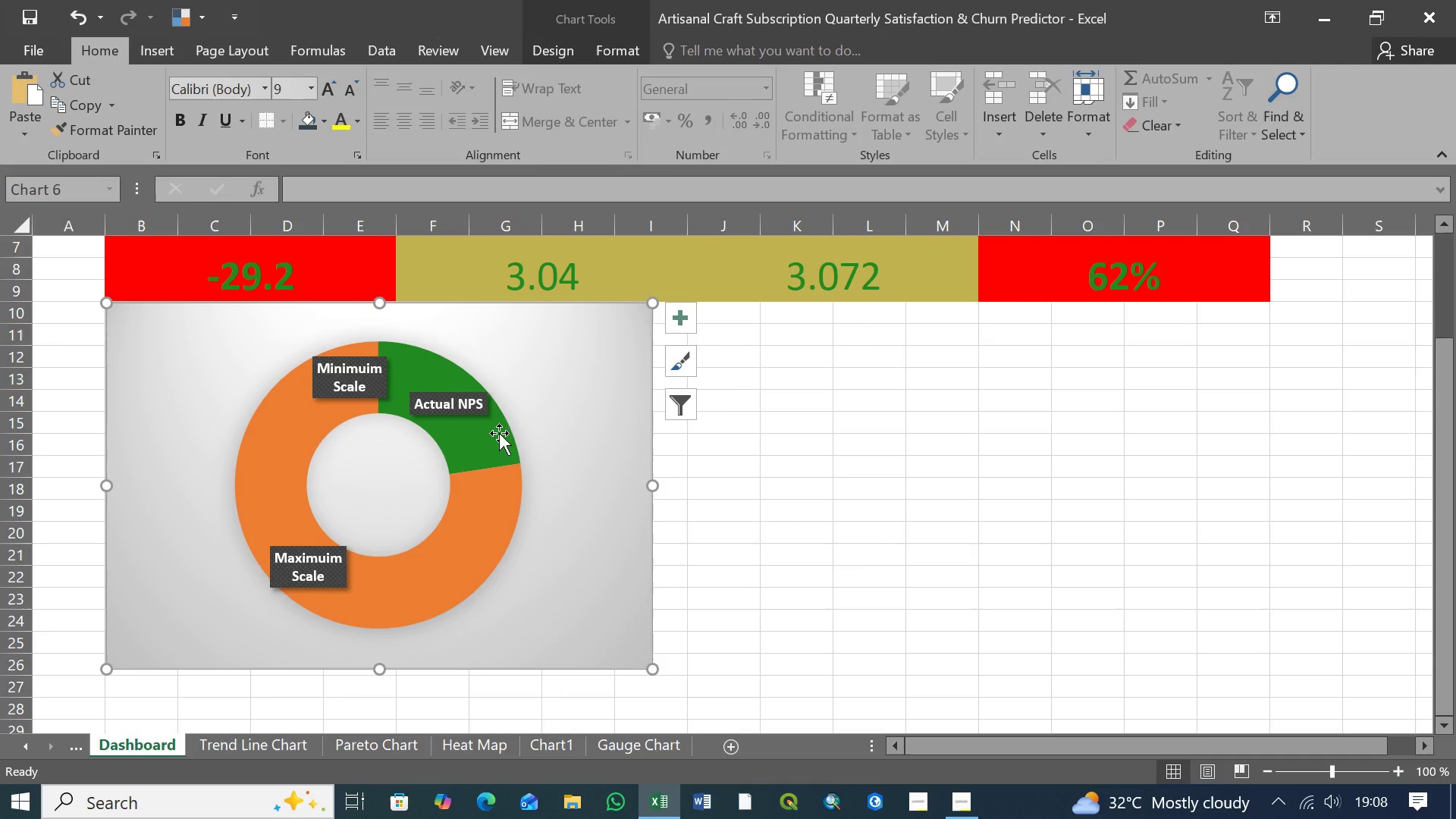 
left_click_drag(start_coordinate=[539, 381], to_coordinate=[538, 402])
 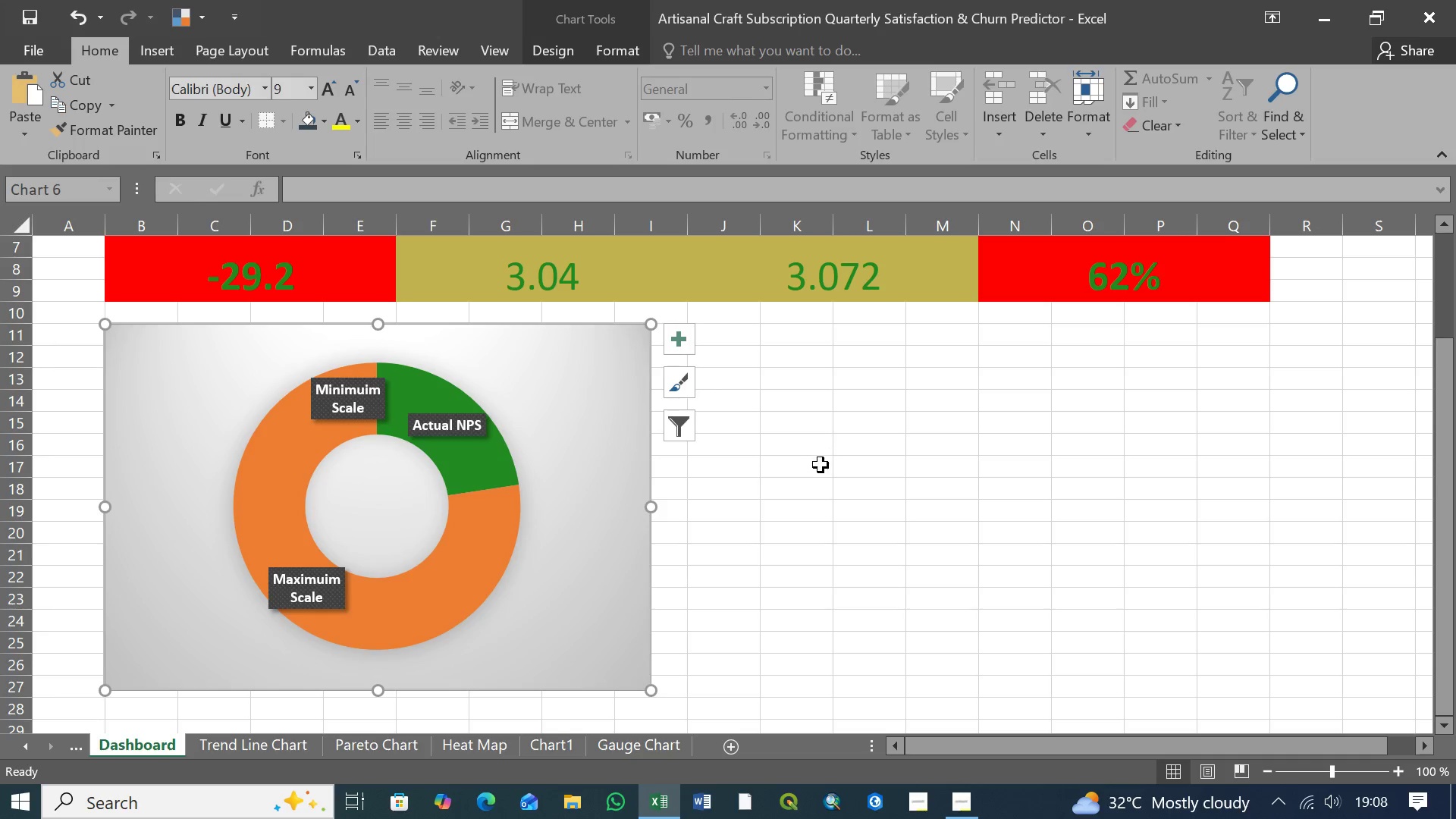 
left_click([821, 466])
 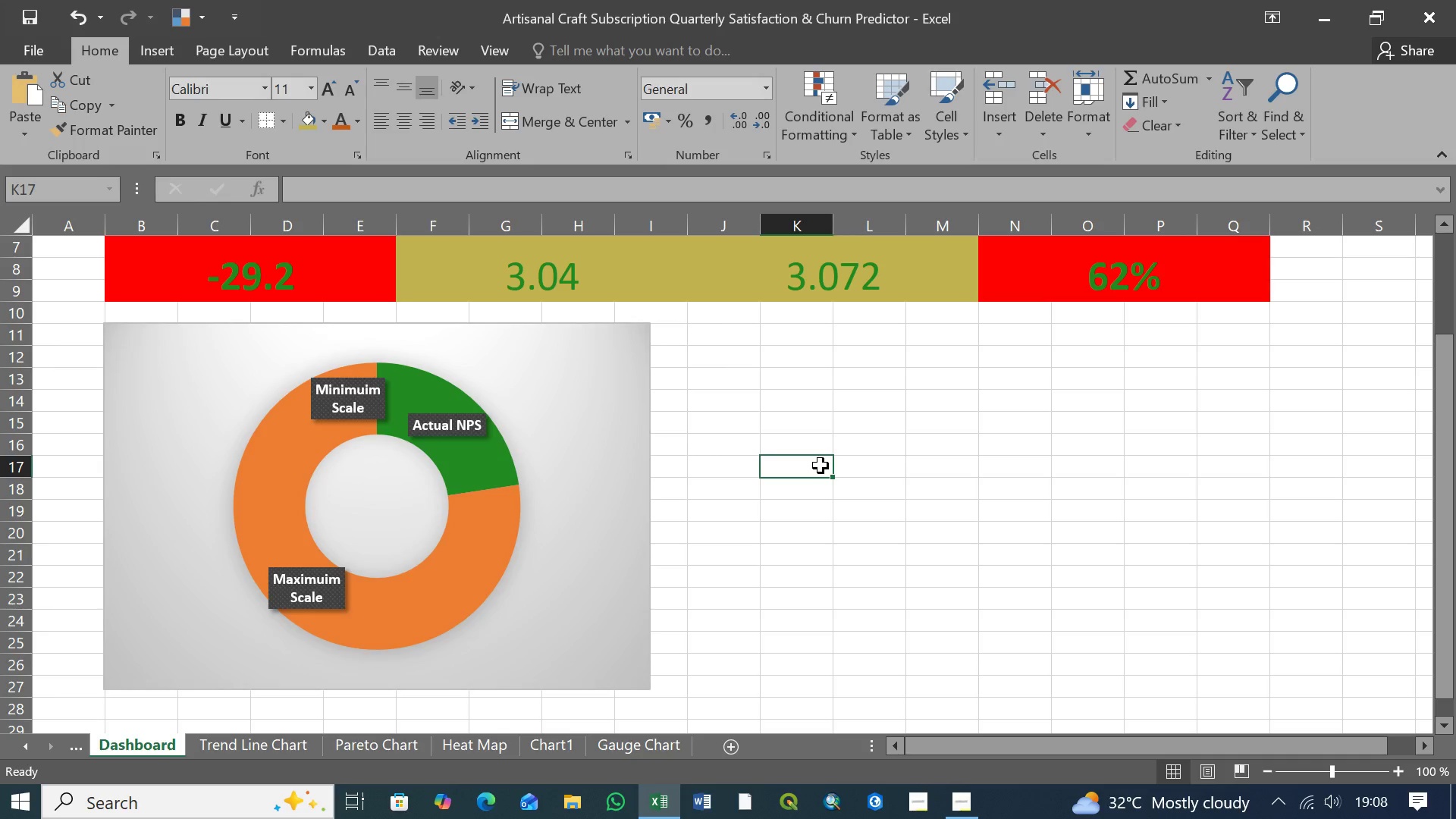 
left_click([562, 394])
 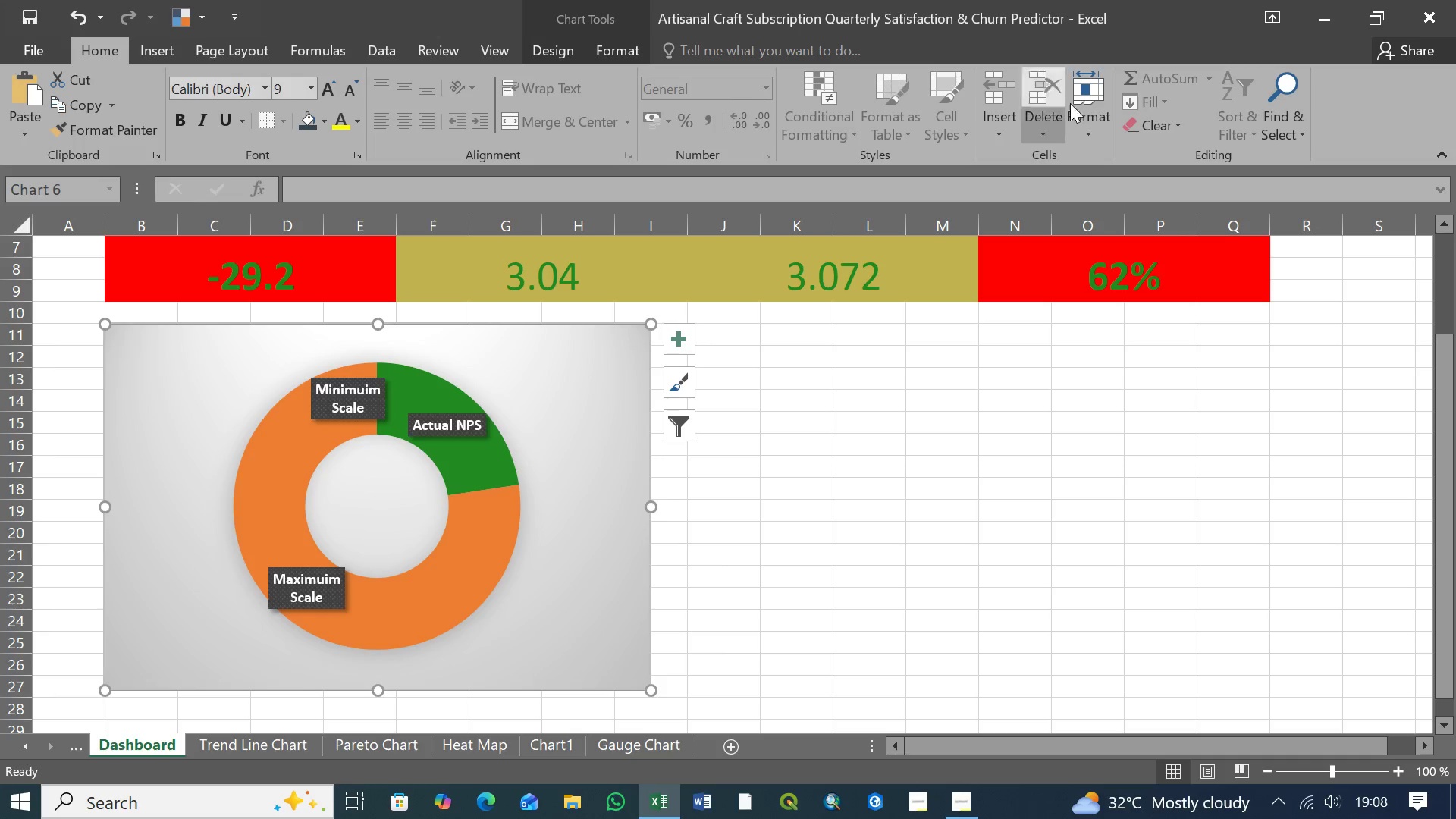 
wait(5.5)
 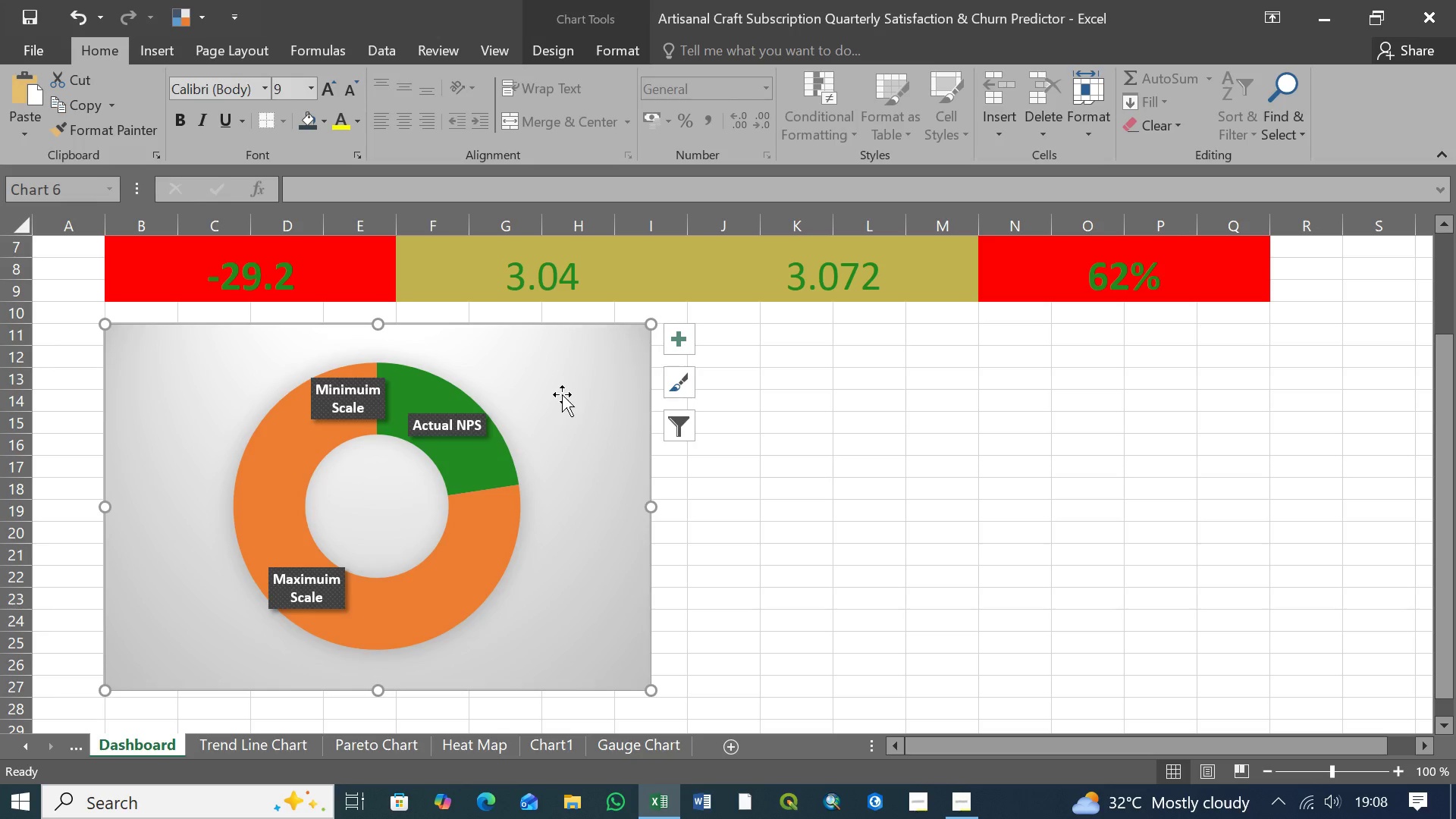 
left_click([153, 52])
 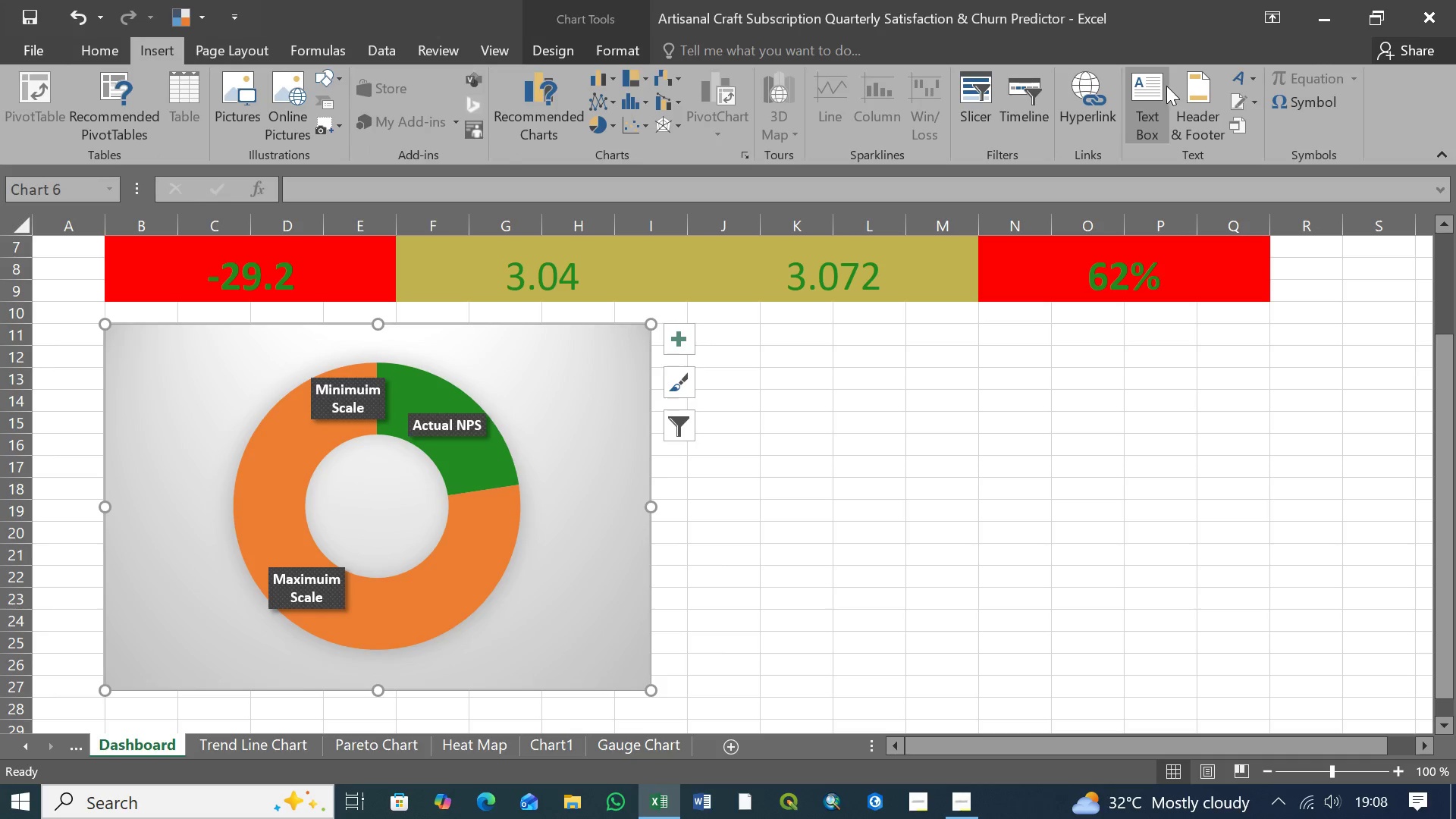 
left_click([1146, 86])
 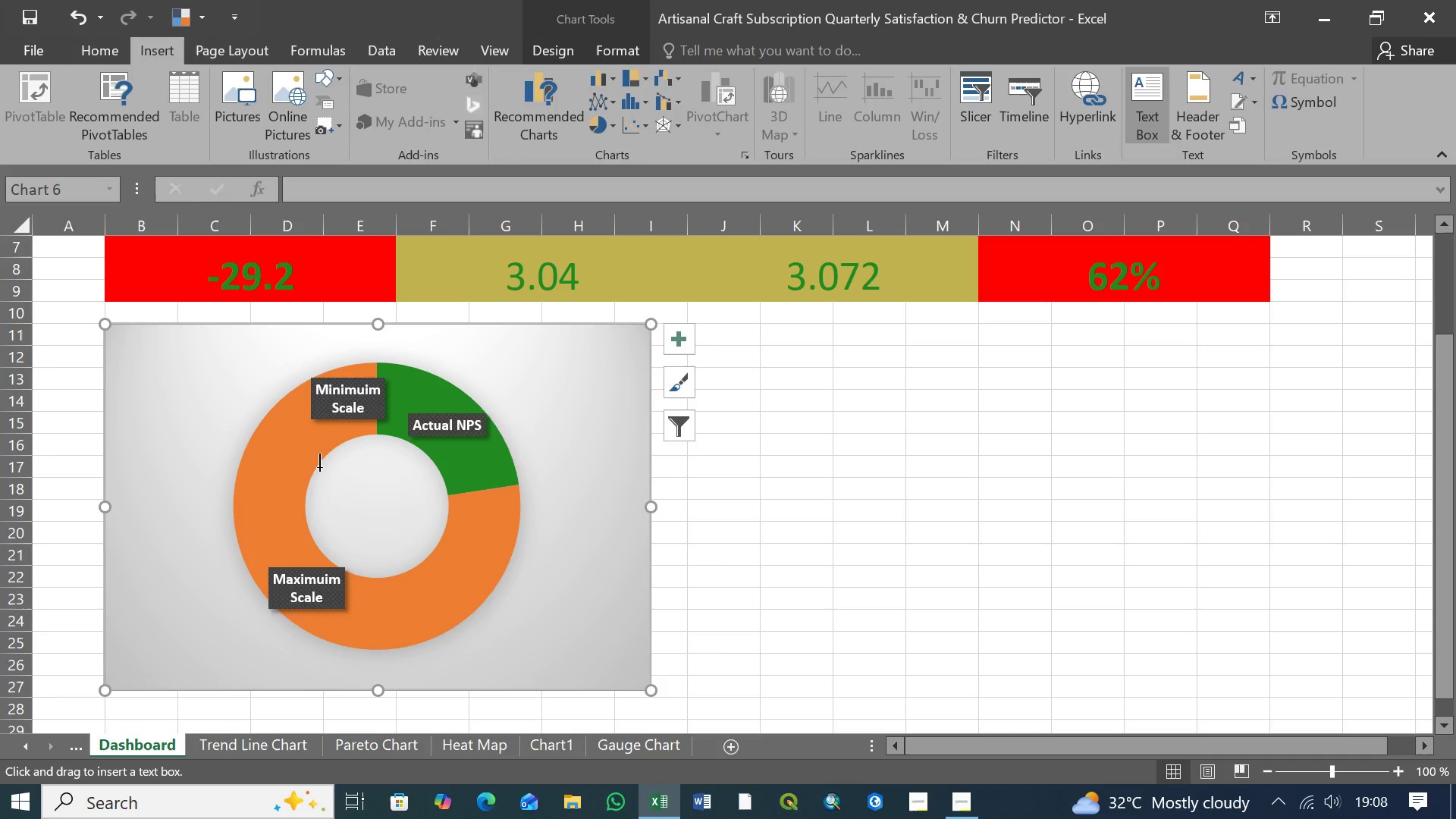 
left_click_drag(start_coordinate=[318, 466], to_coordinate=[429, 544])
 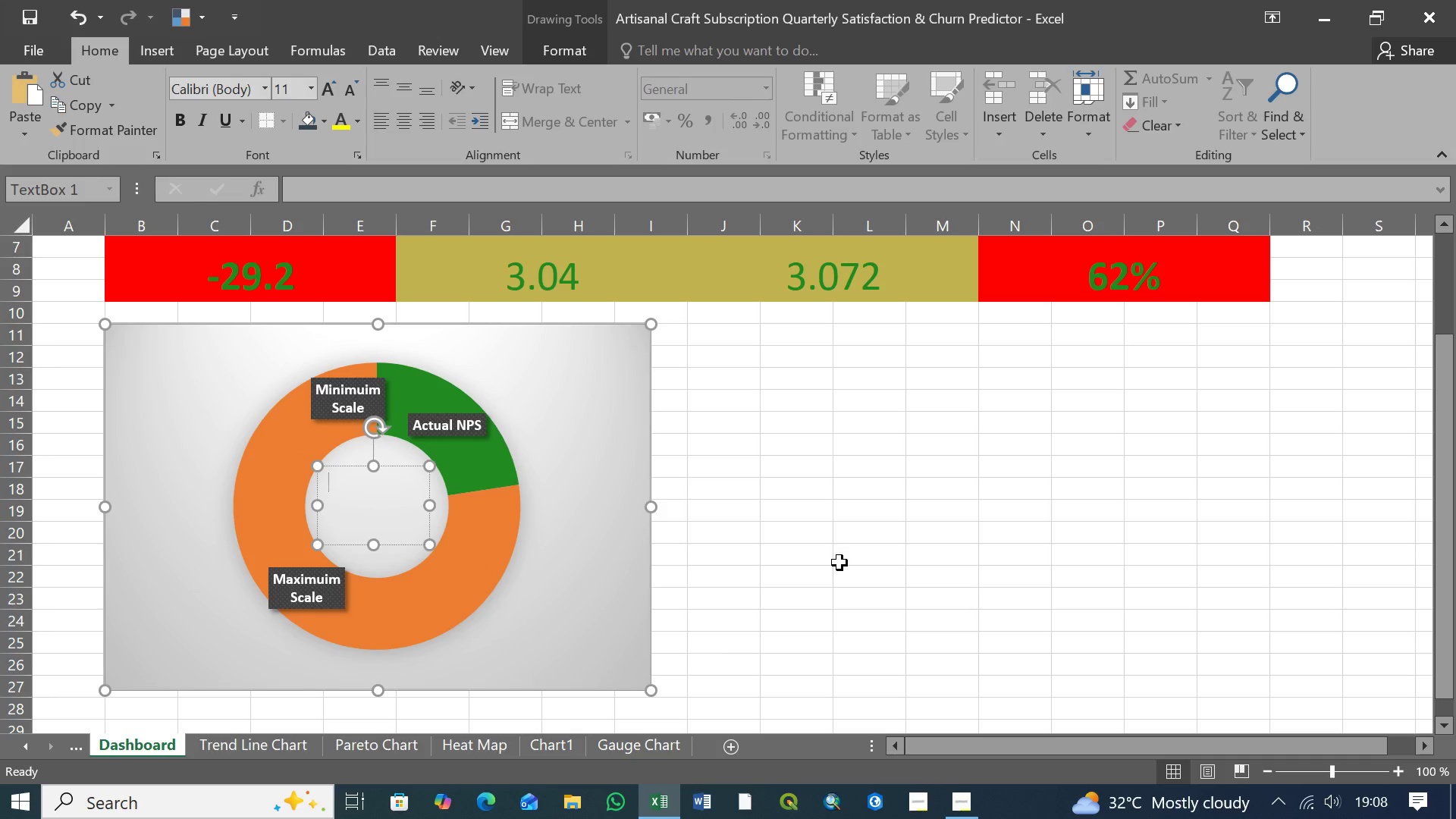 
wait(12.16)
 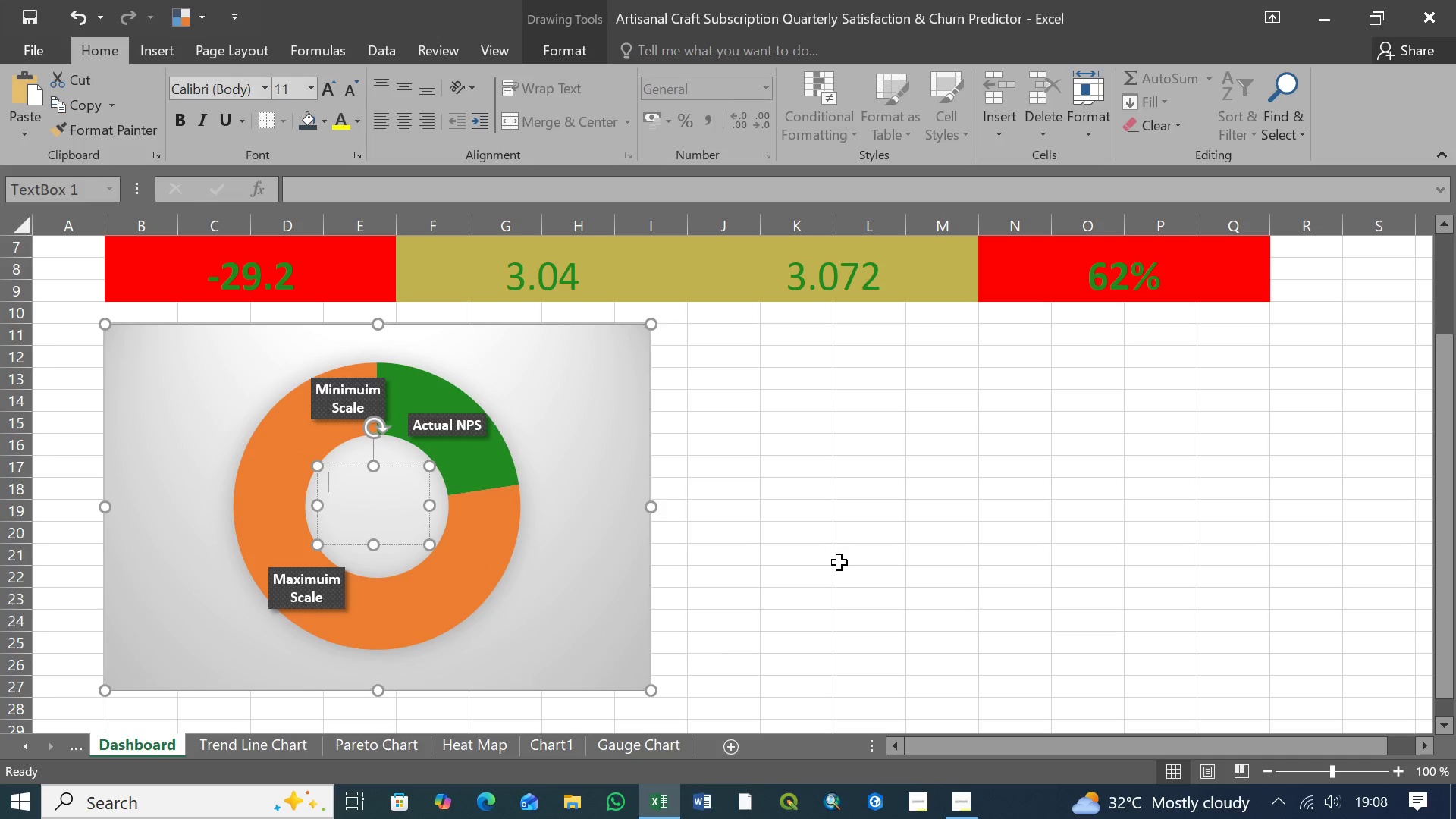 
key(Equal)
 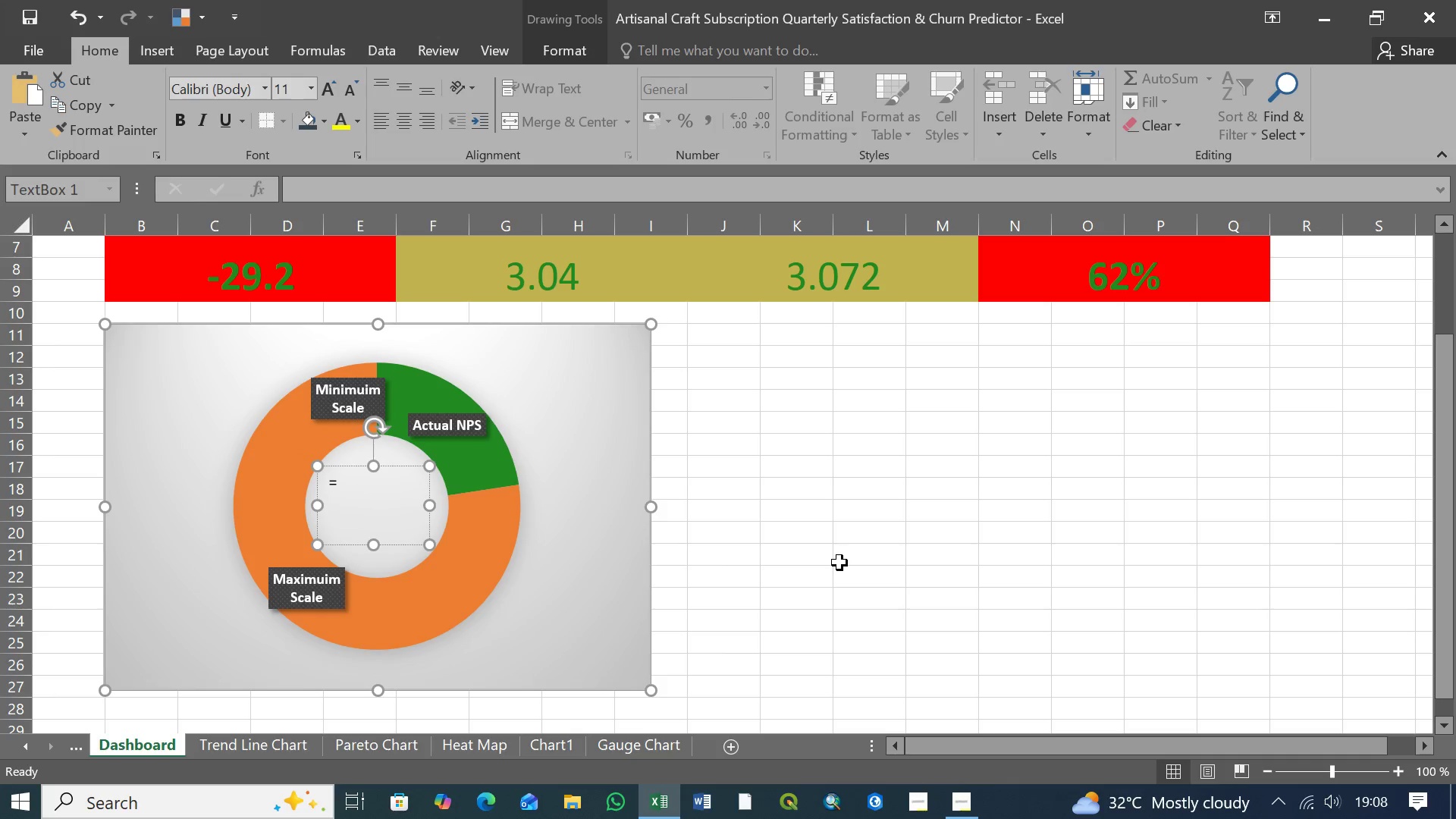 
type(Calculations)
 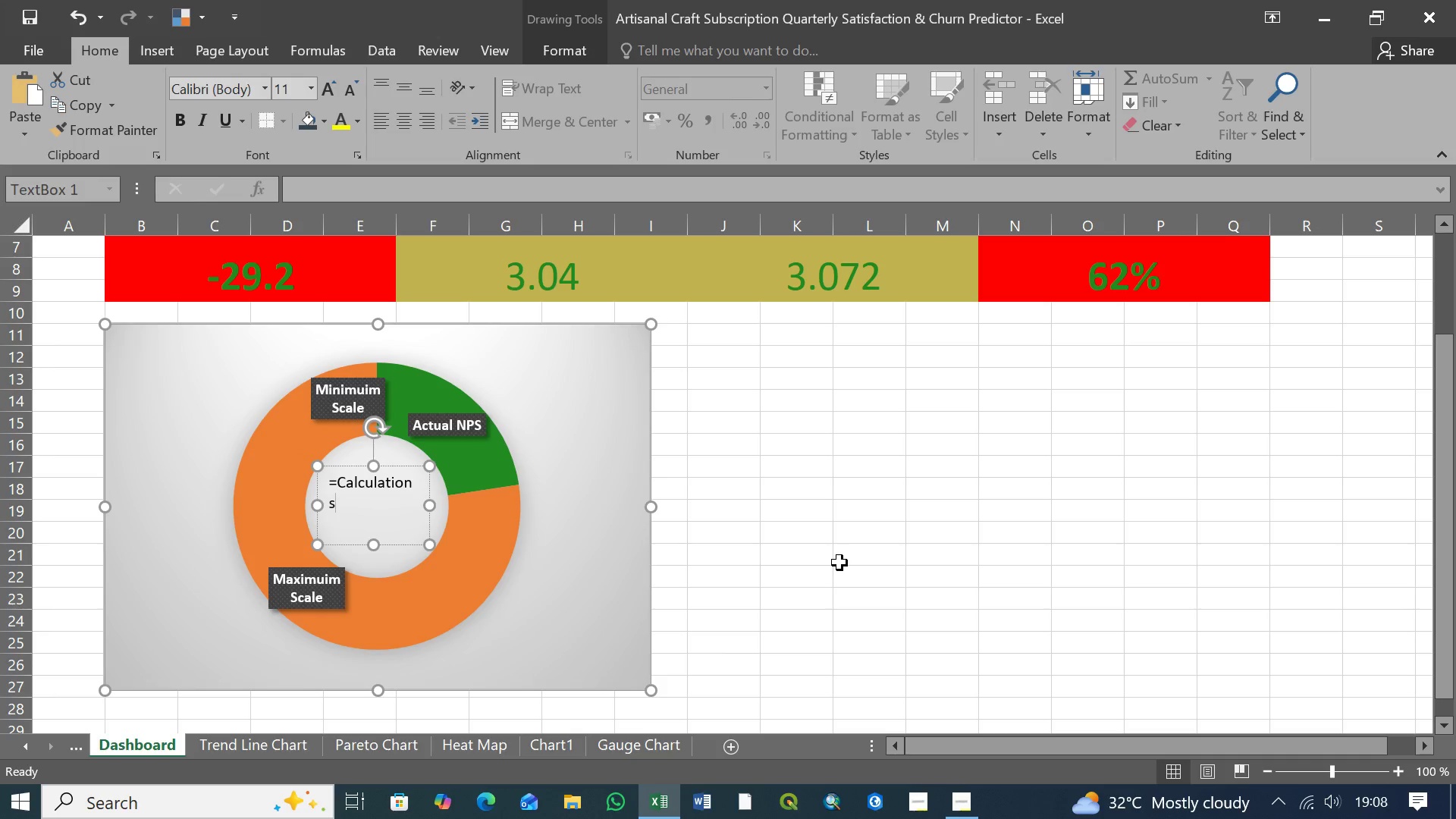 
type(!B6)
 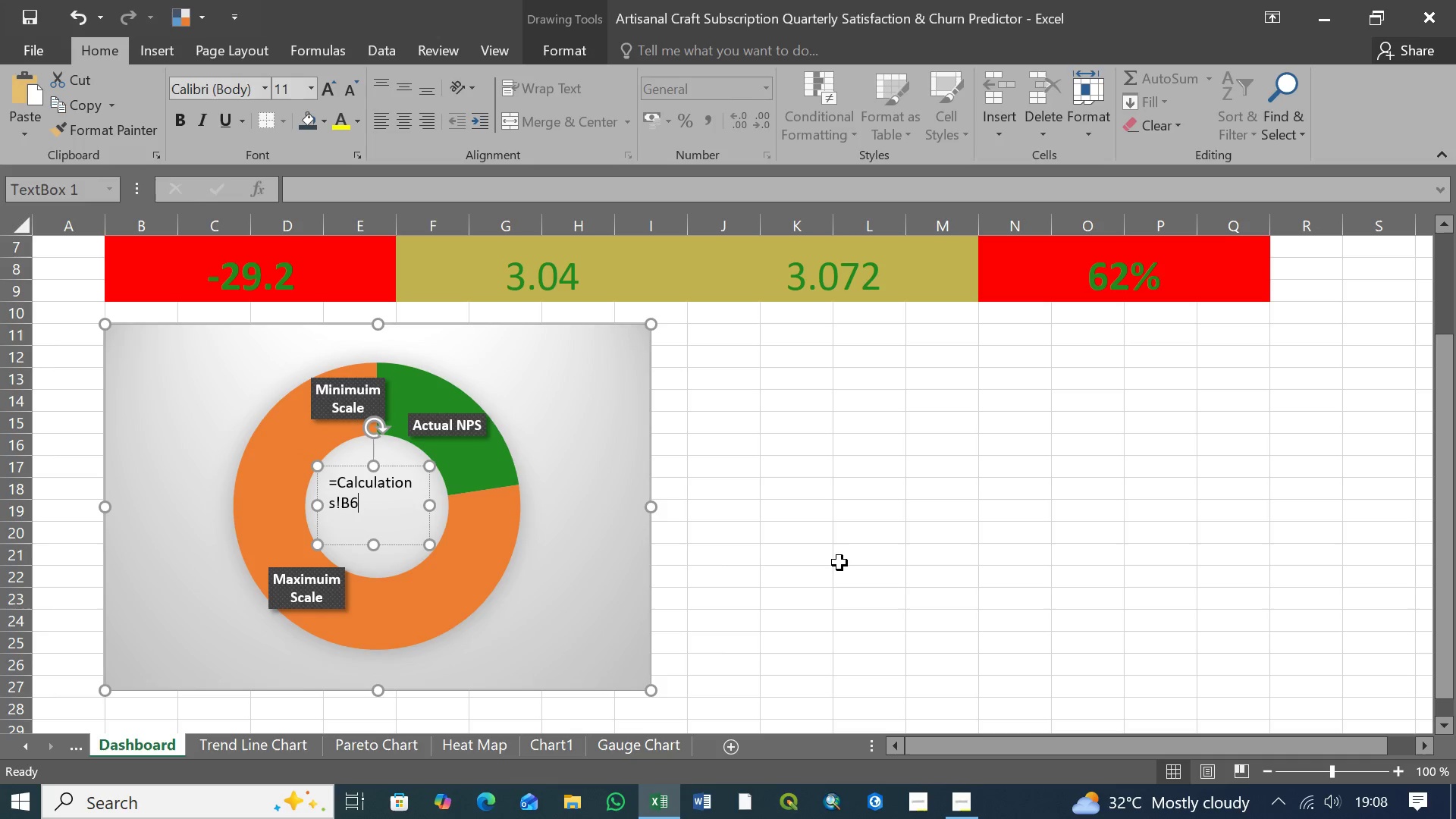 
key(Enter)
 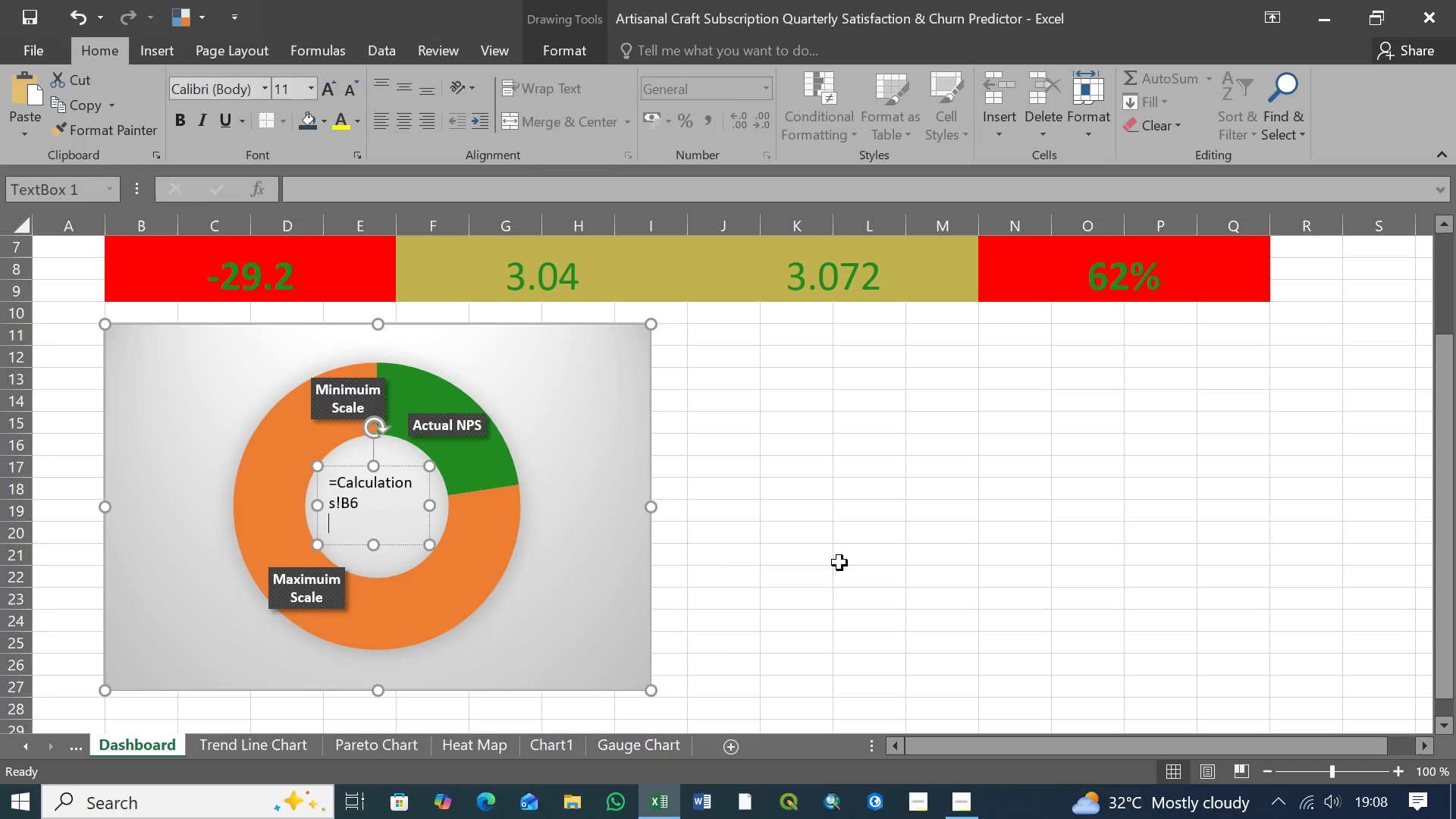 
key(Backspace)
 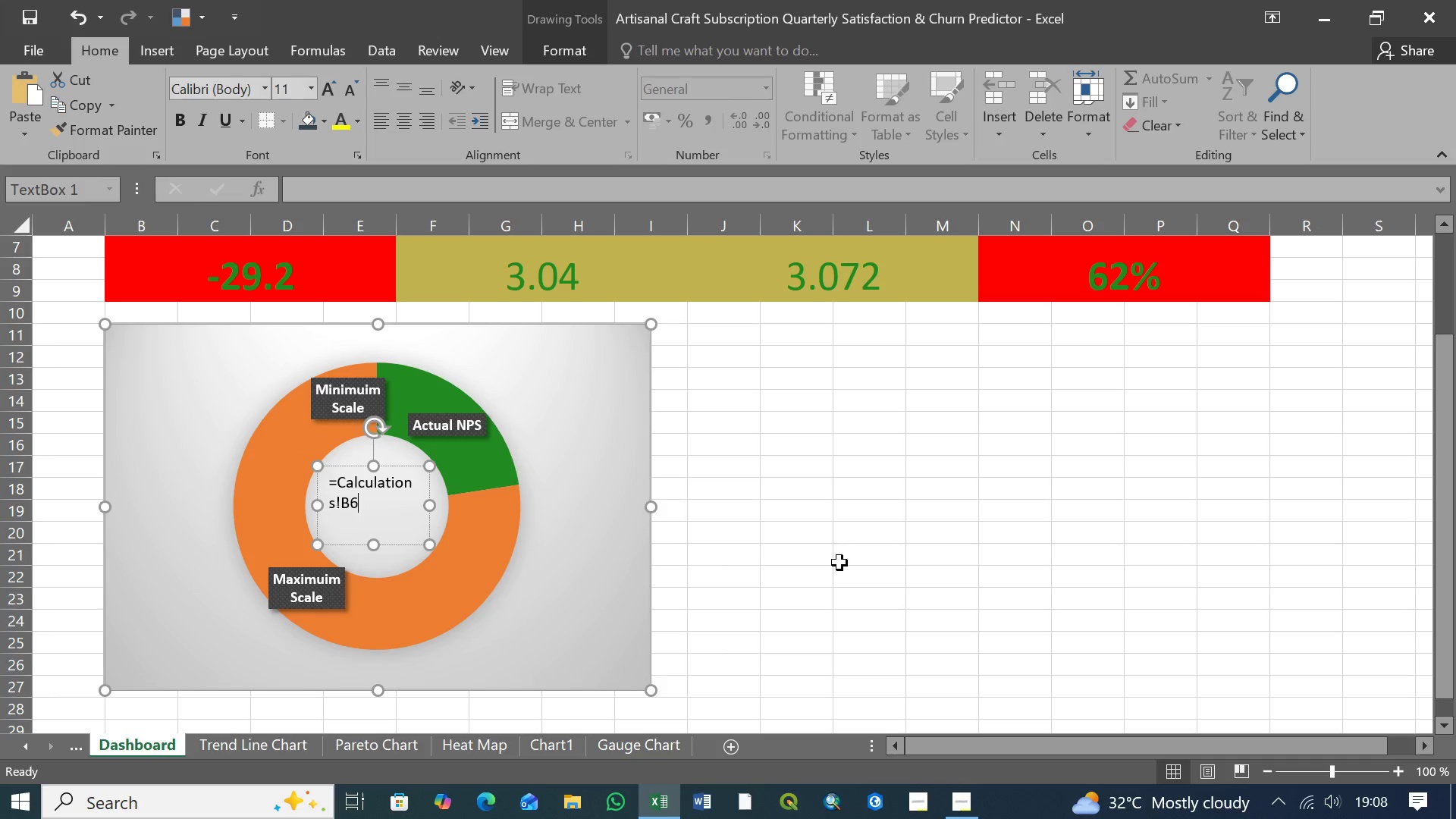 
key(Backspace)
 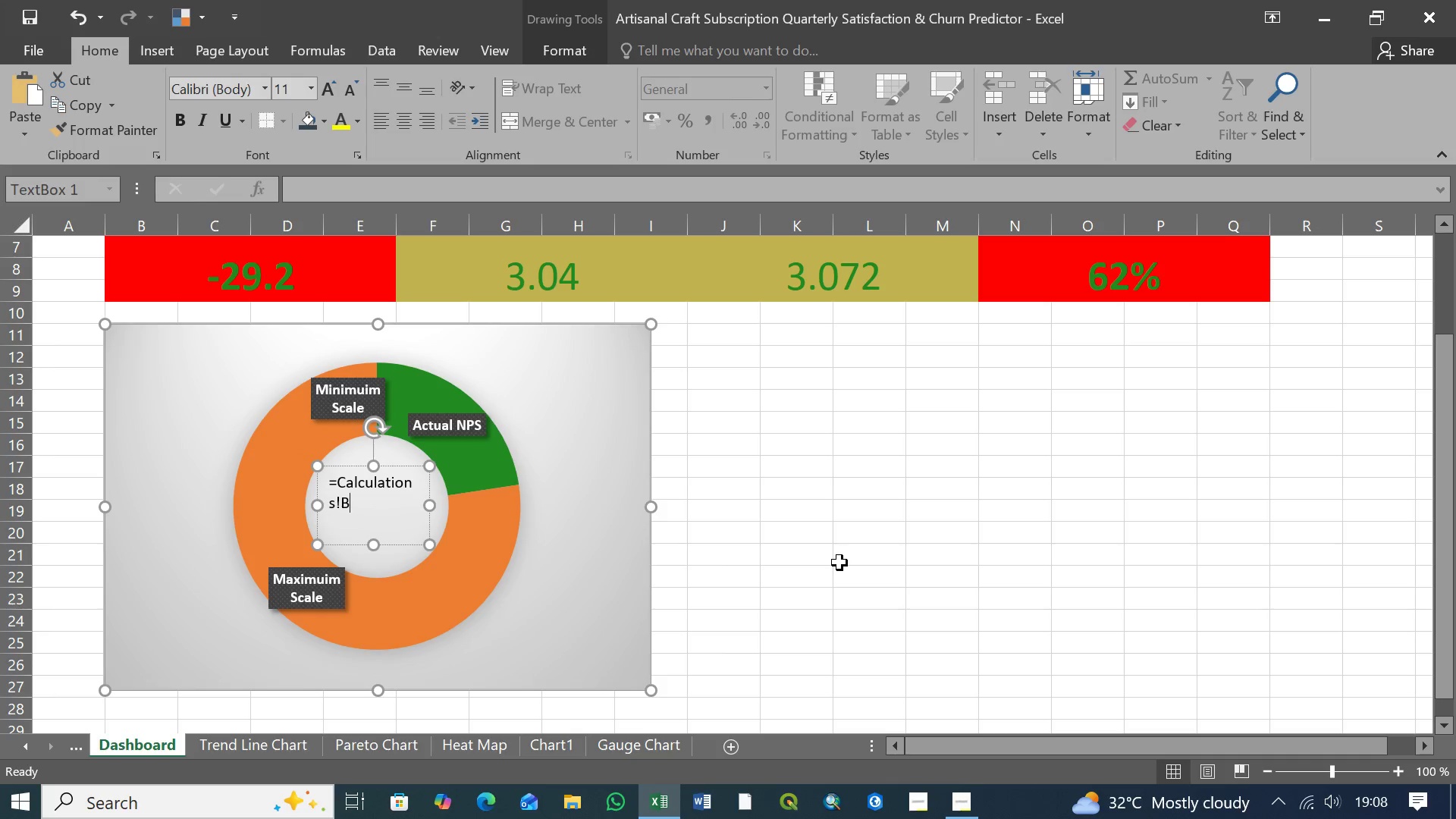 
key(Backspace)
 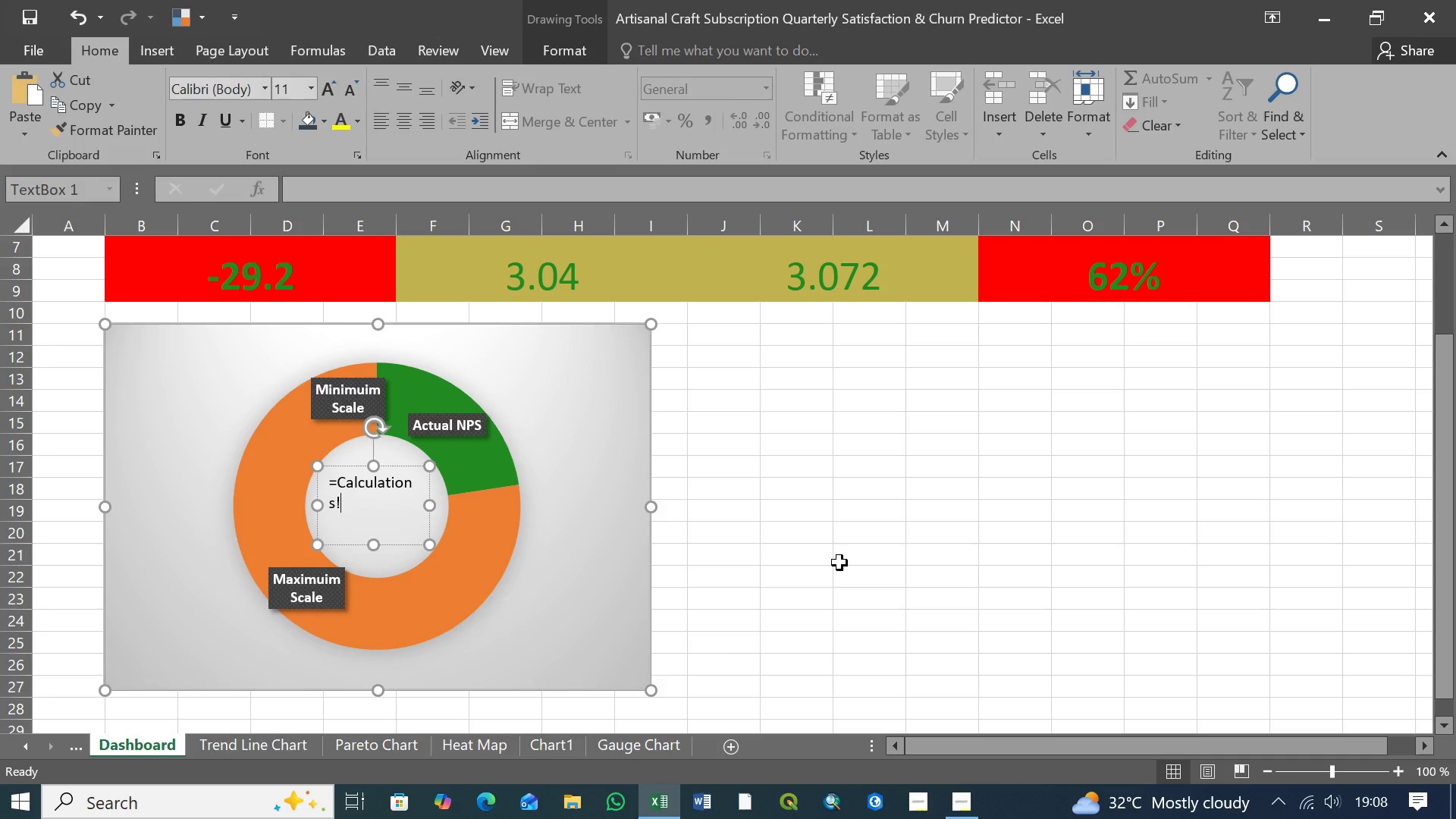 
key(Backspace)
 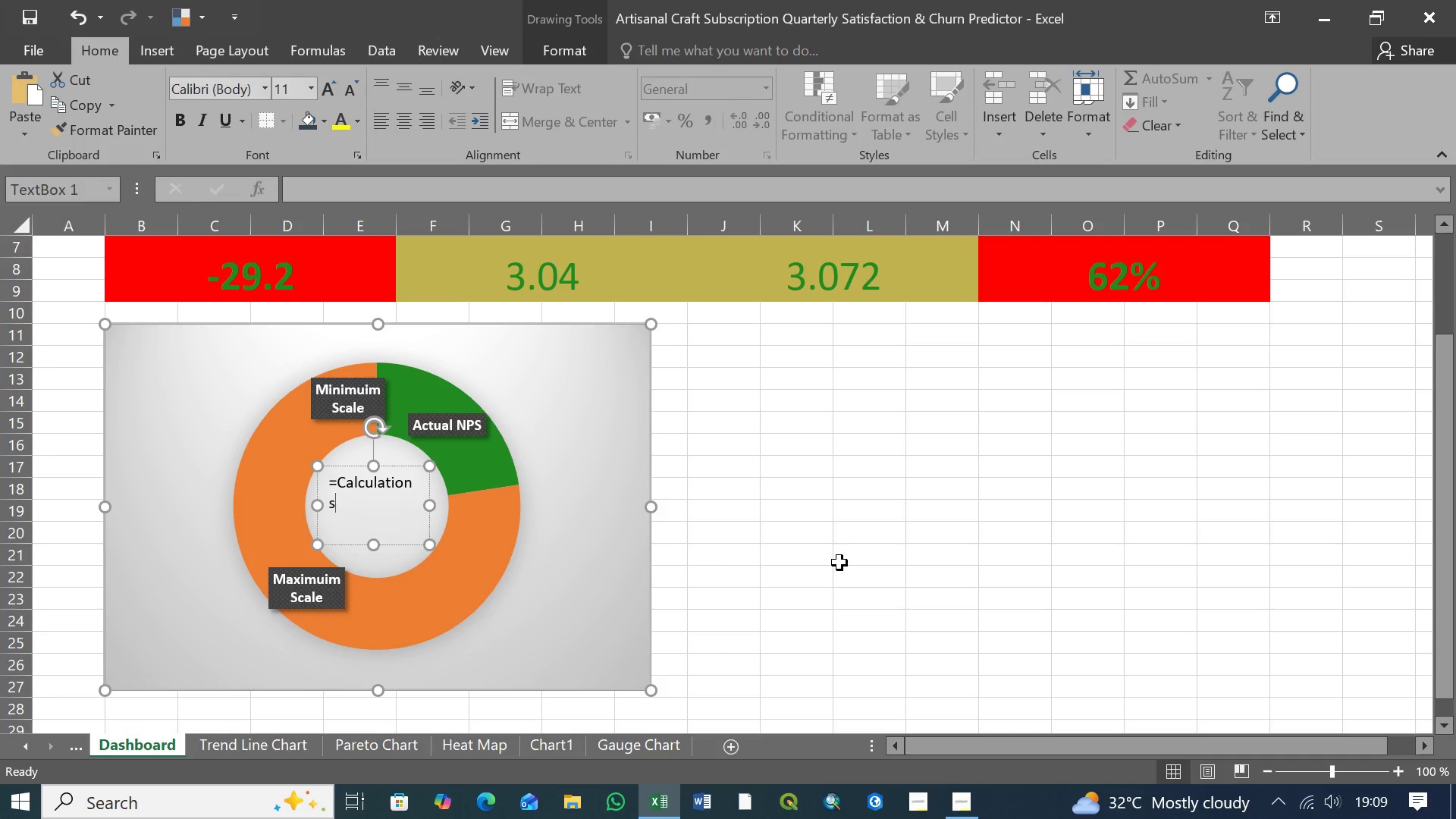 
wait(5.78)
 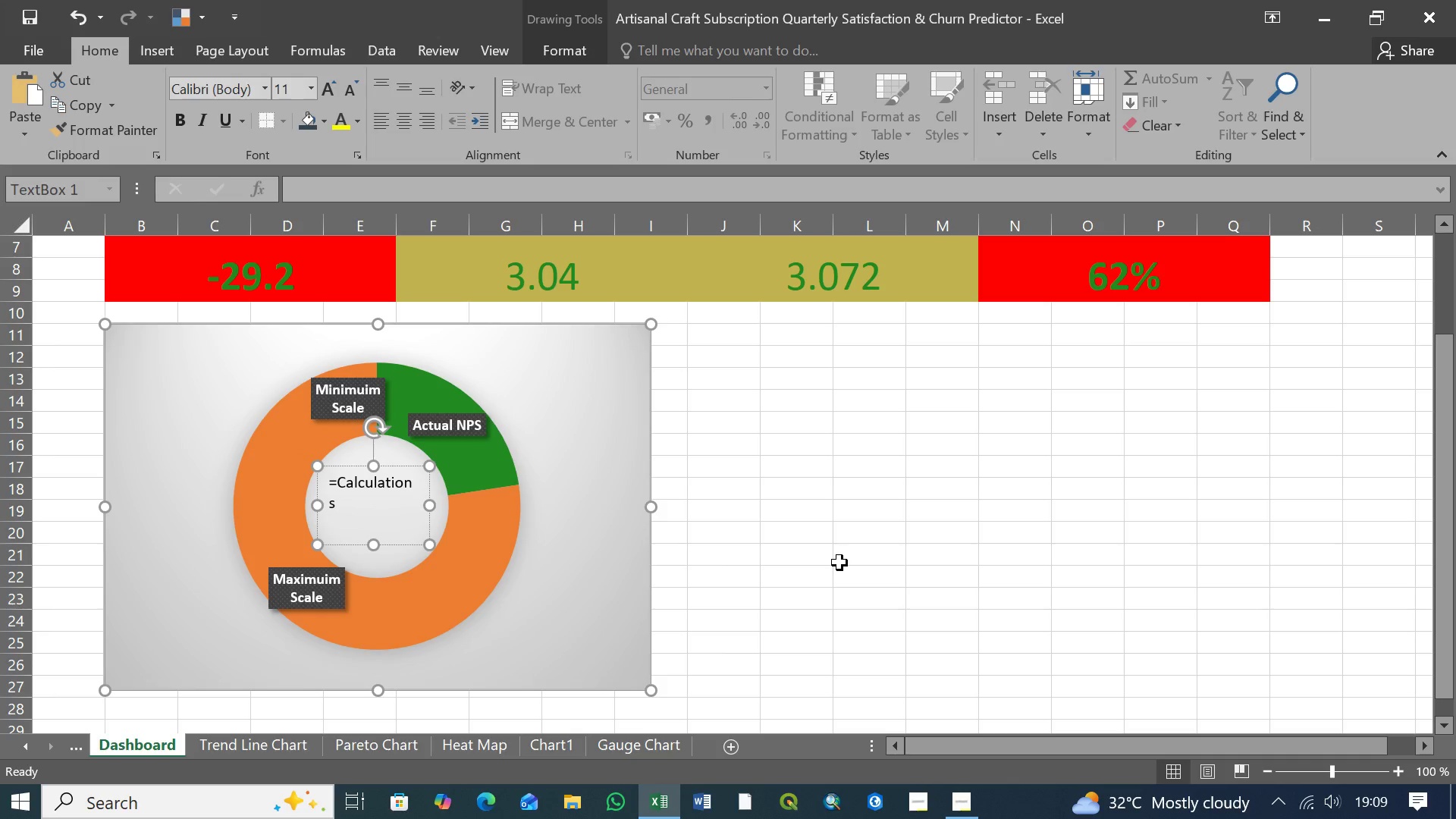 
key(Backspace)
 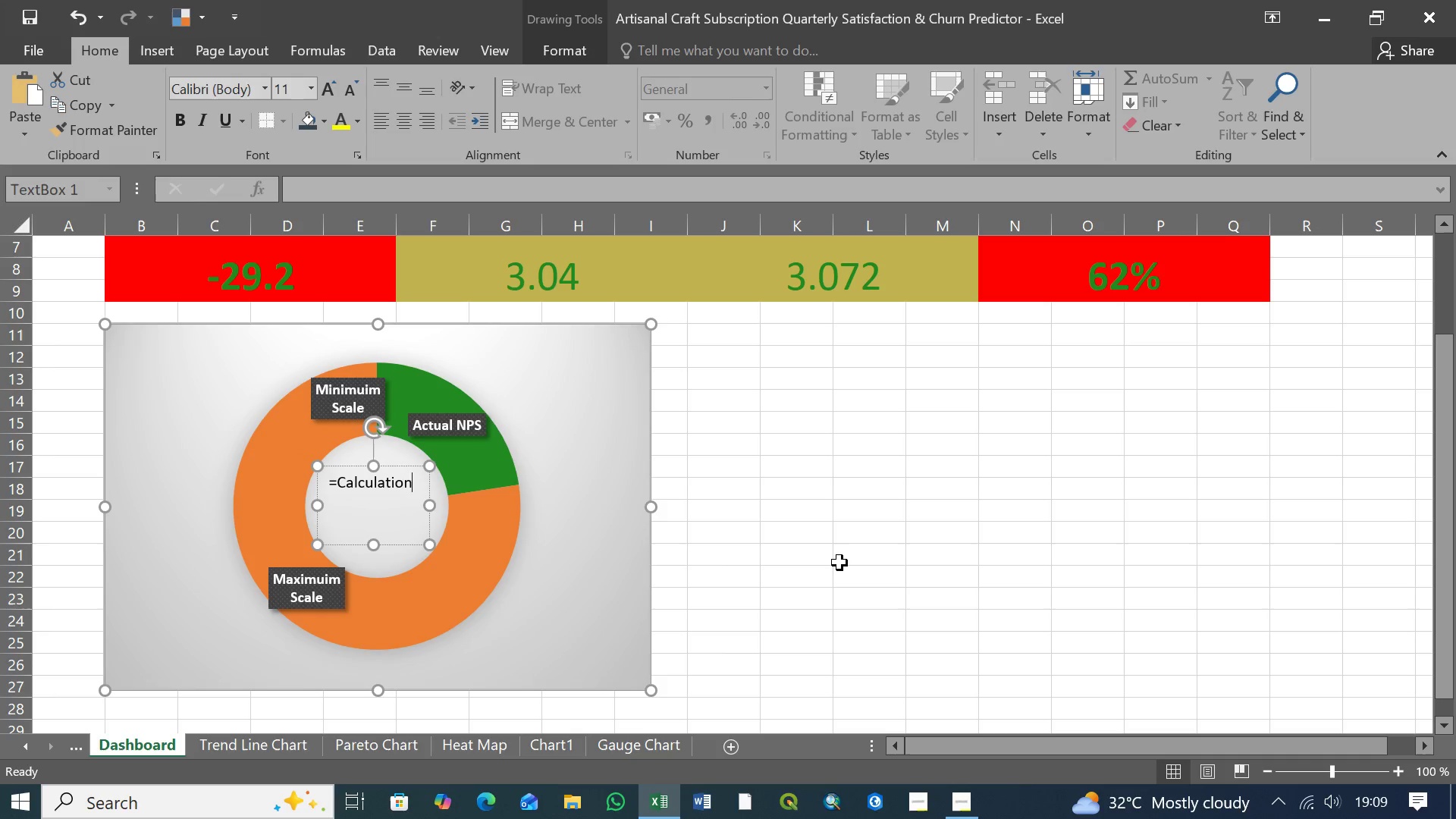 
key(Backspace)
 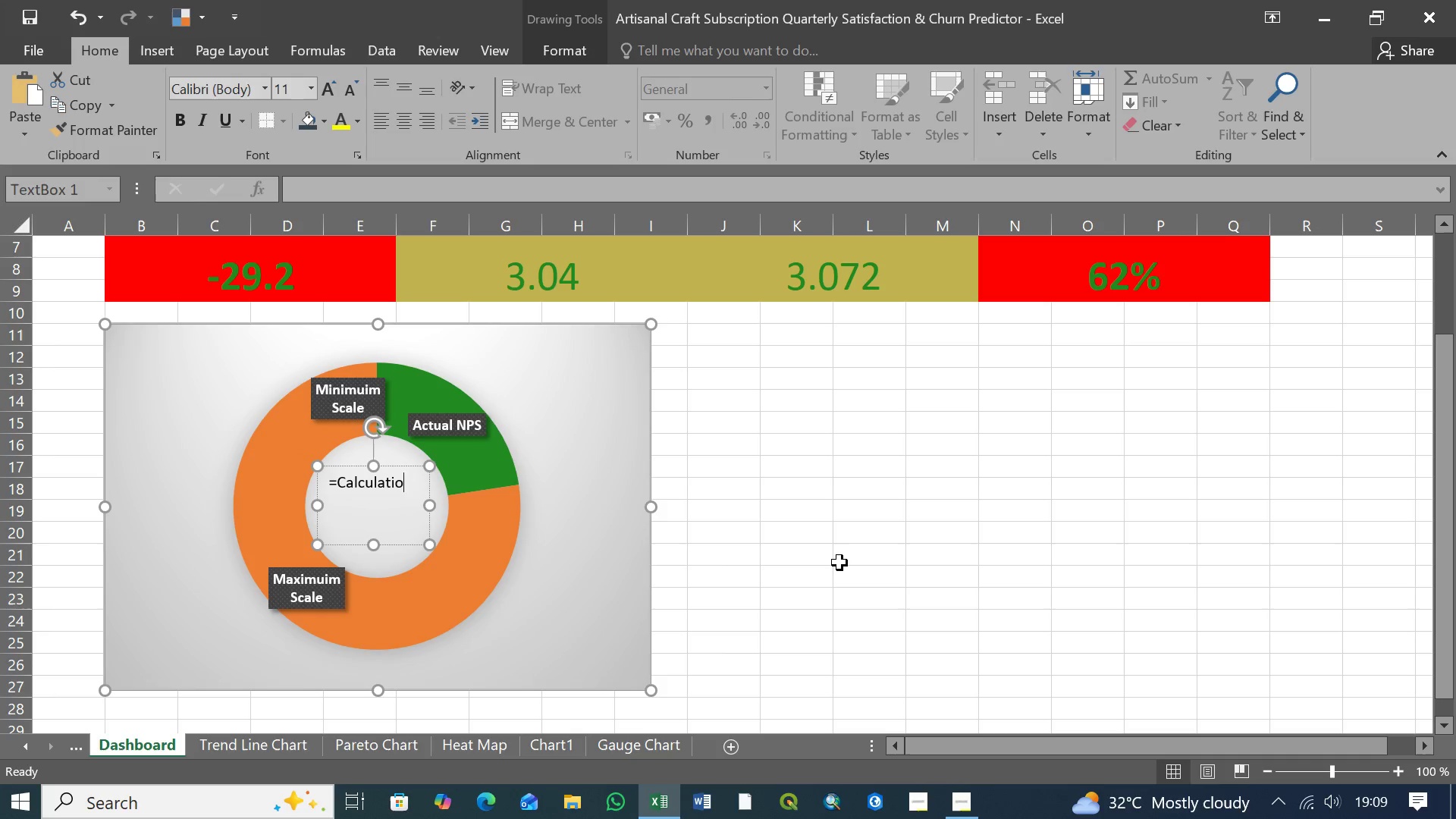 
key(Backspace)
 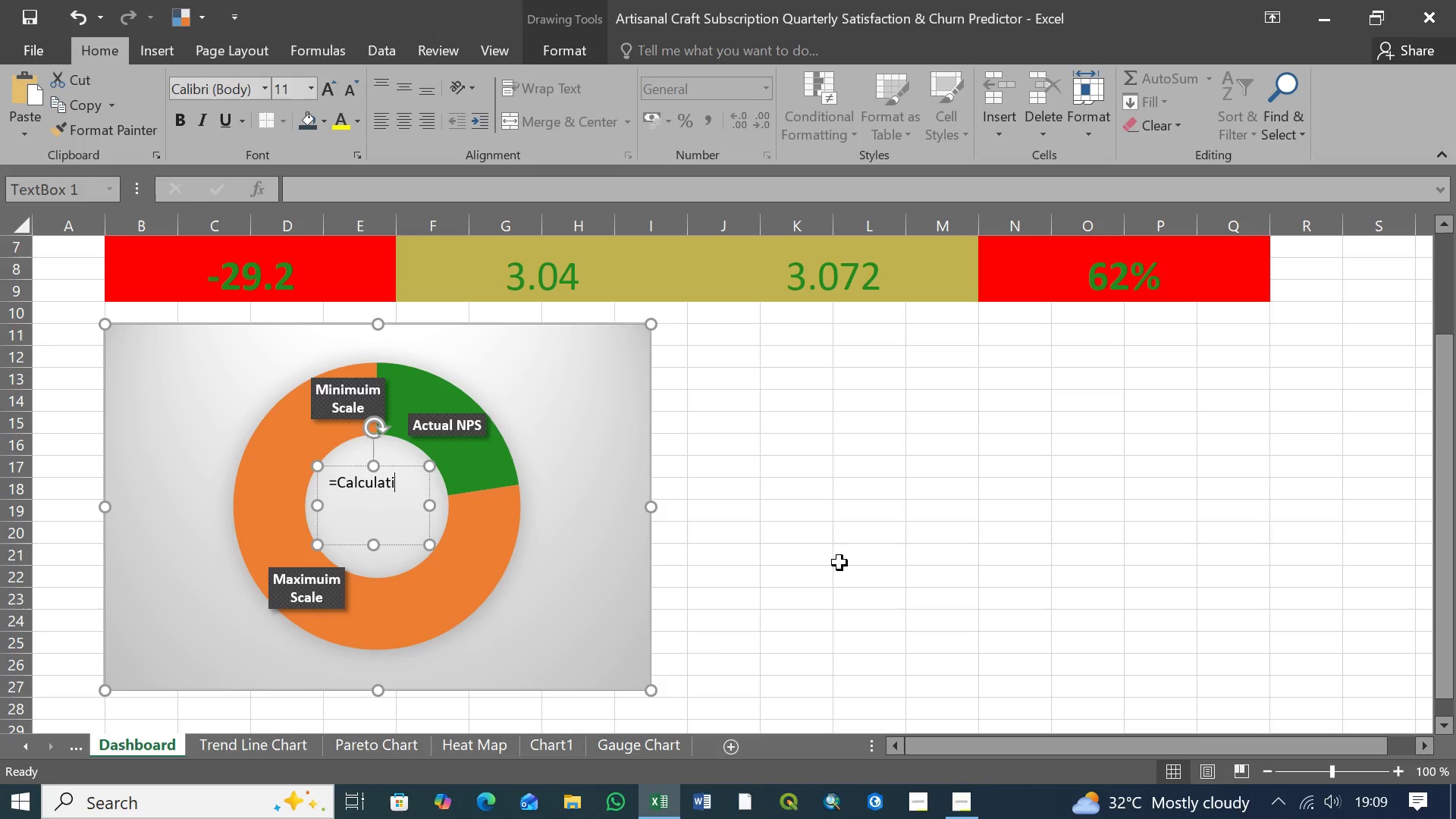 
key(Backspace)
 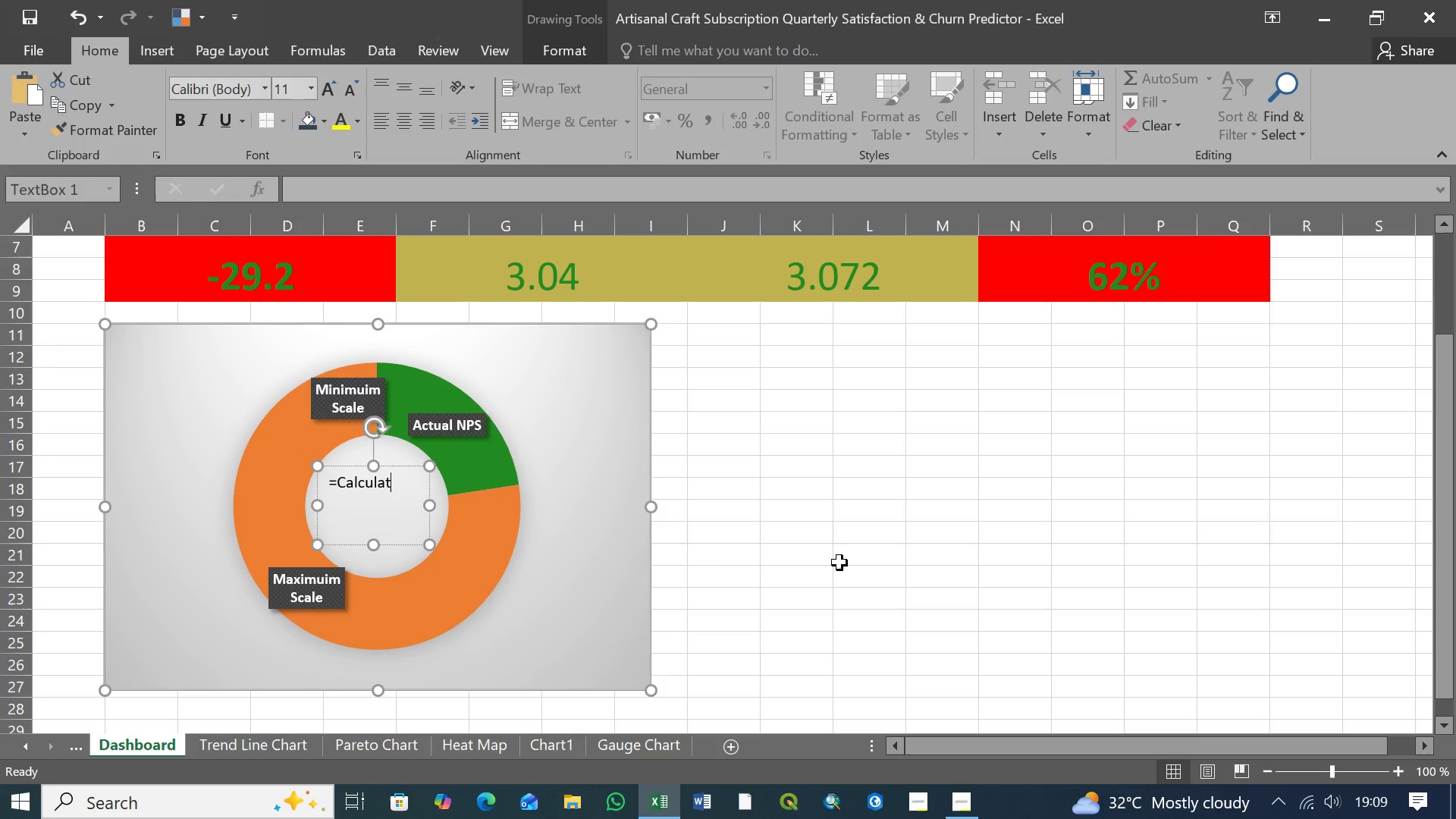 
key(Backspace)
 